 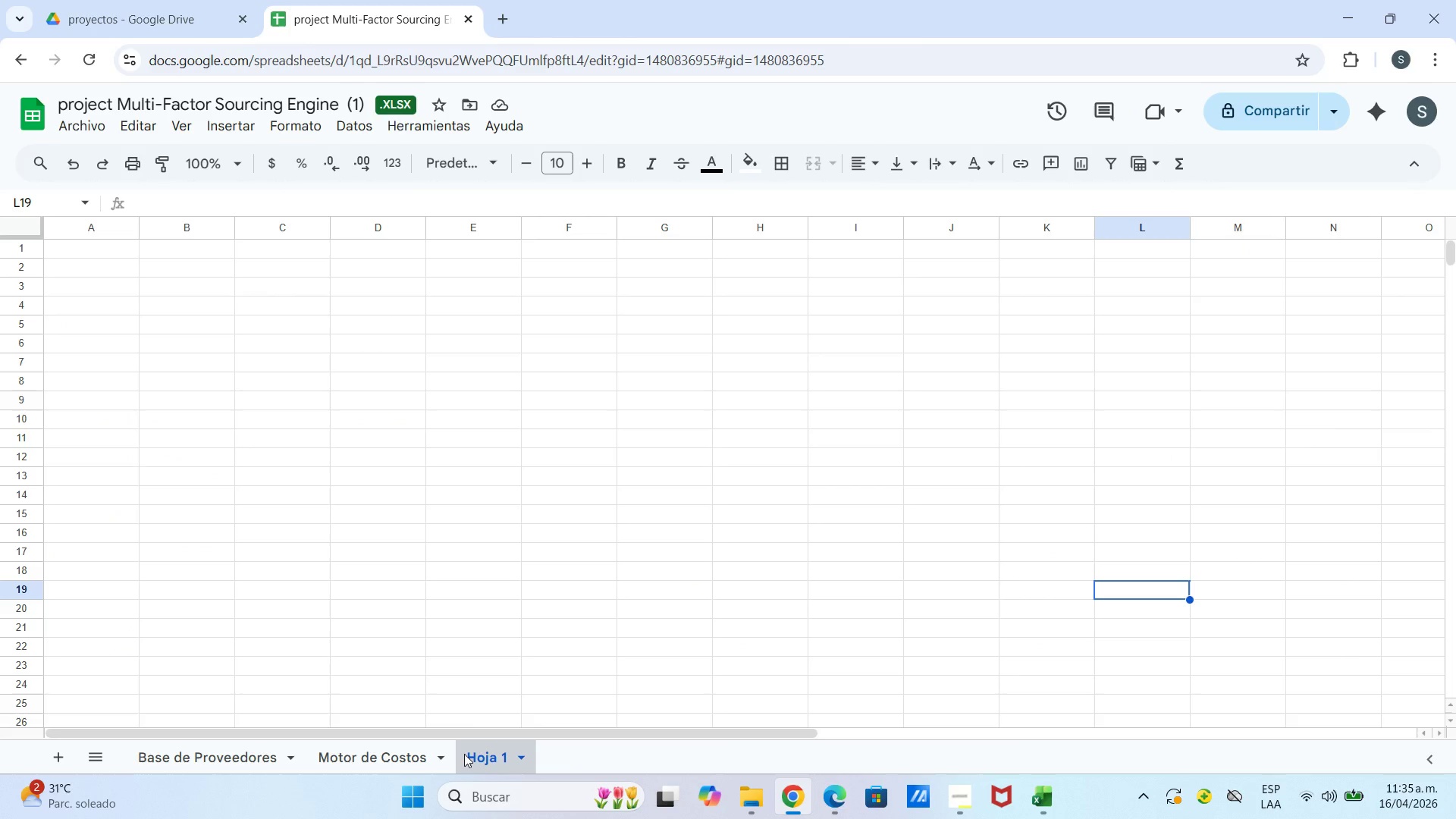 
mouse_move([425, 751])
 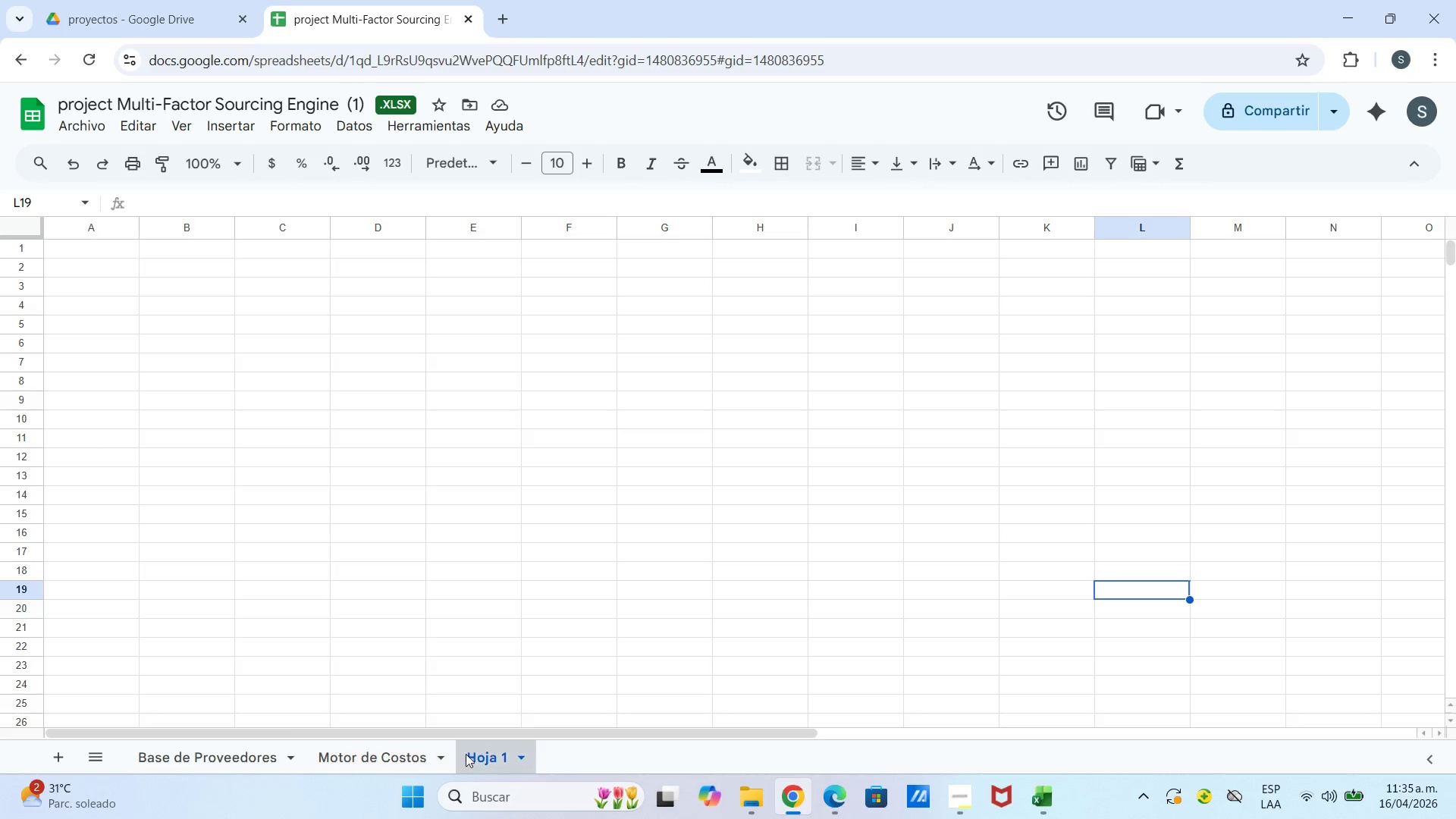 
left_click_drag(start_coordinate=[507, 761], to_coordinate=[501, 761])
 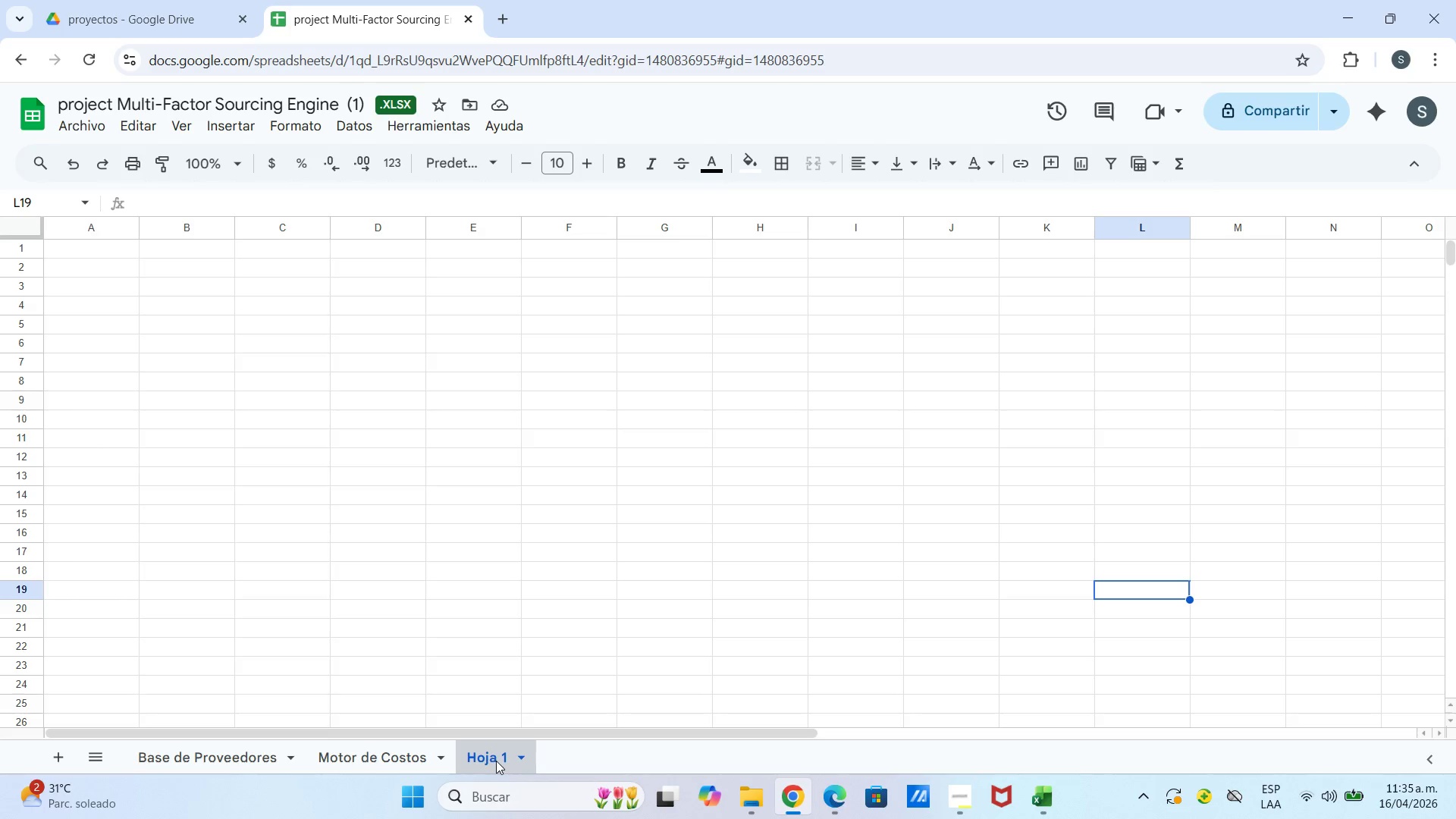 
left_click([496, 761])
 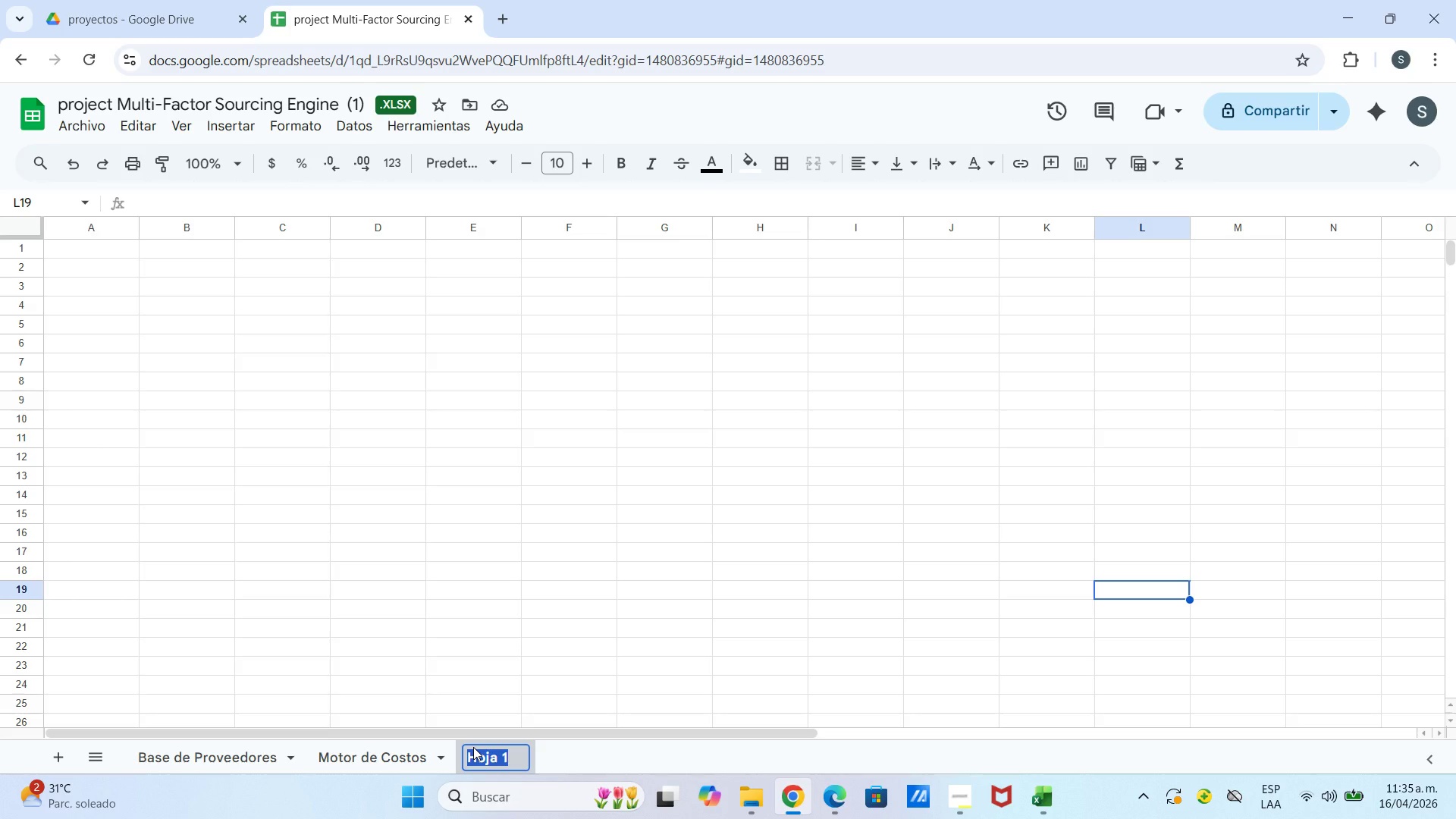 
type(Matriz de des)
key(Backspace)
type(cisioens)
 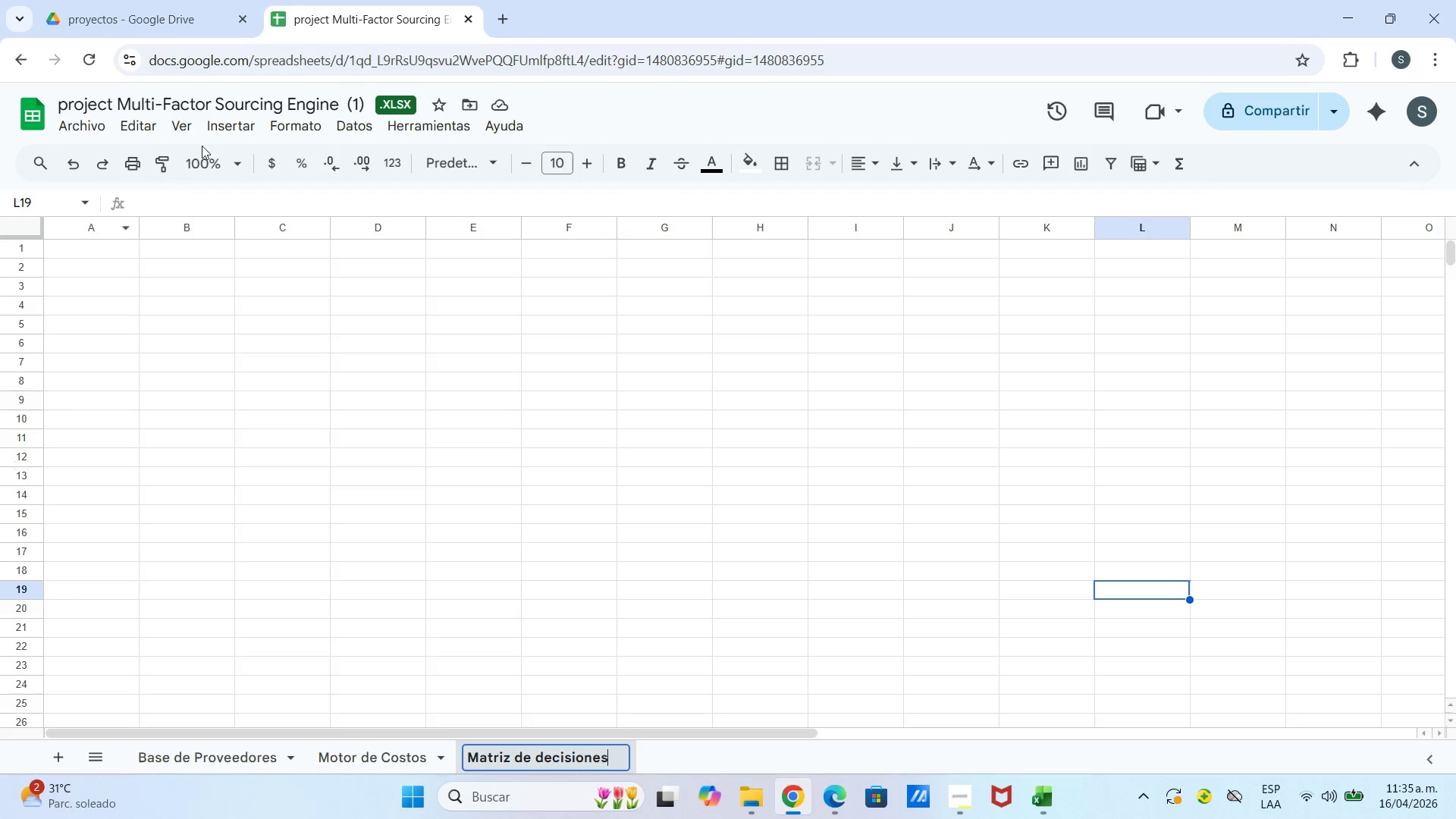 
left_click([95, 252])
 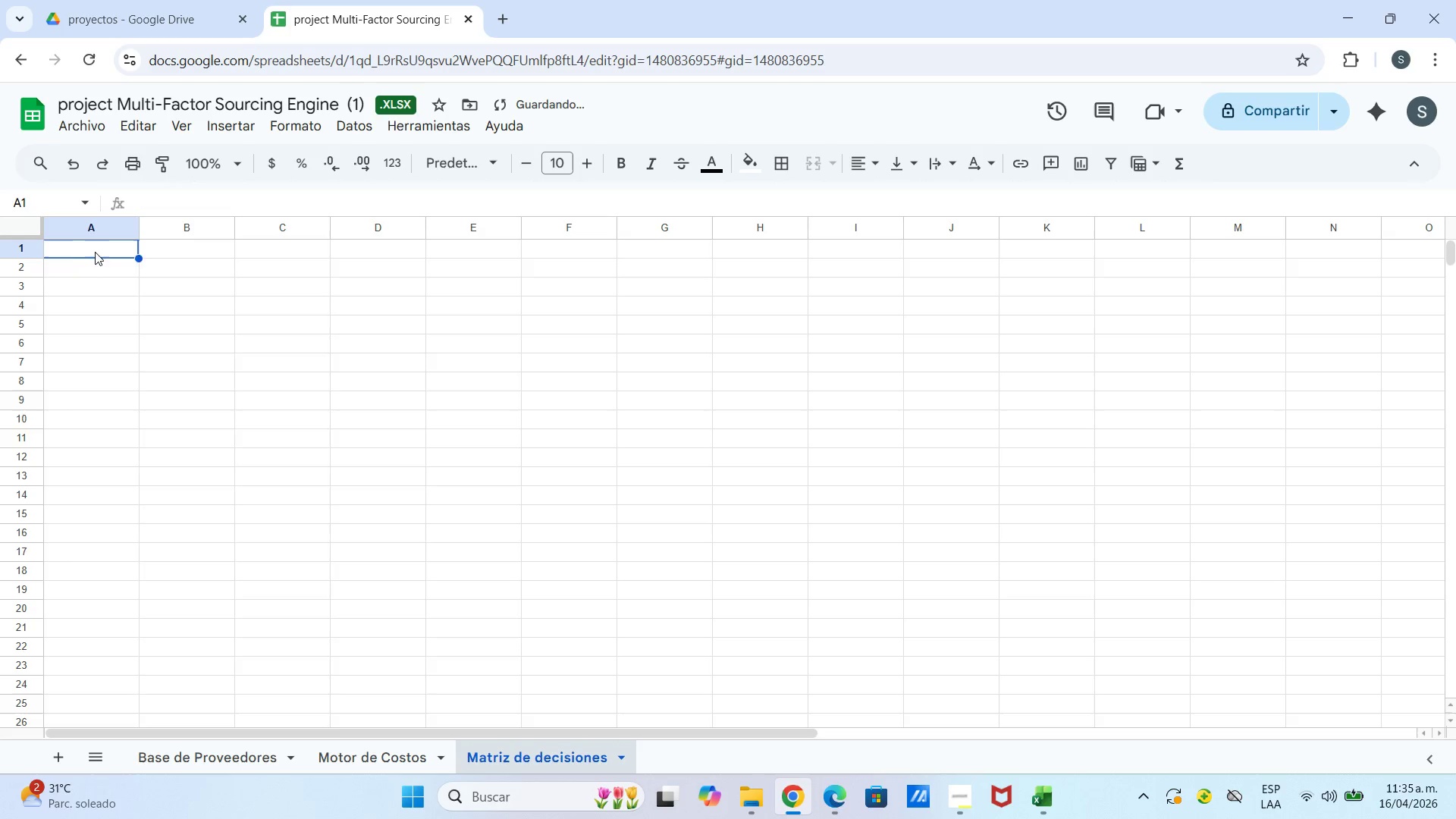 
left_click_drag(start_coordinate=[95, 252], to_coordinate=[1032, 250])
 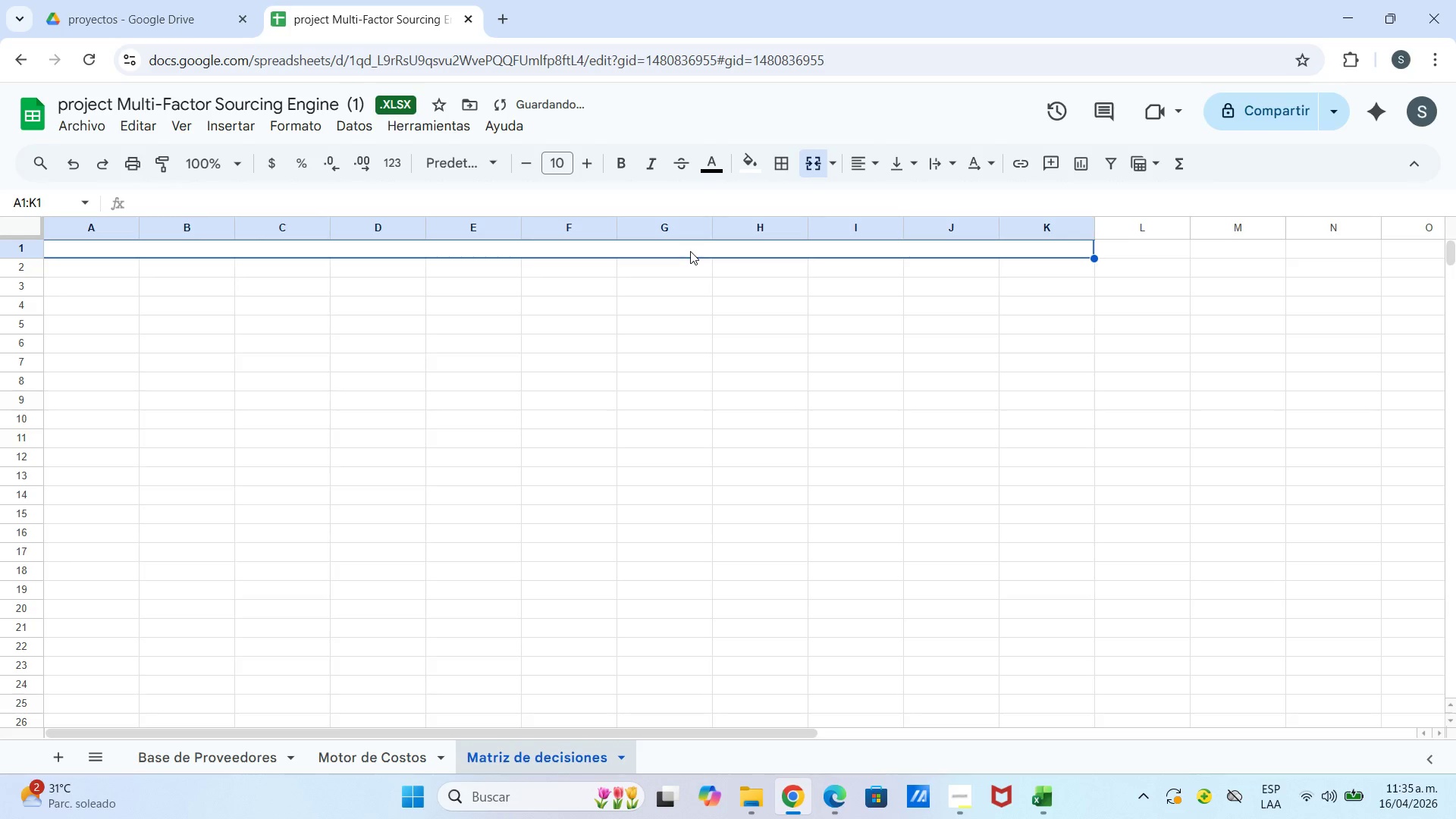 
key(CapsLock)
 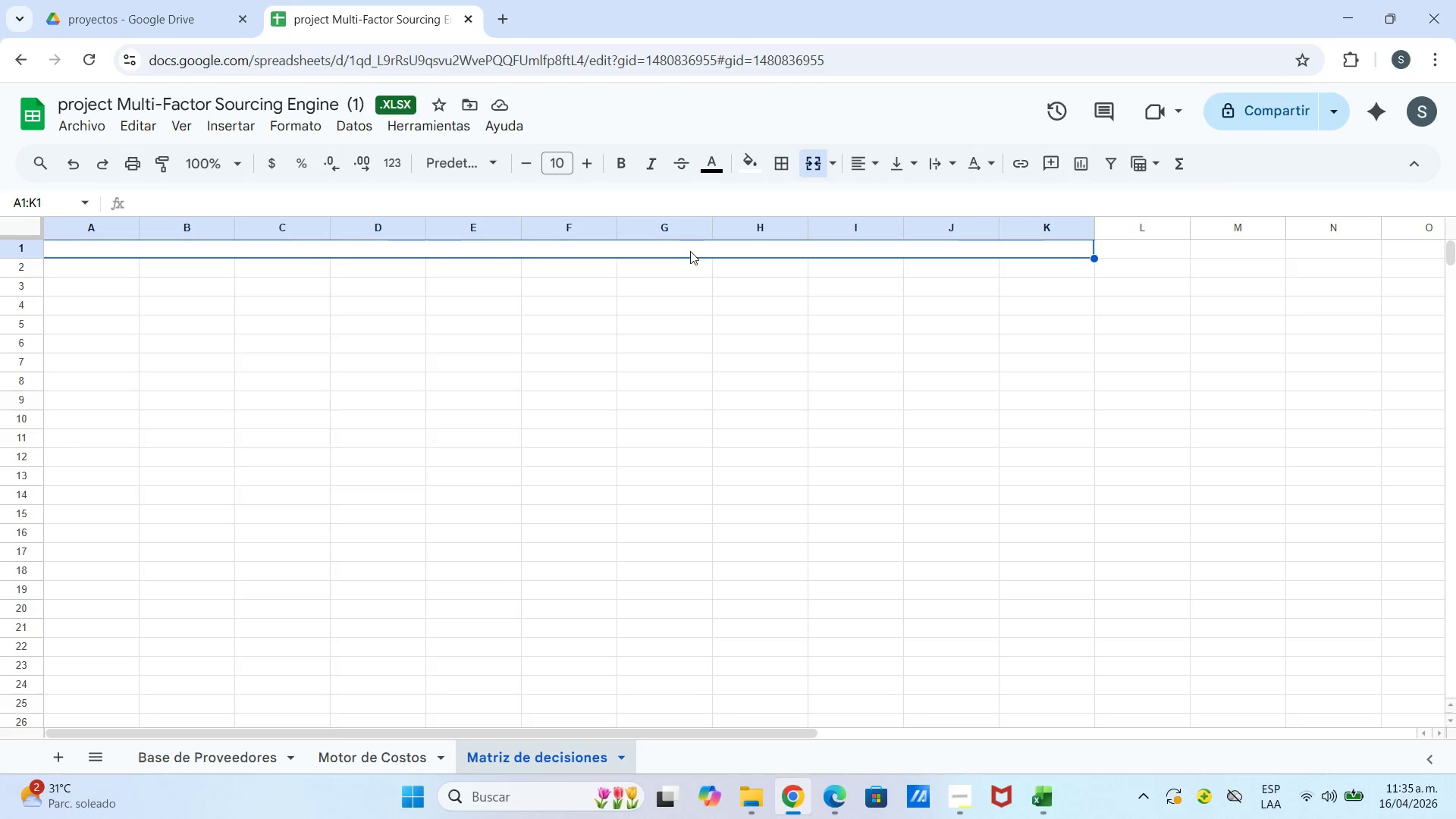 
type(MA )
key(Backspace)
type(TRIZ DE DECISION DINAMICA - SI)
key(Backspace)
type(IS)
key(Backspace)
type(ist)
 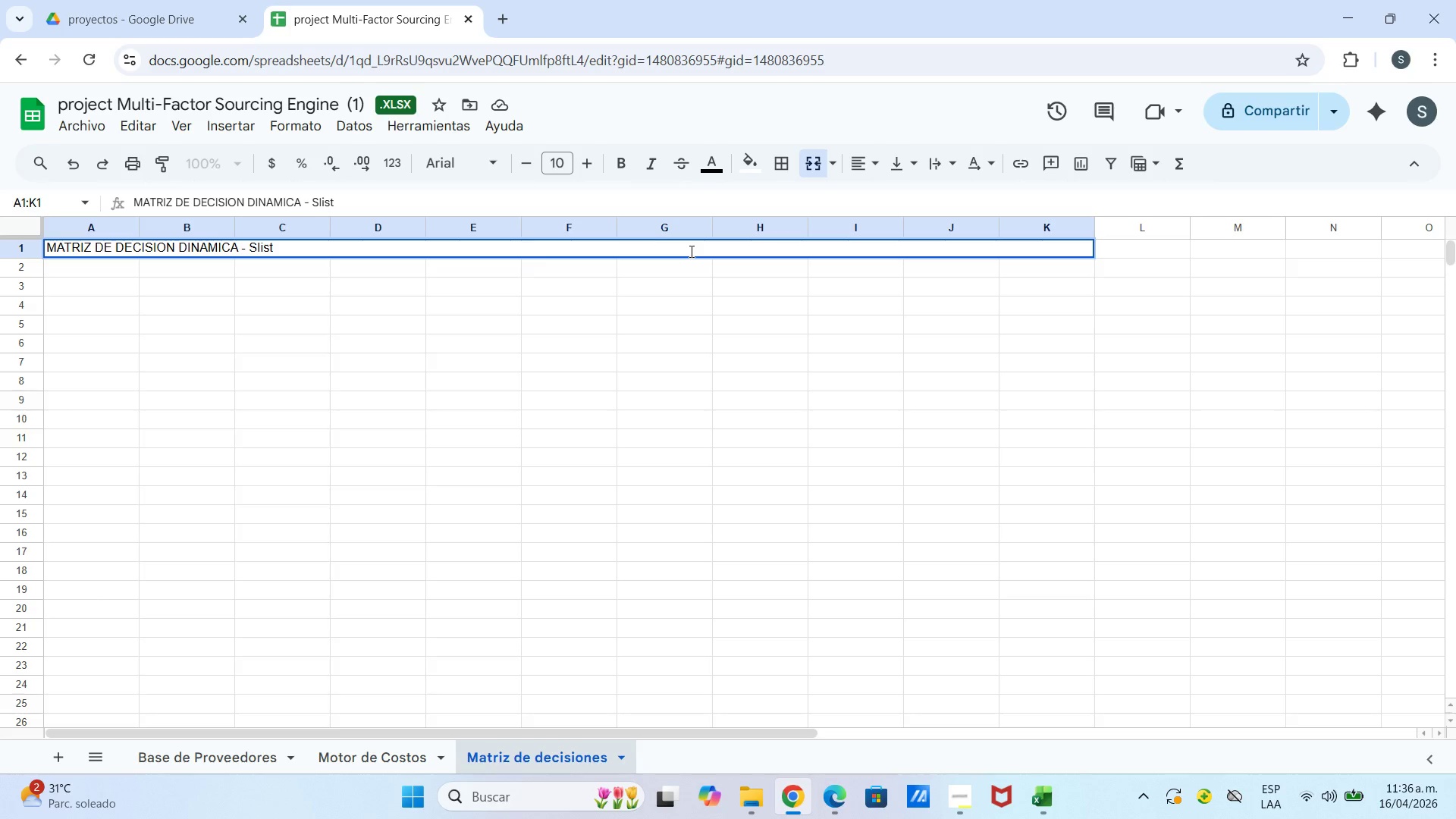 
key(Backspace)
key(Backspace)
key(Backspace)
key(Backspace)
type(istema D)
key(Backspace)
type(de Puntuacion Ponderasda)
key(Backspace)
key(Backspace)
key(Backspace)
type(da)
 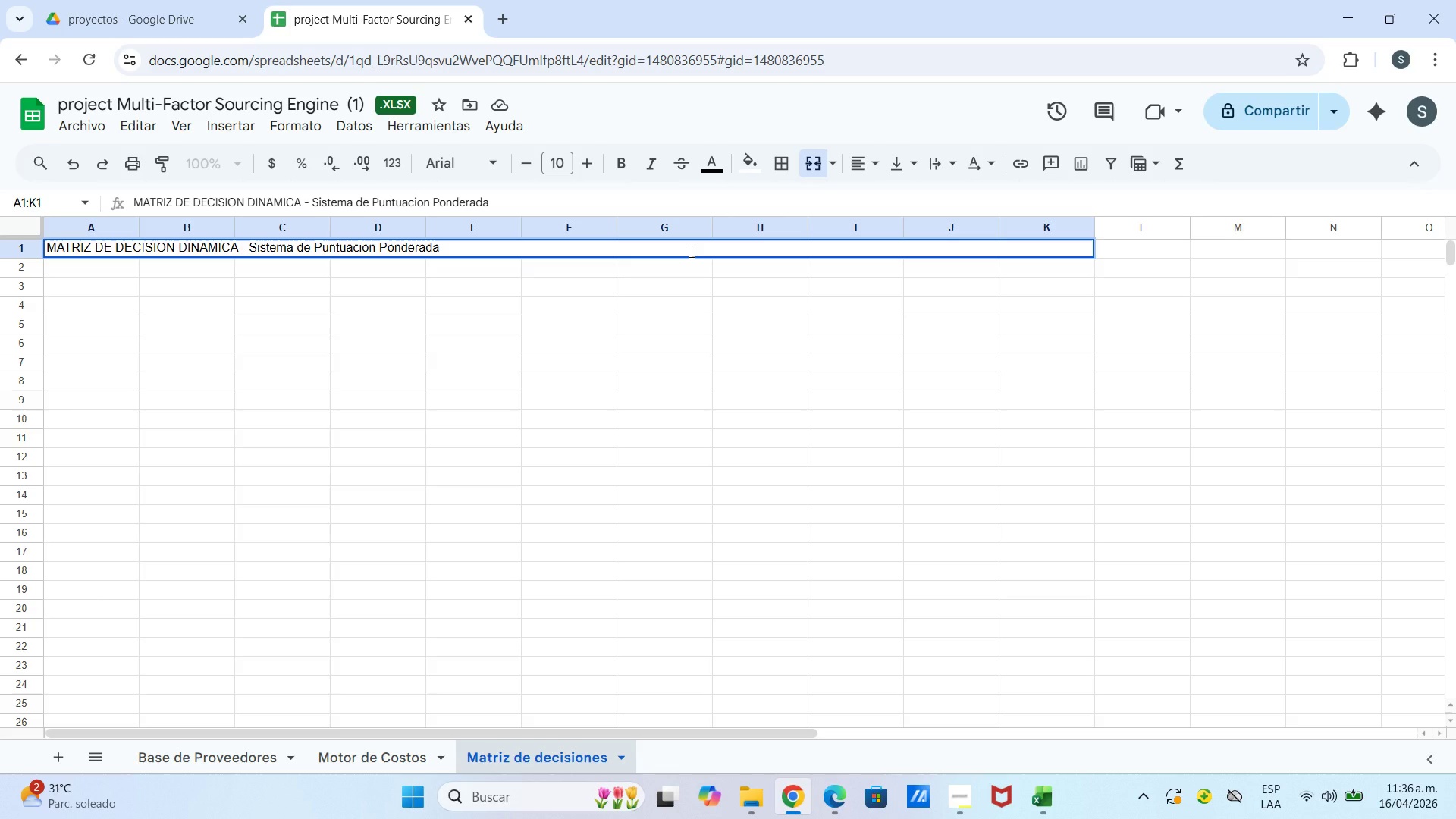 
left_click_drag(start_coordinate=[704, 367], to_coordinate=[698, 369])
 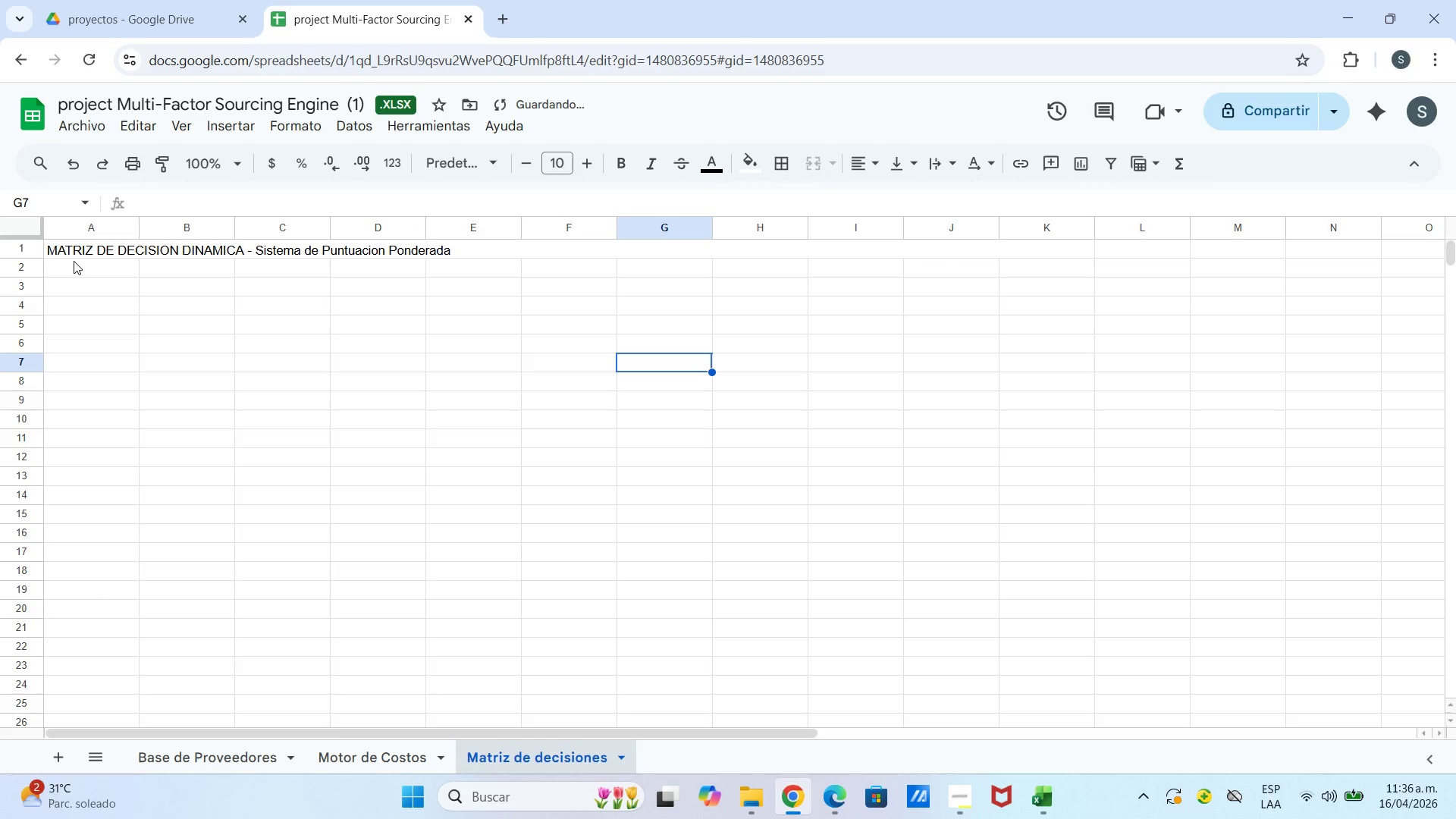 
left_click_drag(start_coordinate=[85, 270], to_coordinate=[1046, 270])
 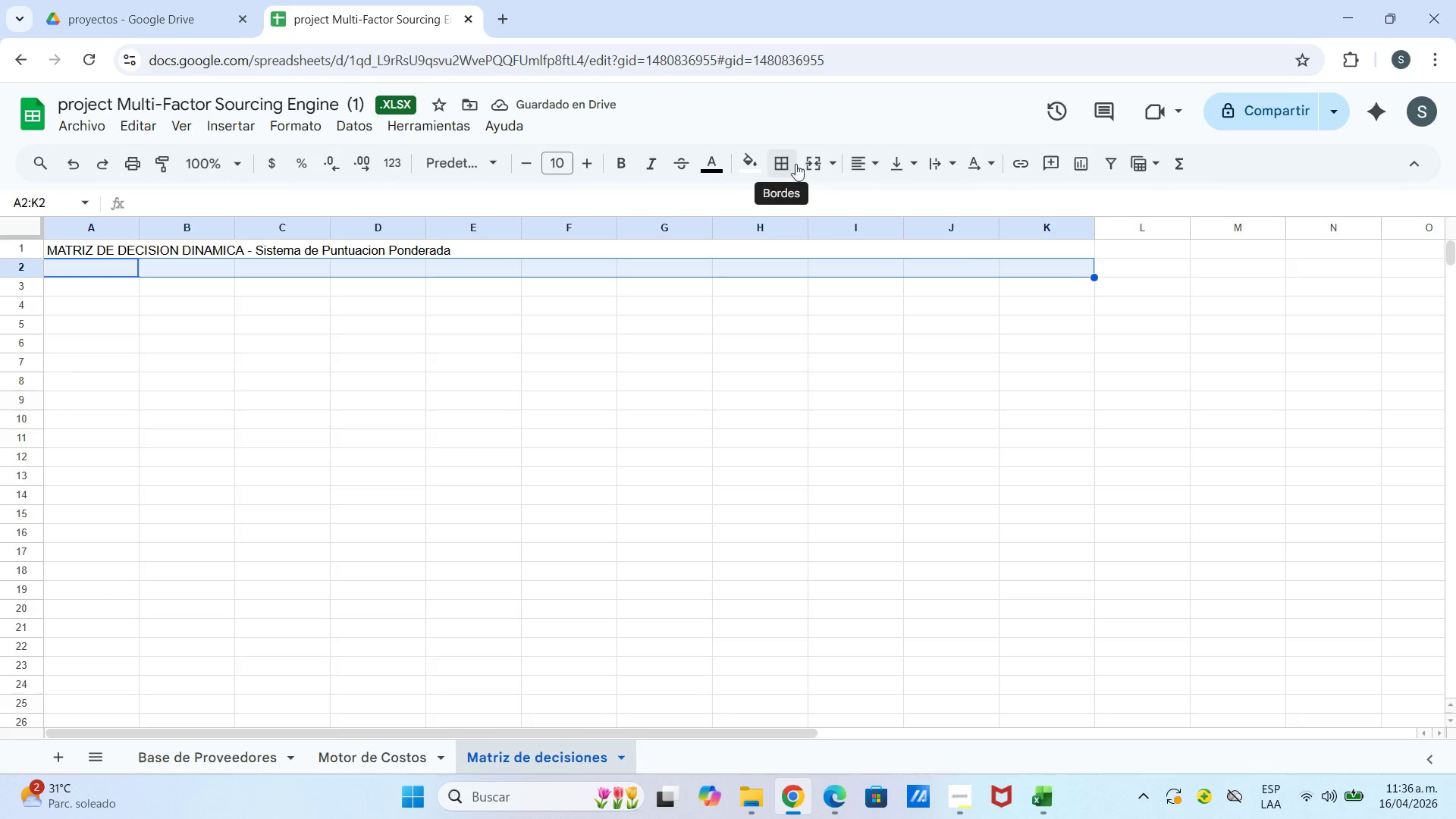 
left_click([808, 160])
 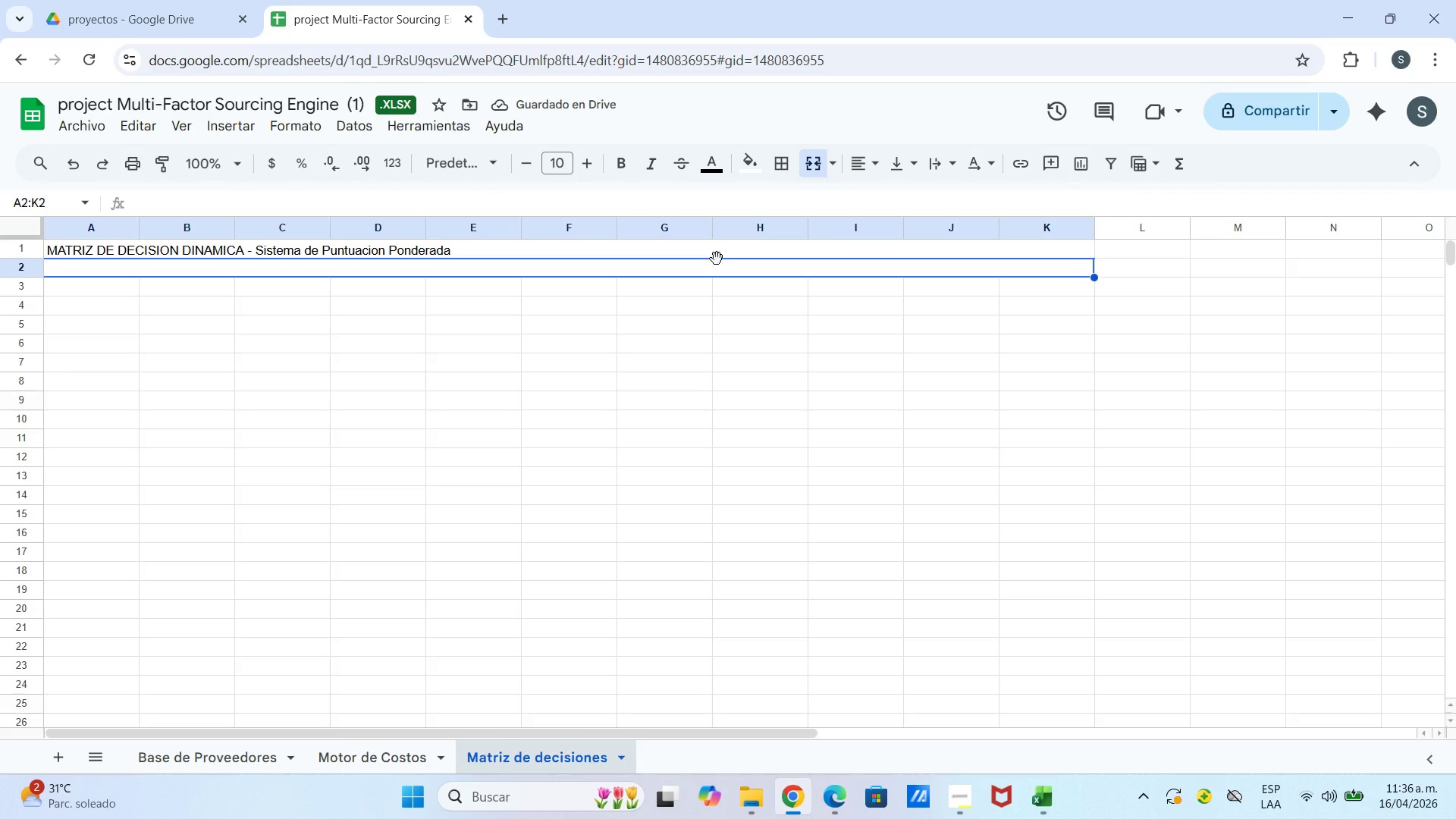 
type(Ajusta los paso)
key(Backspace)
key(Backspace)
key(Backspace)
type(esos en la seccion amarilla)
 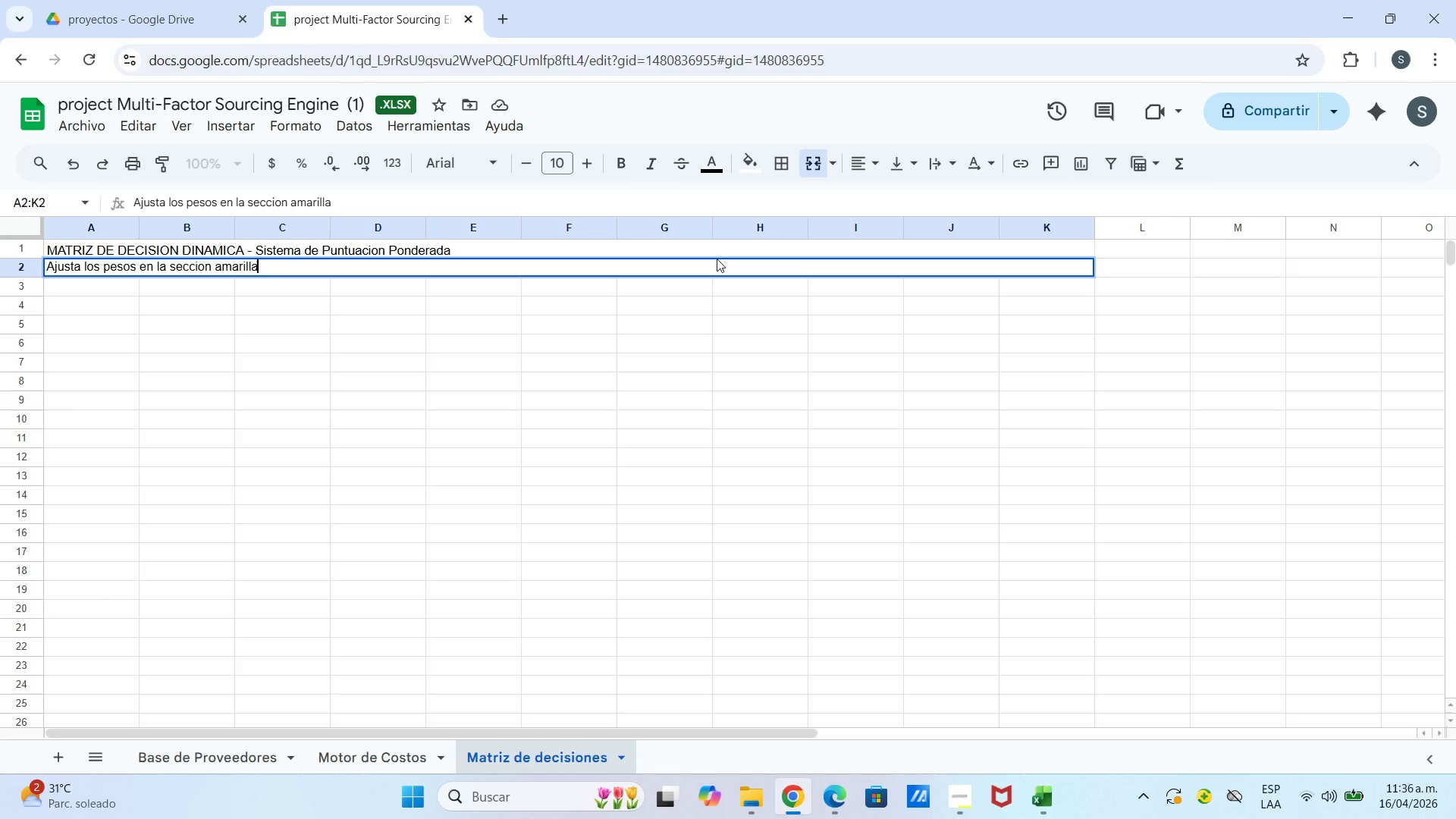 
type(---[Break])
key(Backspace)
type(Z)
key(Backspace)
type([Break] el ranking se recalcula)
 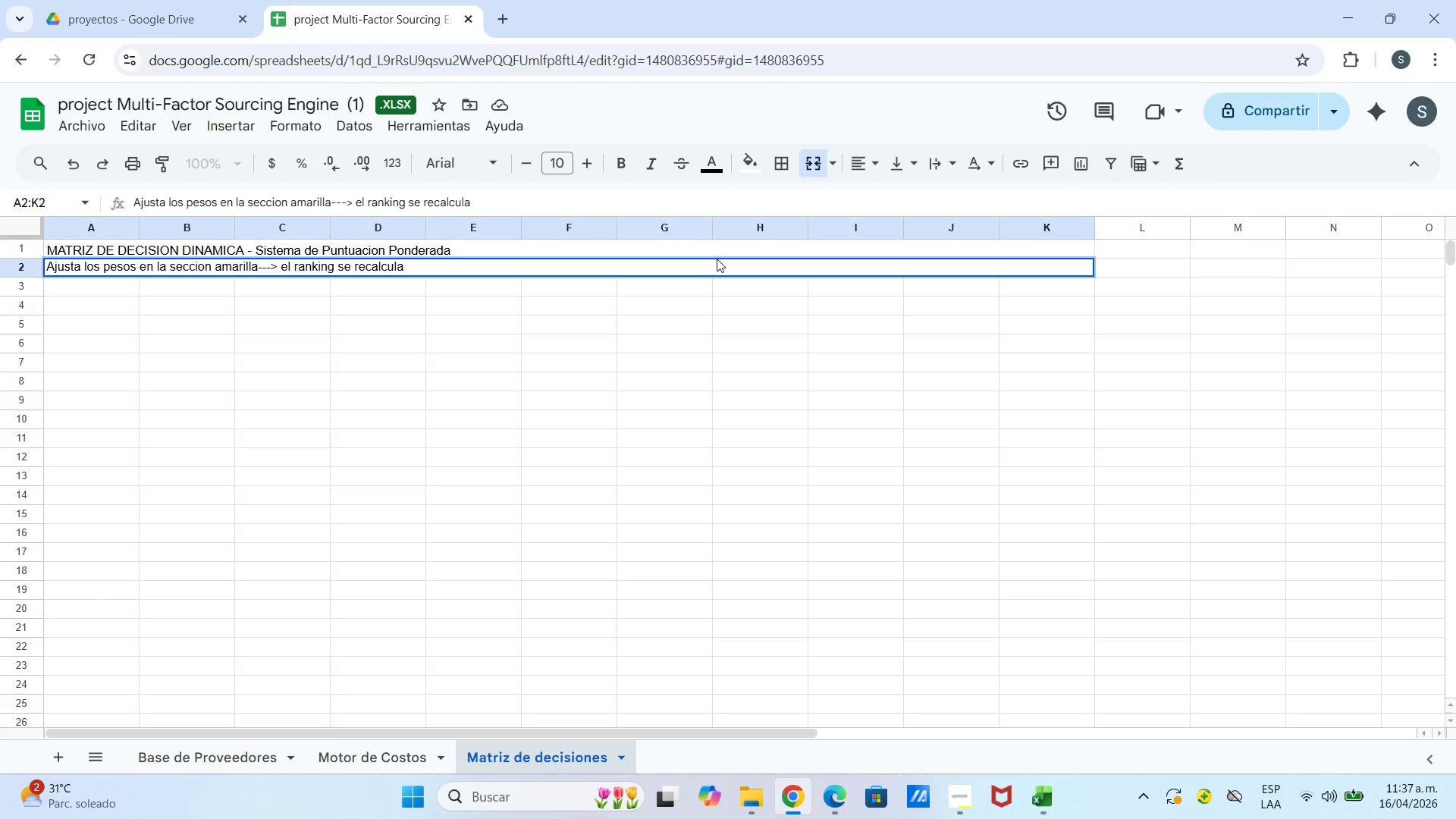 
type( automaticamente)
 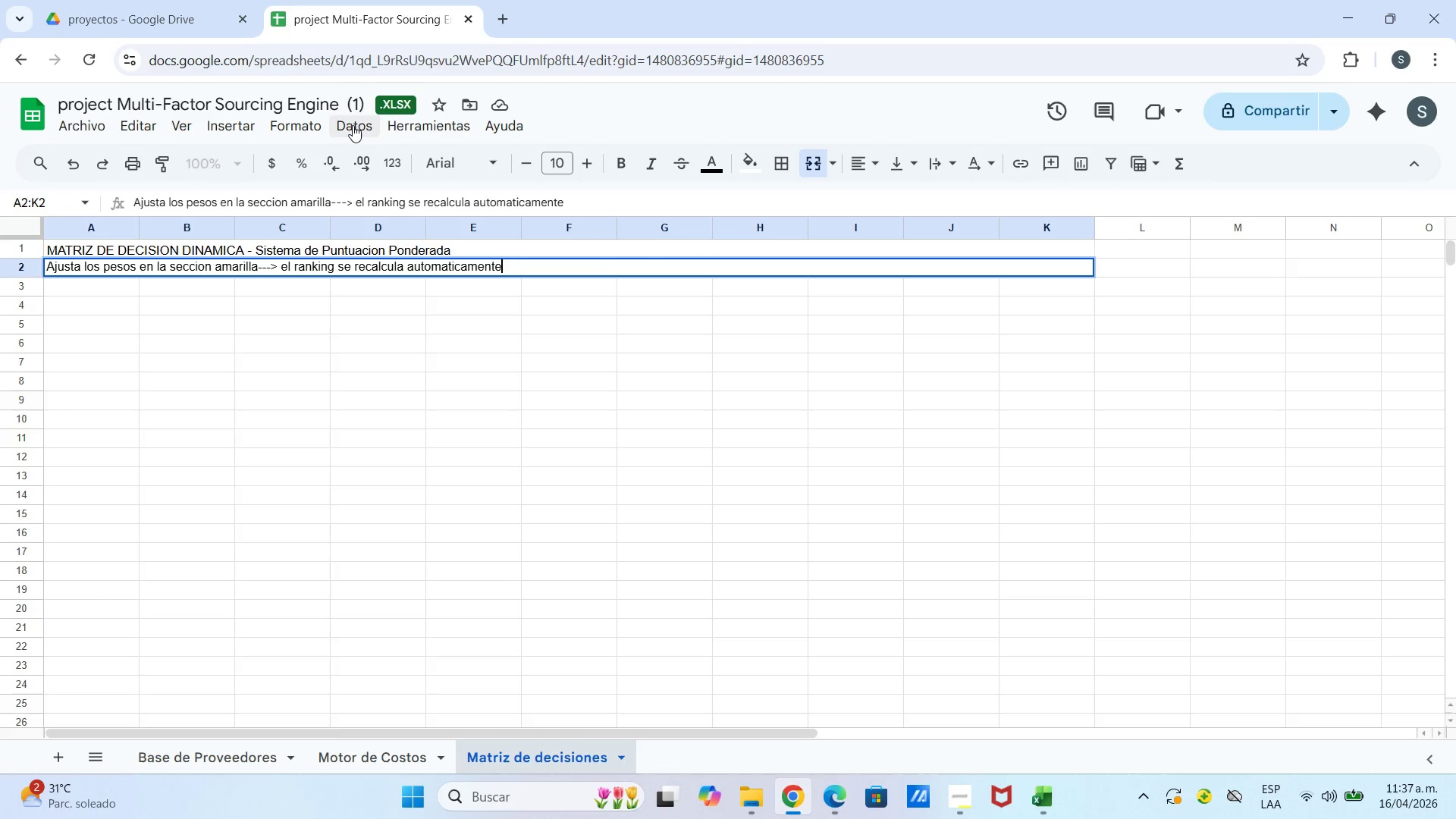 
left_click([426, 438])
 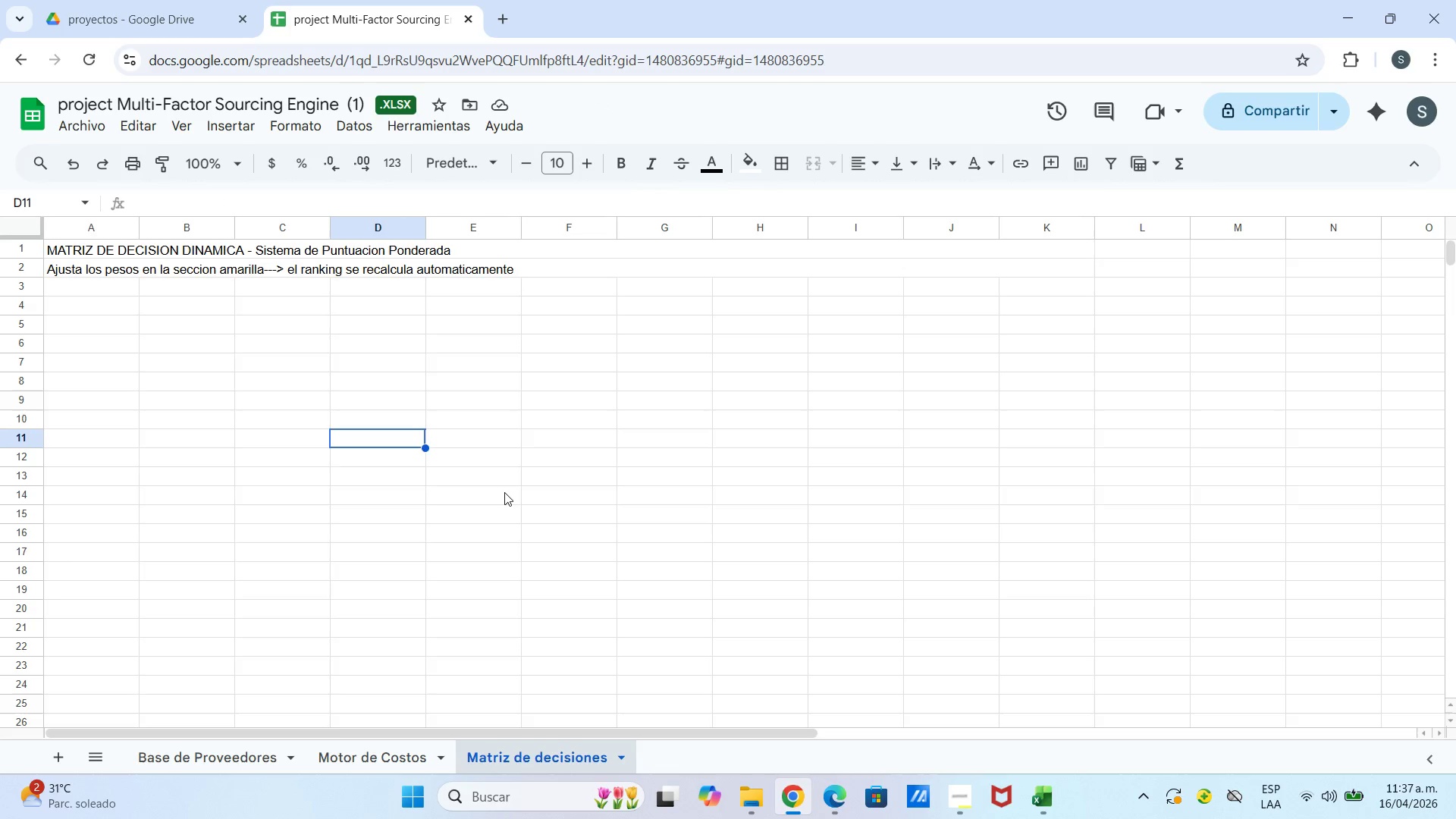 
wait(7.41)
 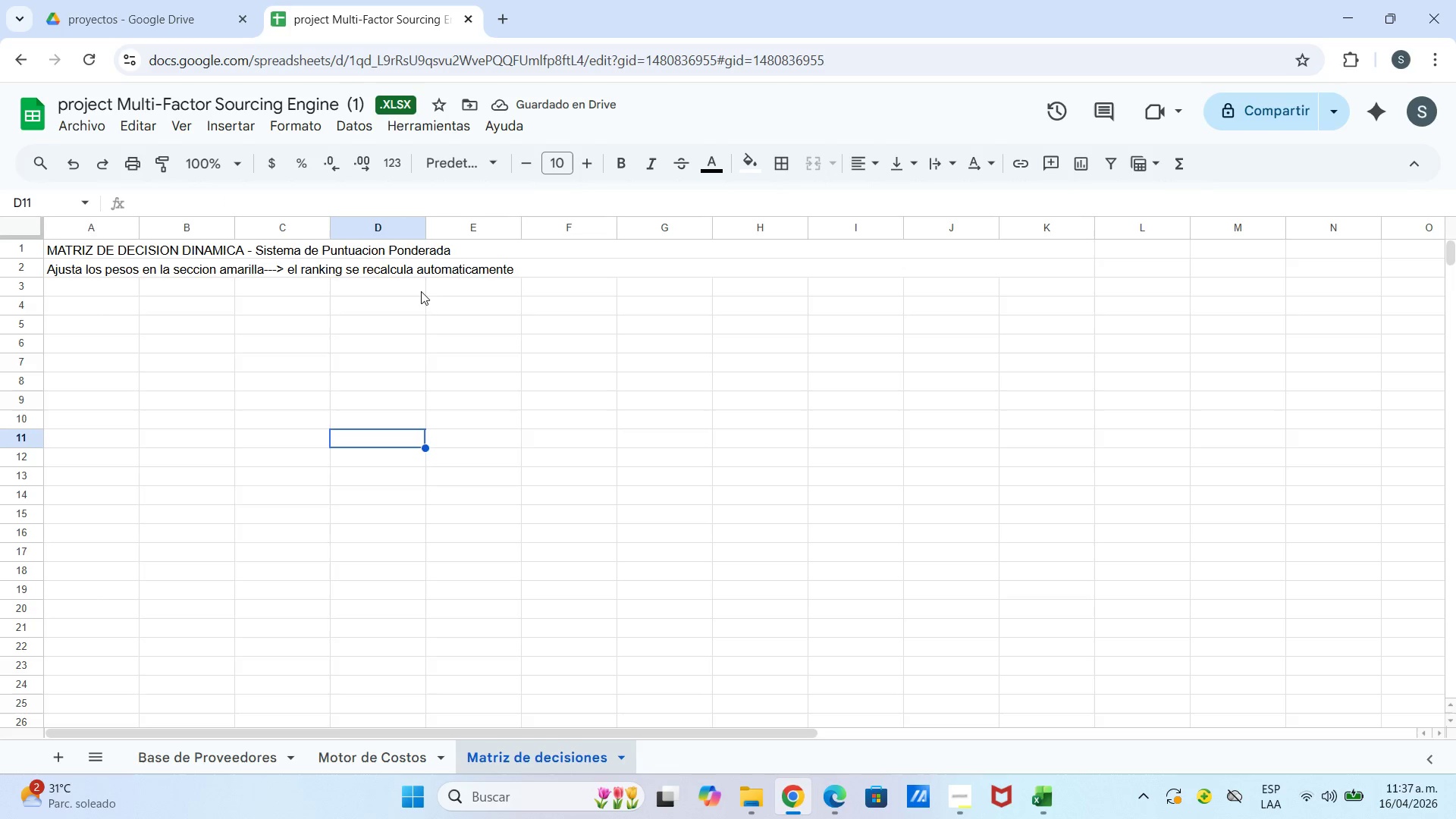 
left_click_drag(start_coordinate=[105, 290], to_coordinate=[1088, 288])
 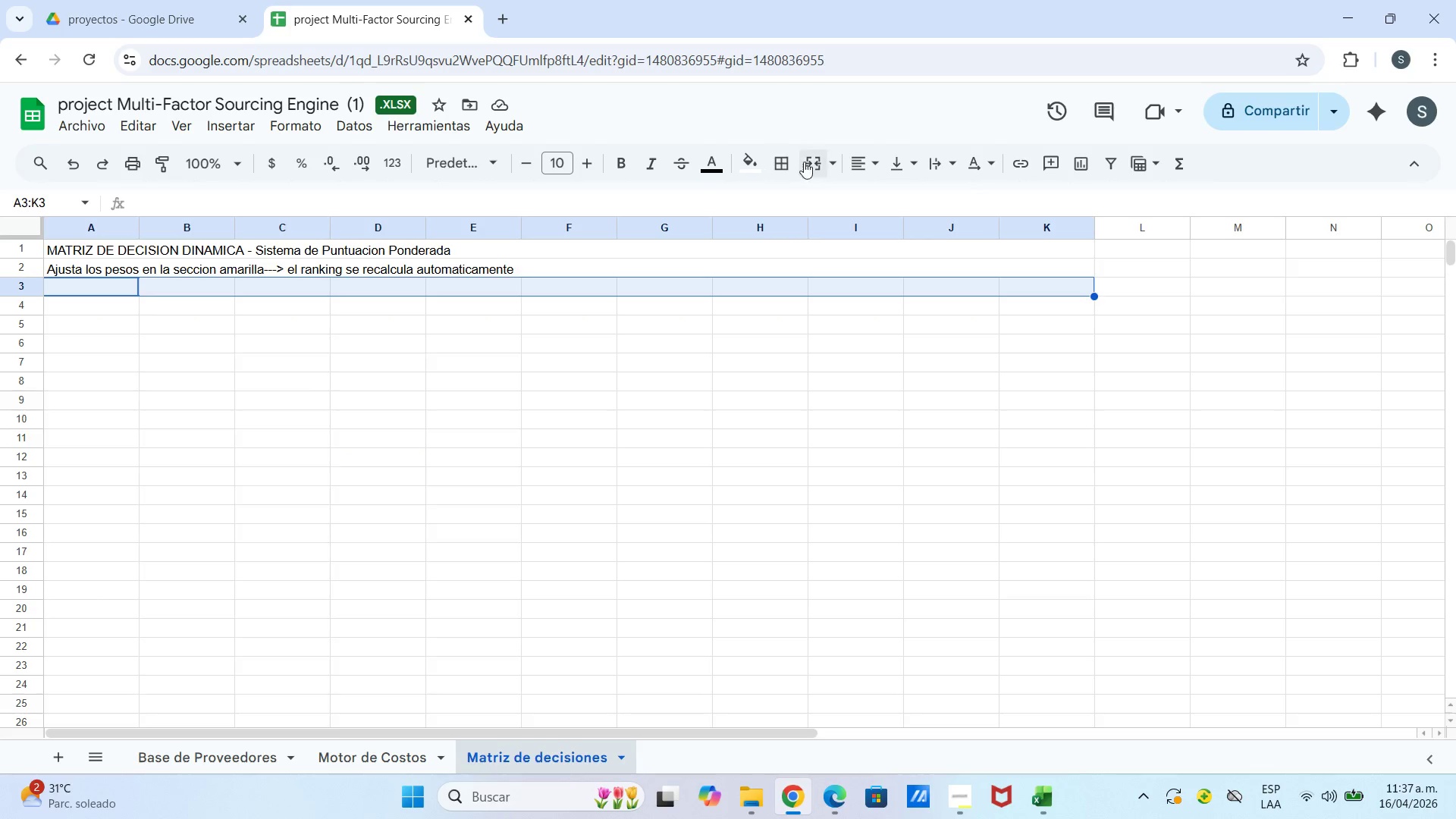 
left_click([811, 162])
 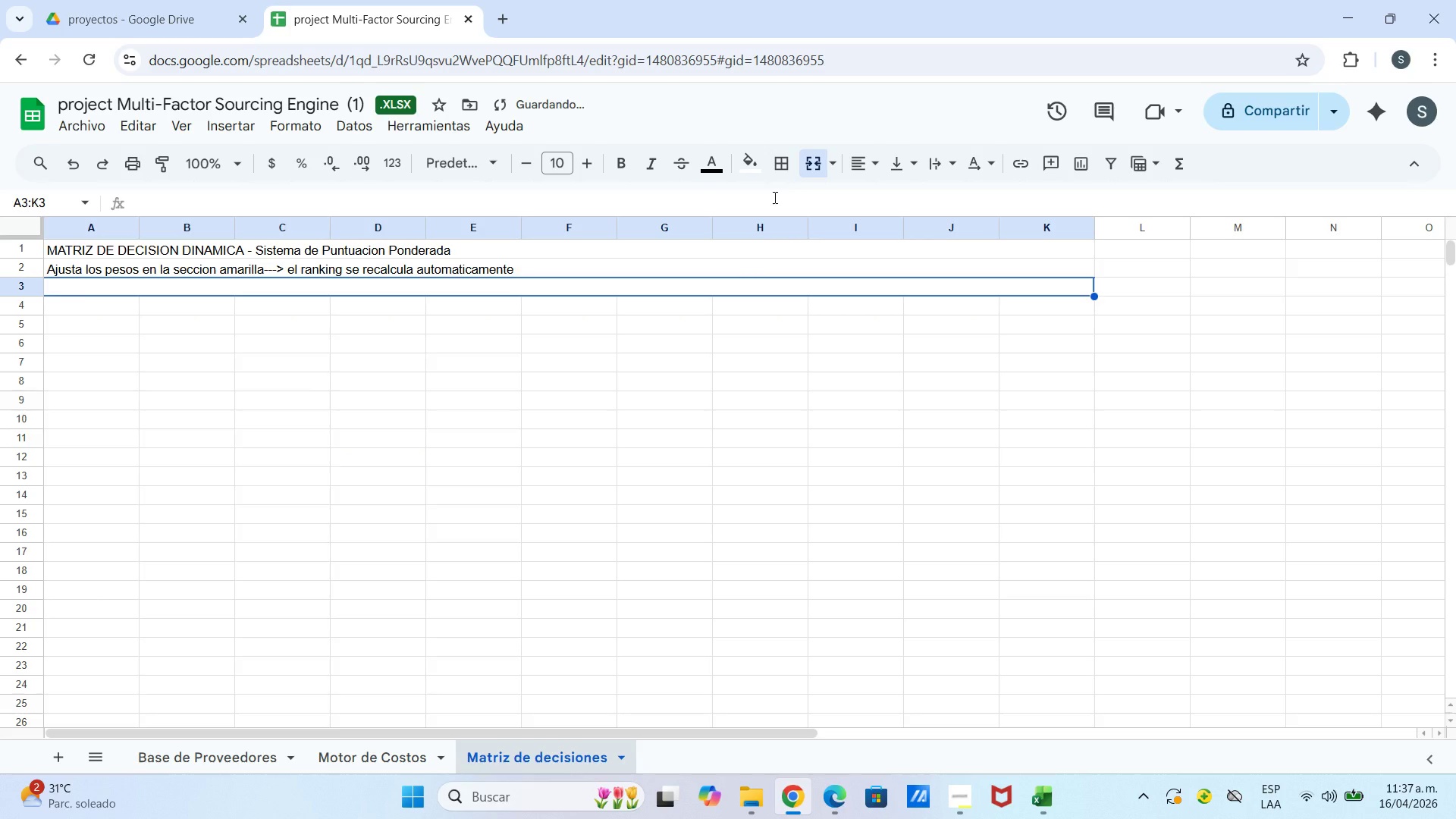 
type(AJUSTE DE PESOS DE CRITERIOS *suma debe )1,)
key(Backspace)
type(.0 --- celdas en AMARILLO son ajustables()
 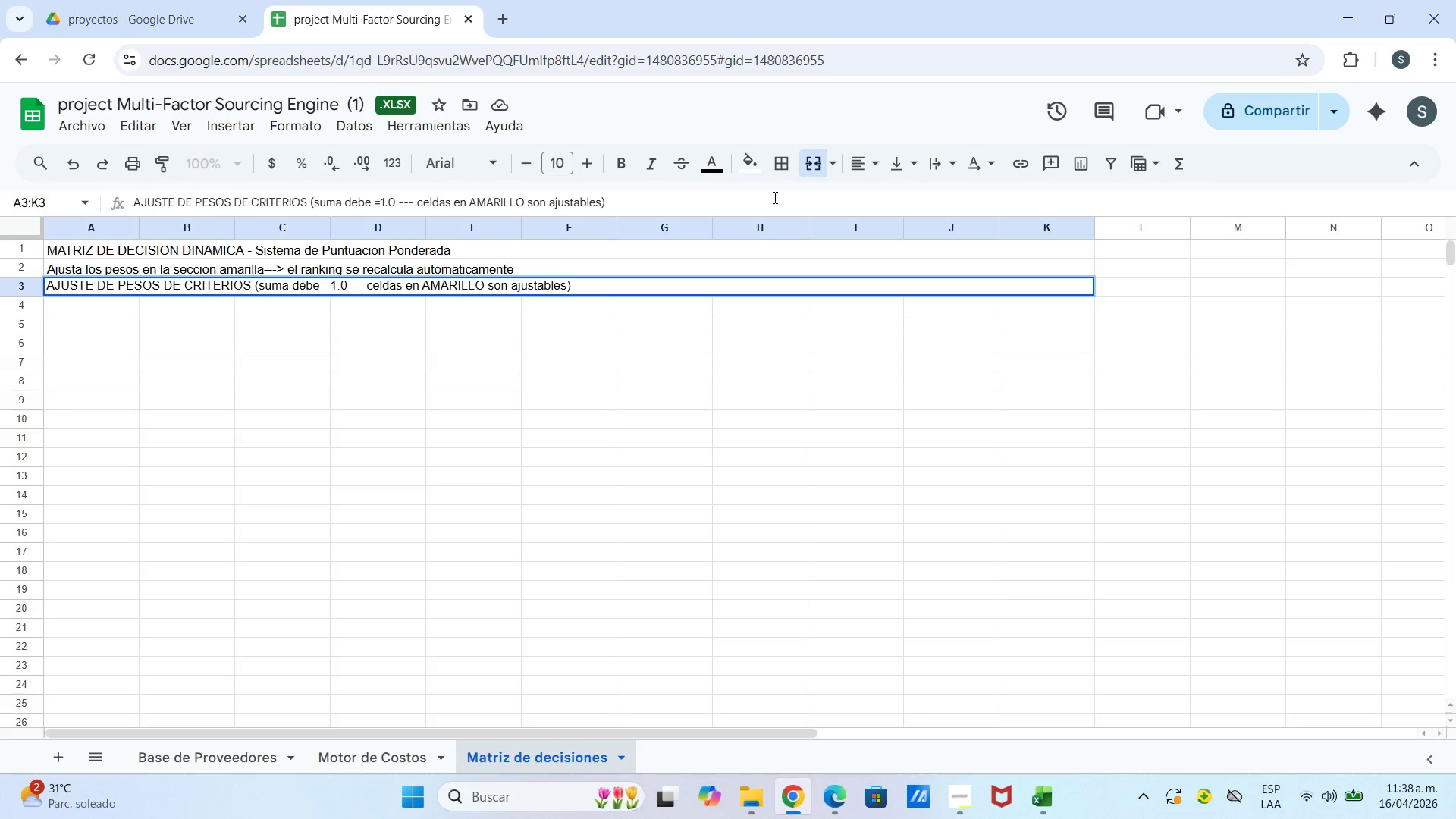 
left_click([610, 290])
 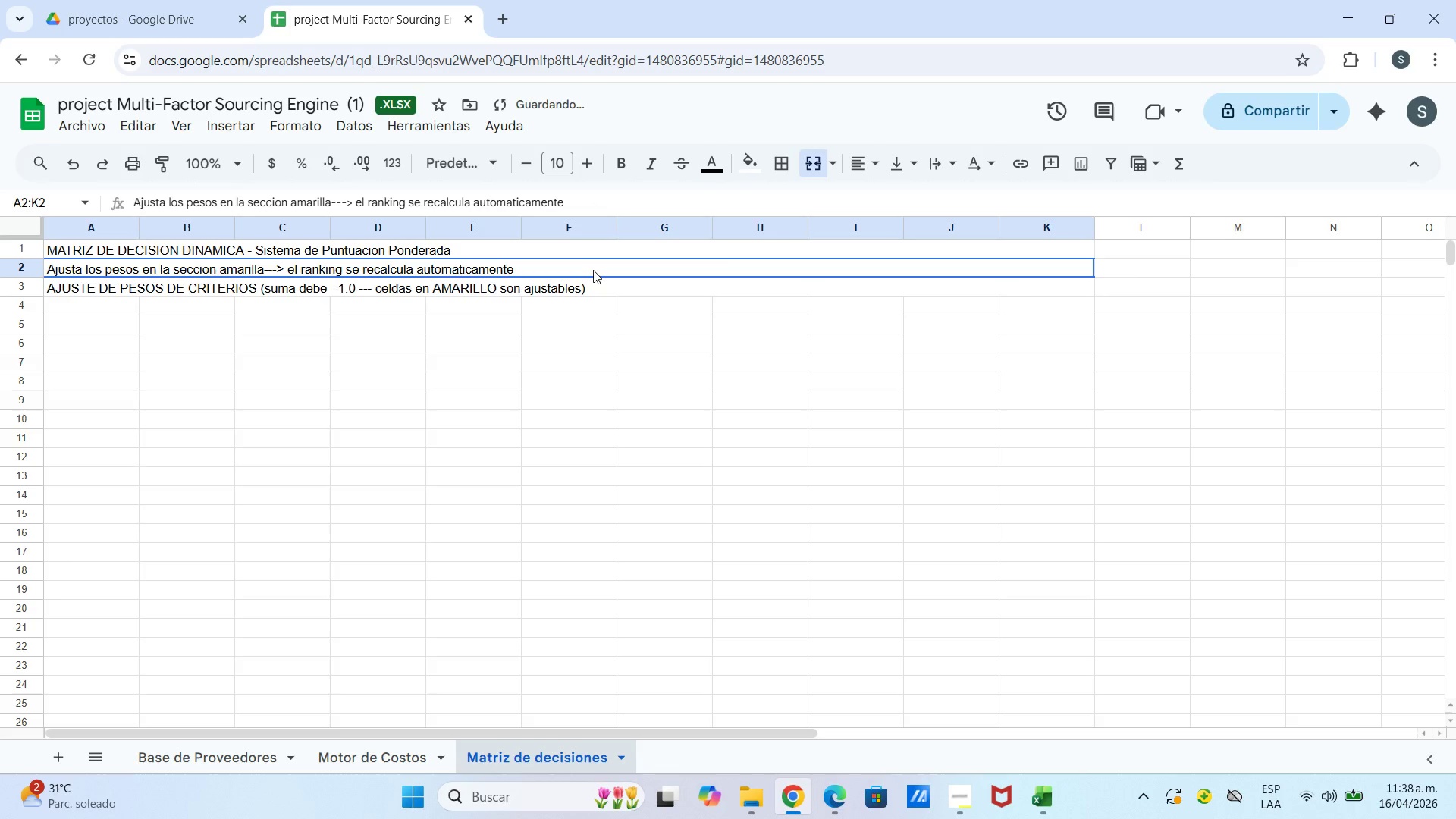 
left_click([593, 270])
 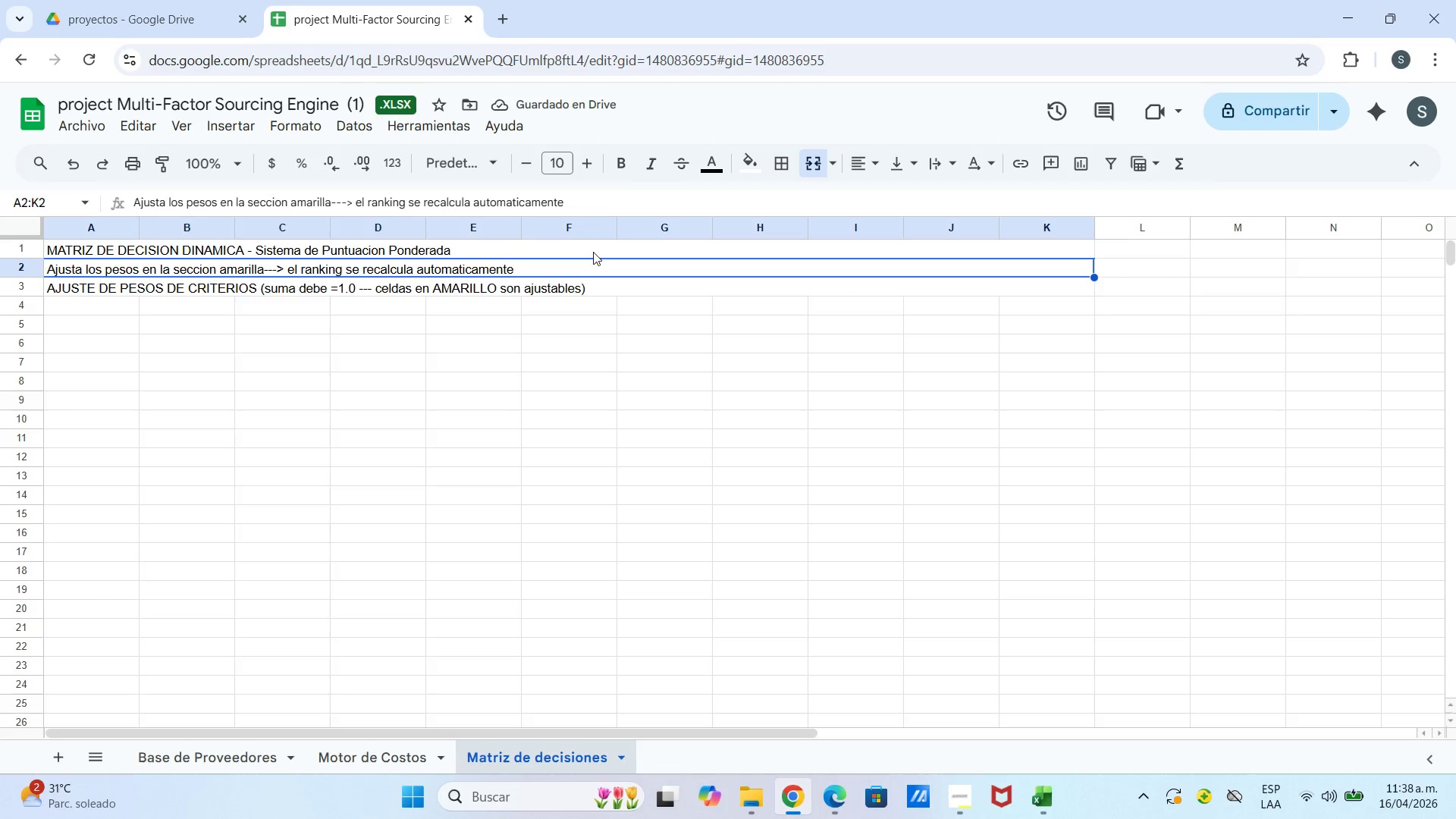 
left_click([593, 251])
 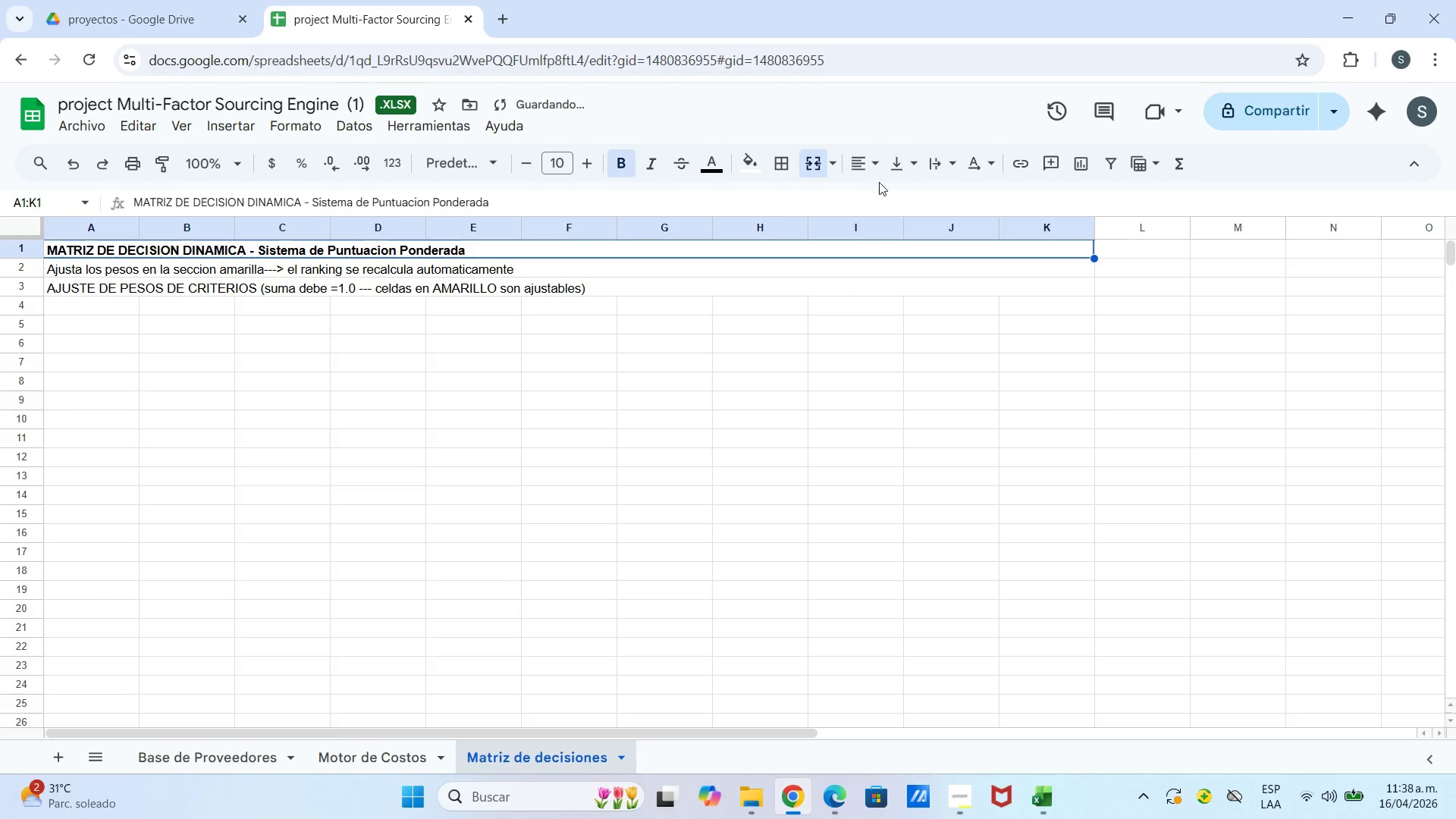 
left_click([864, 158])
 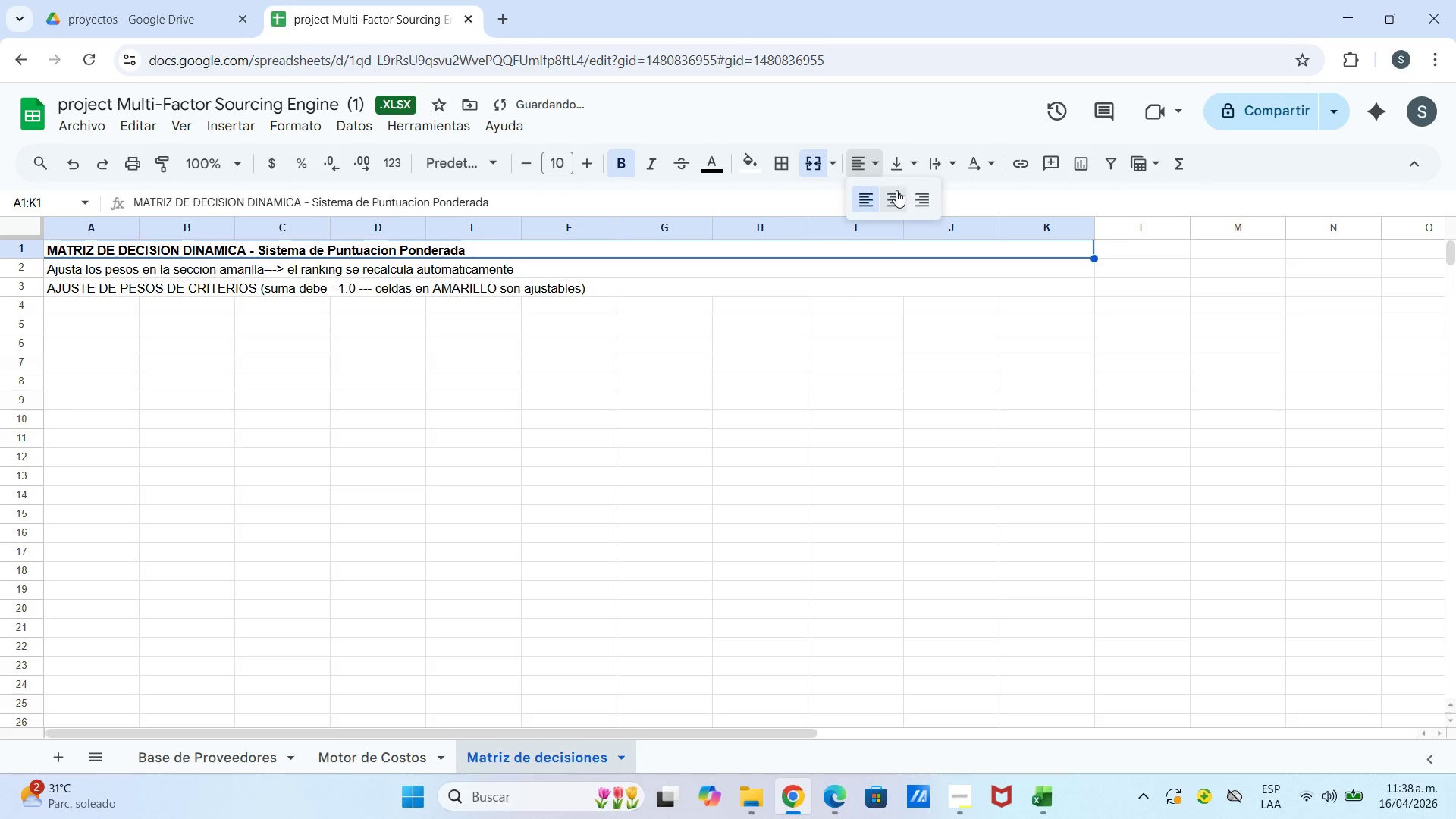 
left_click_drag(start_coordinate=[896, 190], to_coordinate=[896, 194])
 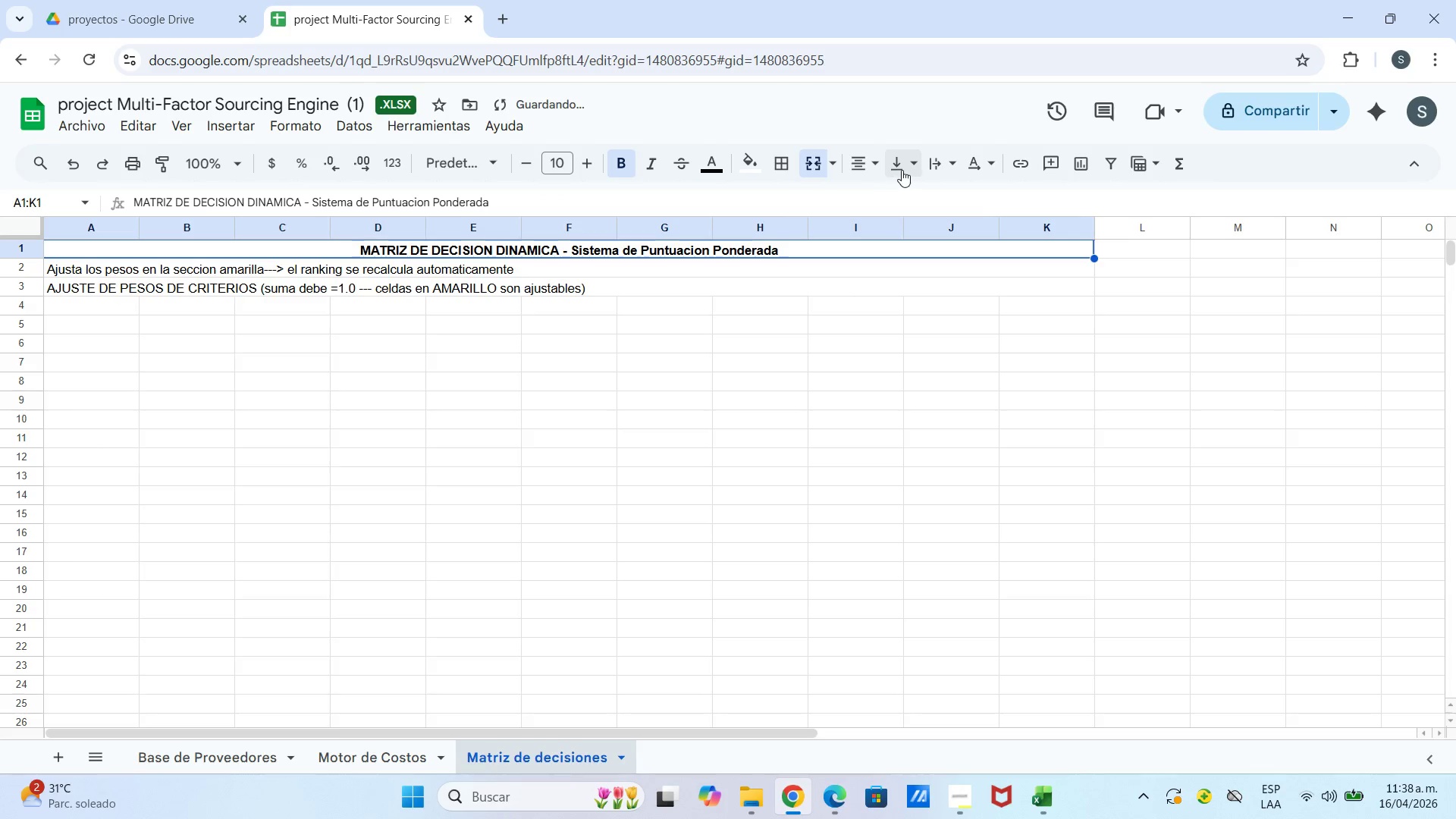 
left_click([902, 170])
 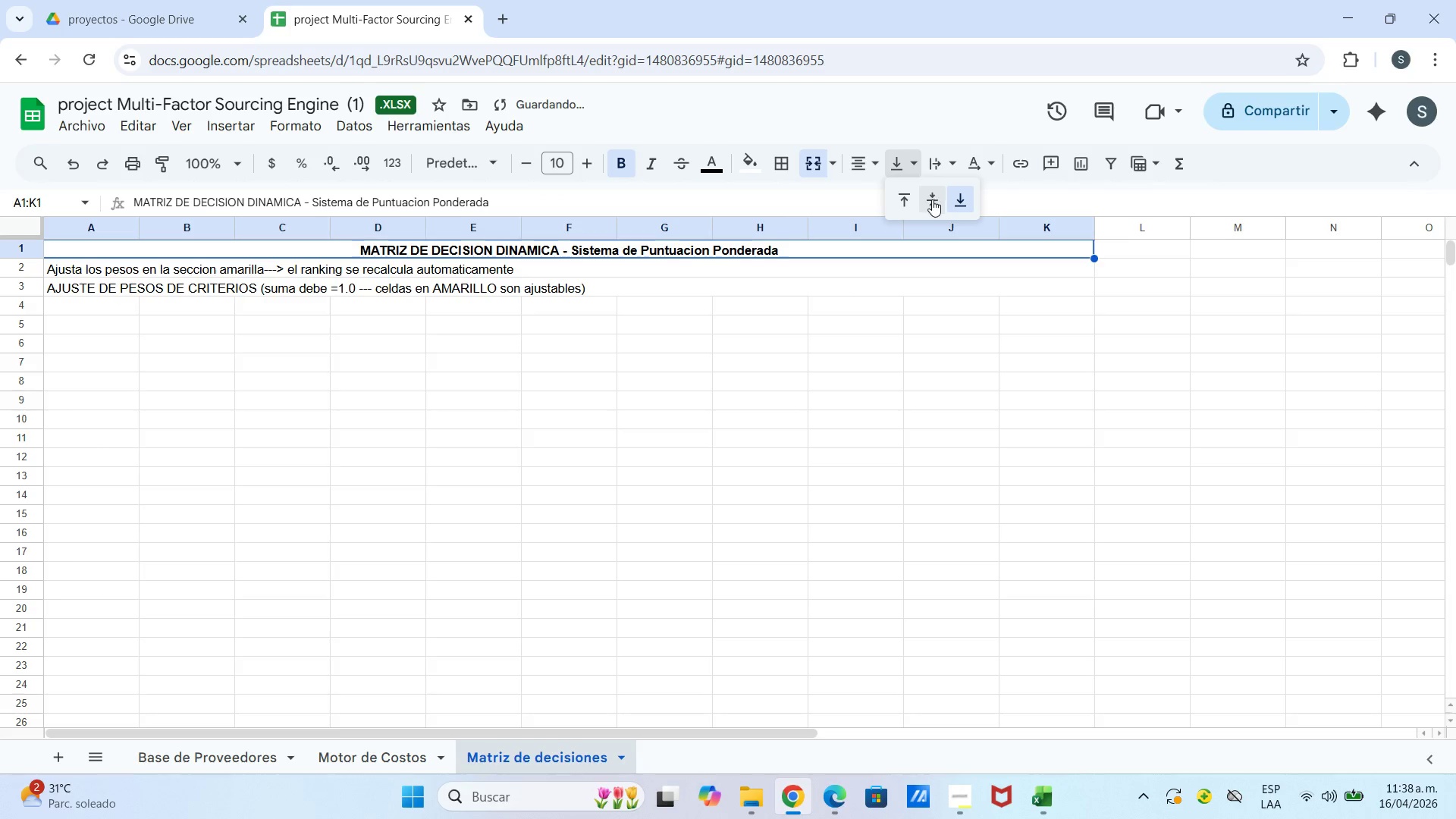 
left_click_drag(start_coordinate=[932, 199], to_coordinate=[926, 198])
 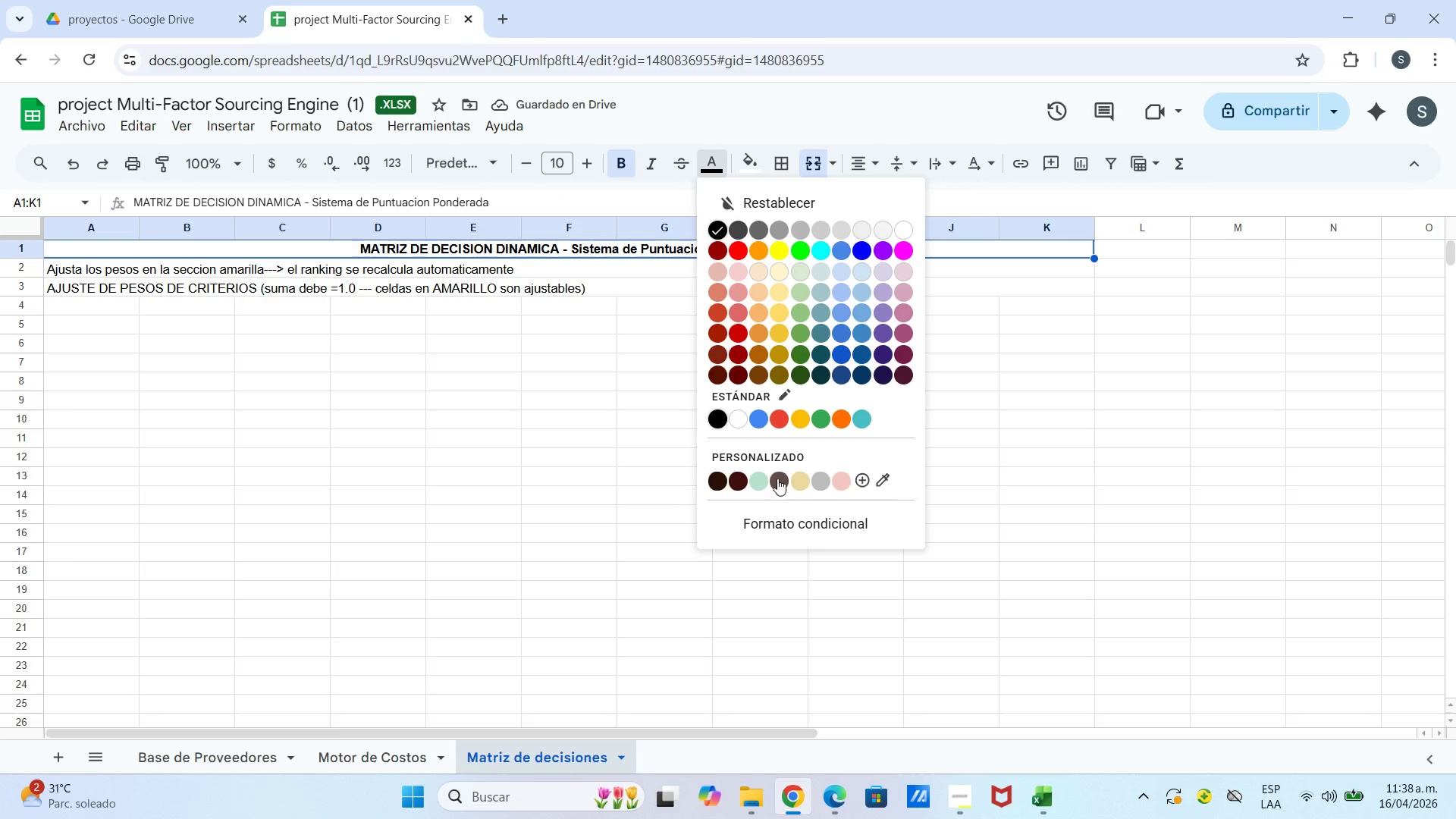 
left_click([740, 475])
 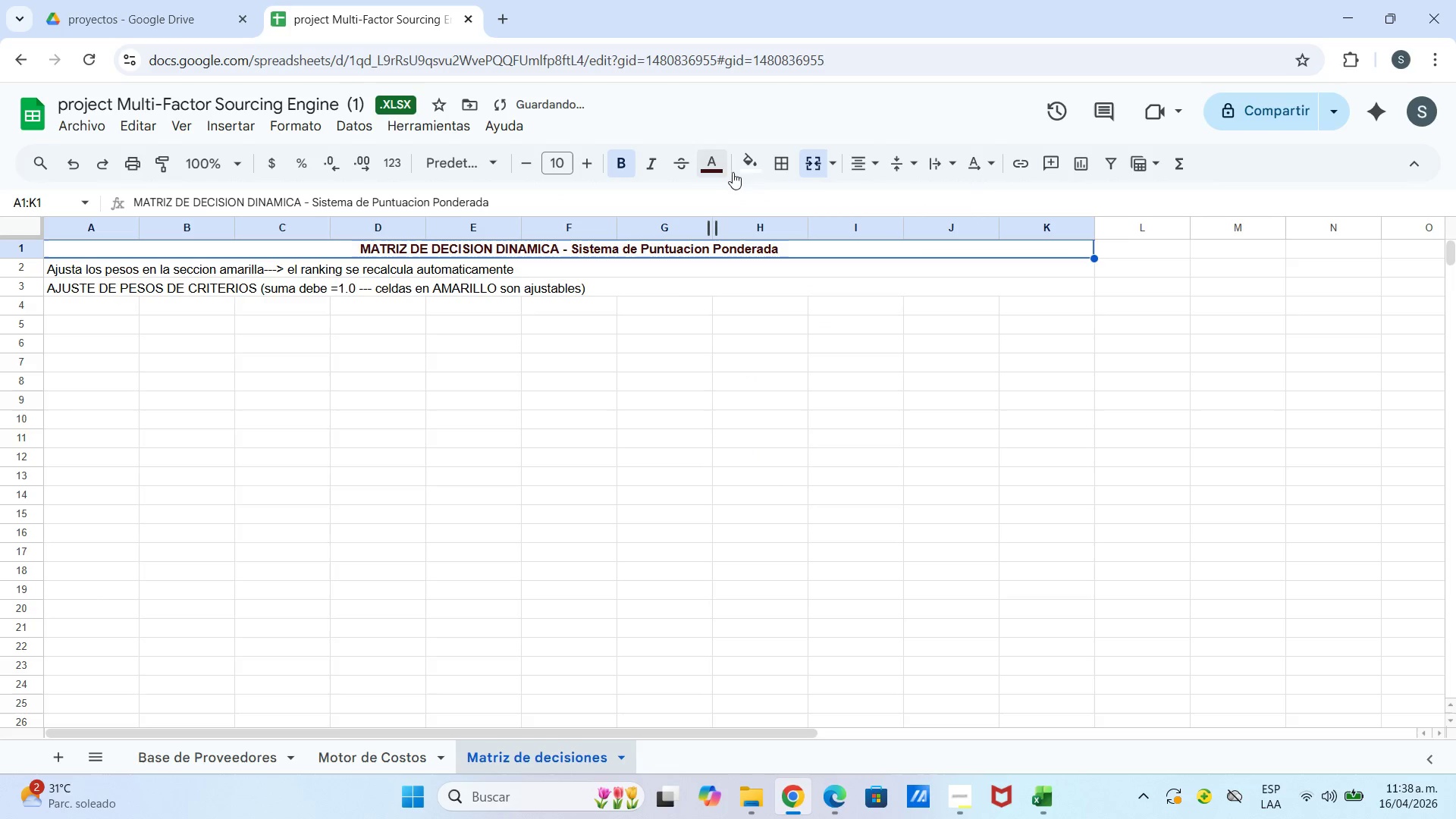 
left_click([740, 168])
 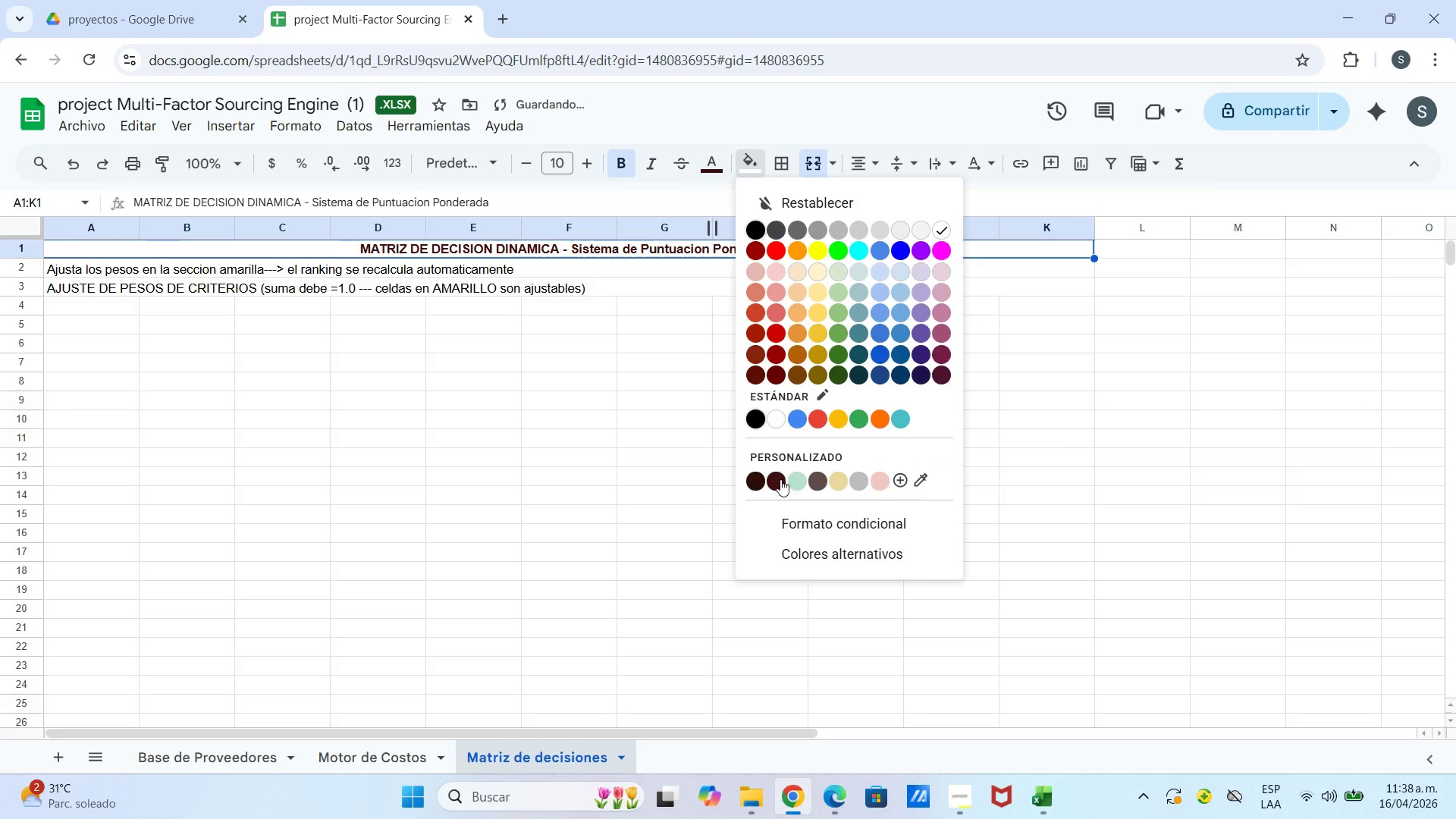 
left_click([778, 480])
 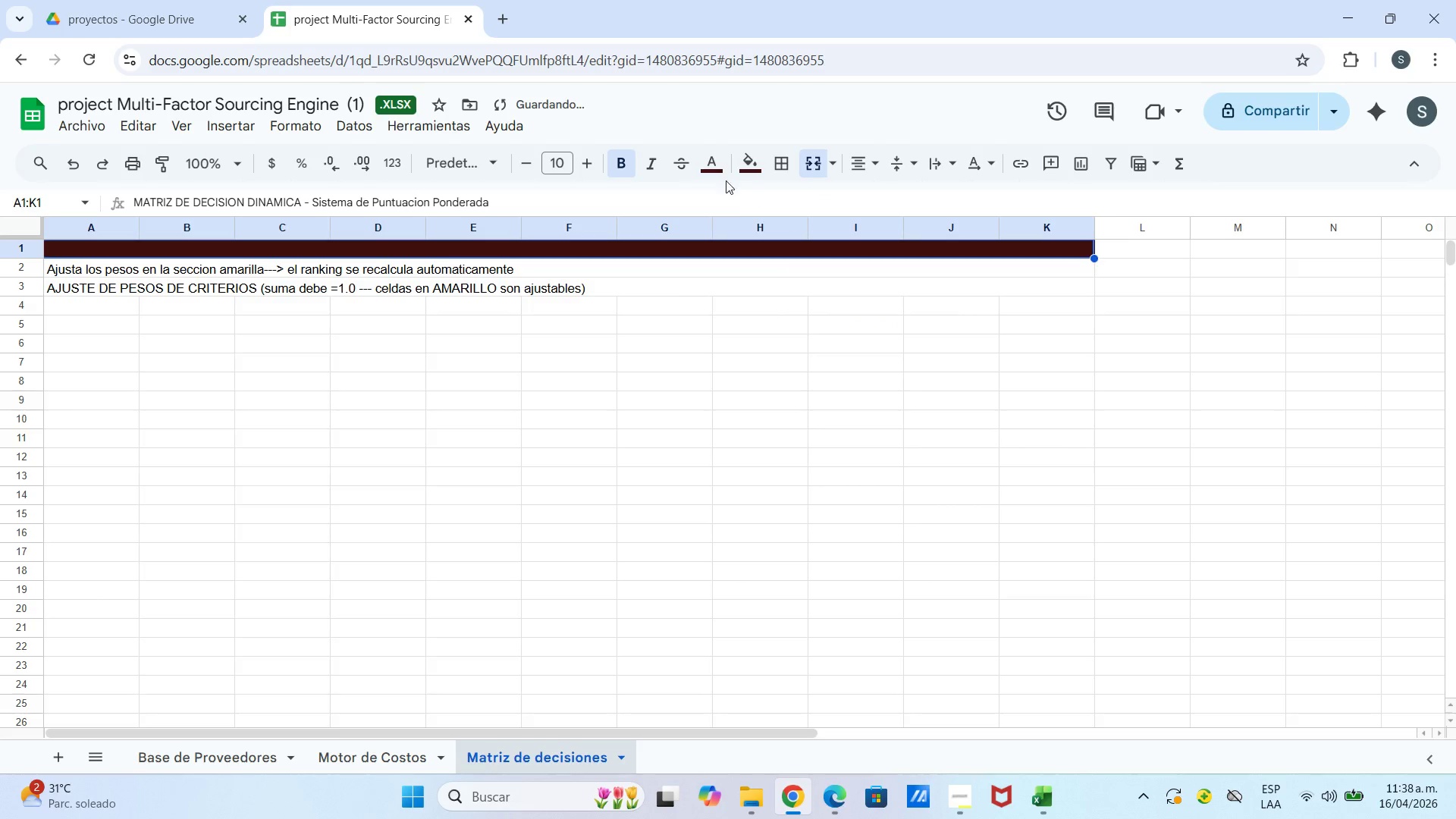 
left_click([716, 171])
 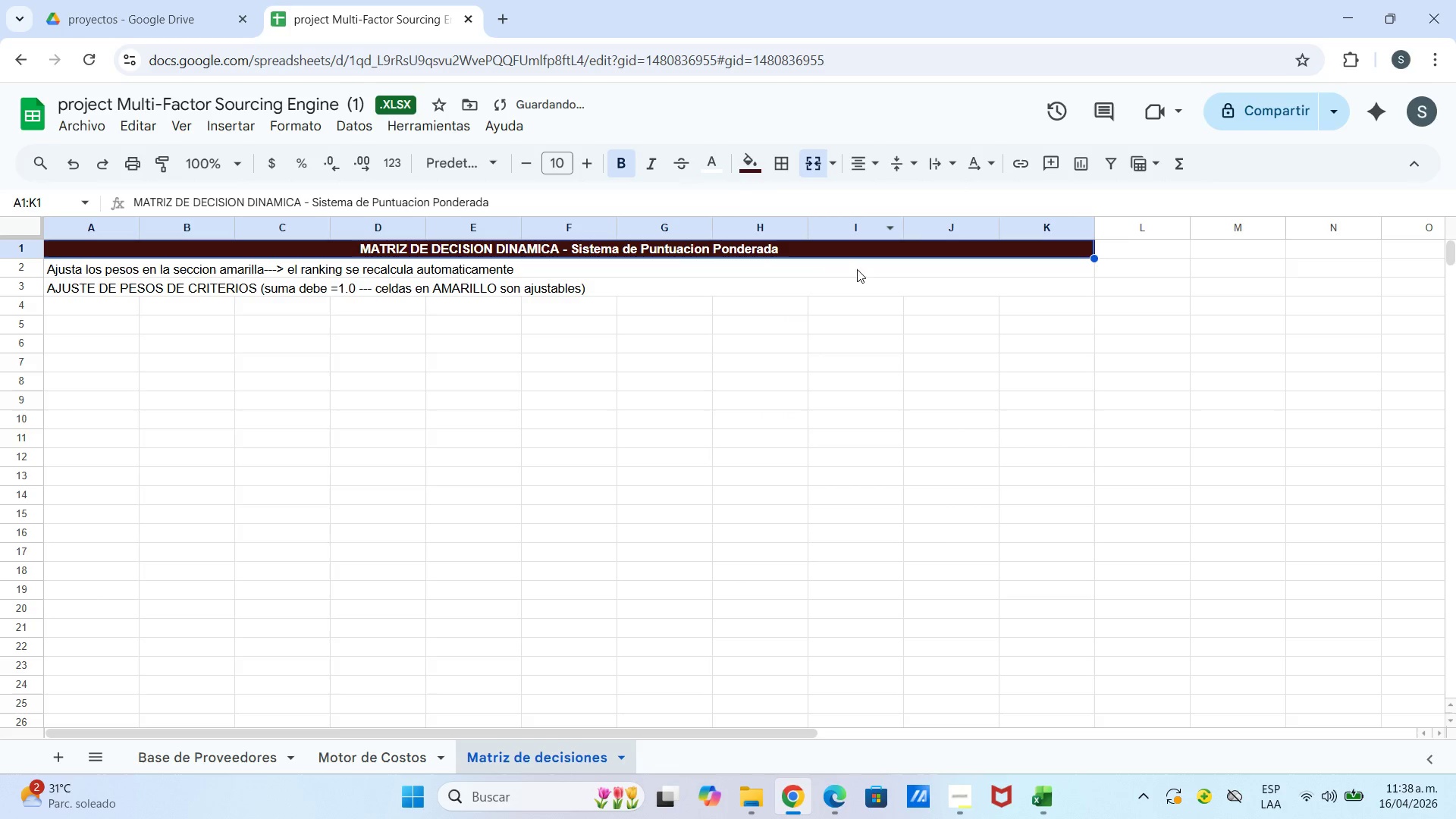 
double_click([823, 292])
 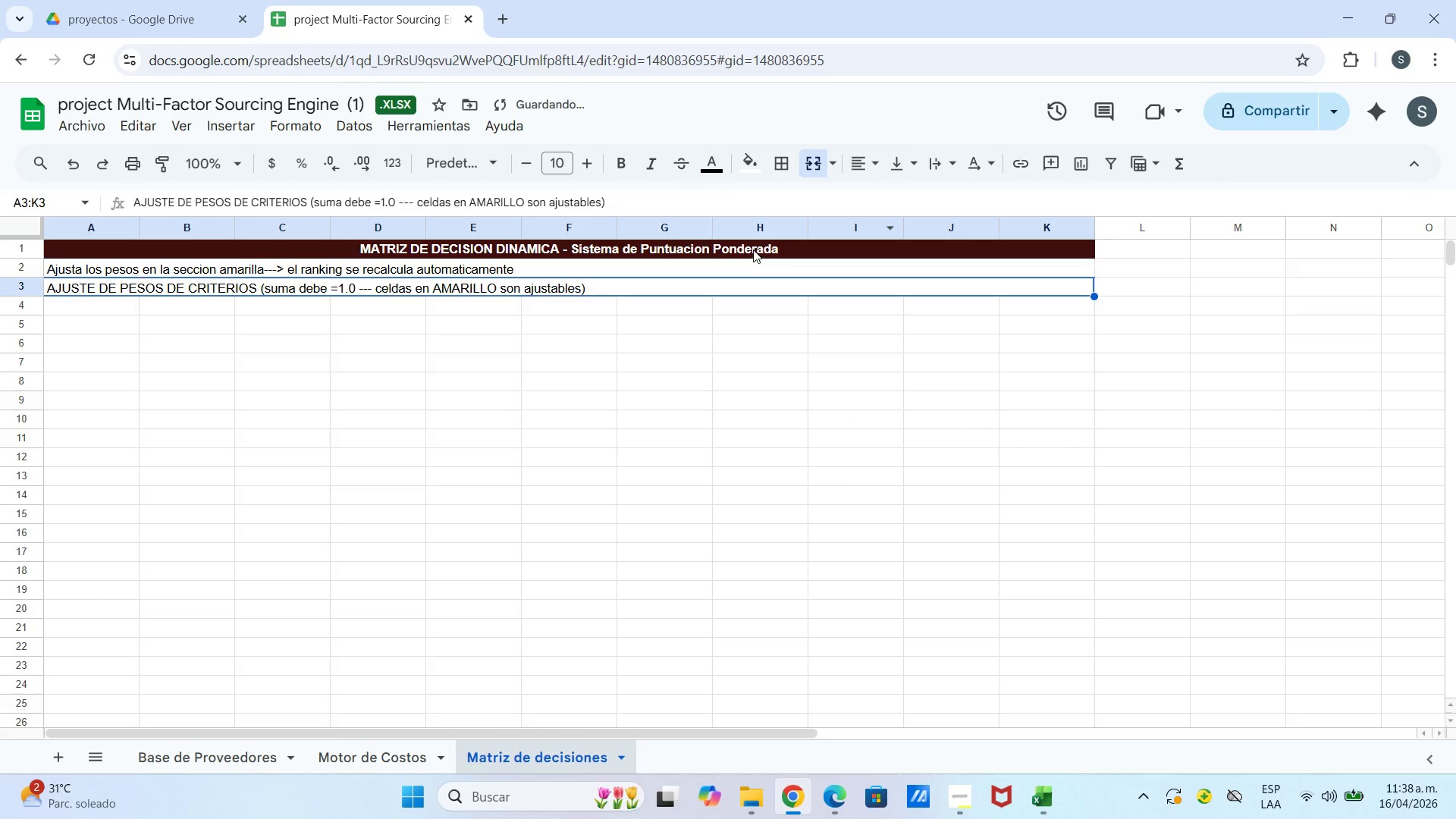 
left_click([753, 249])
 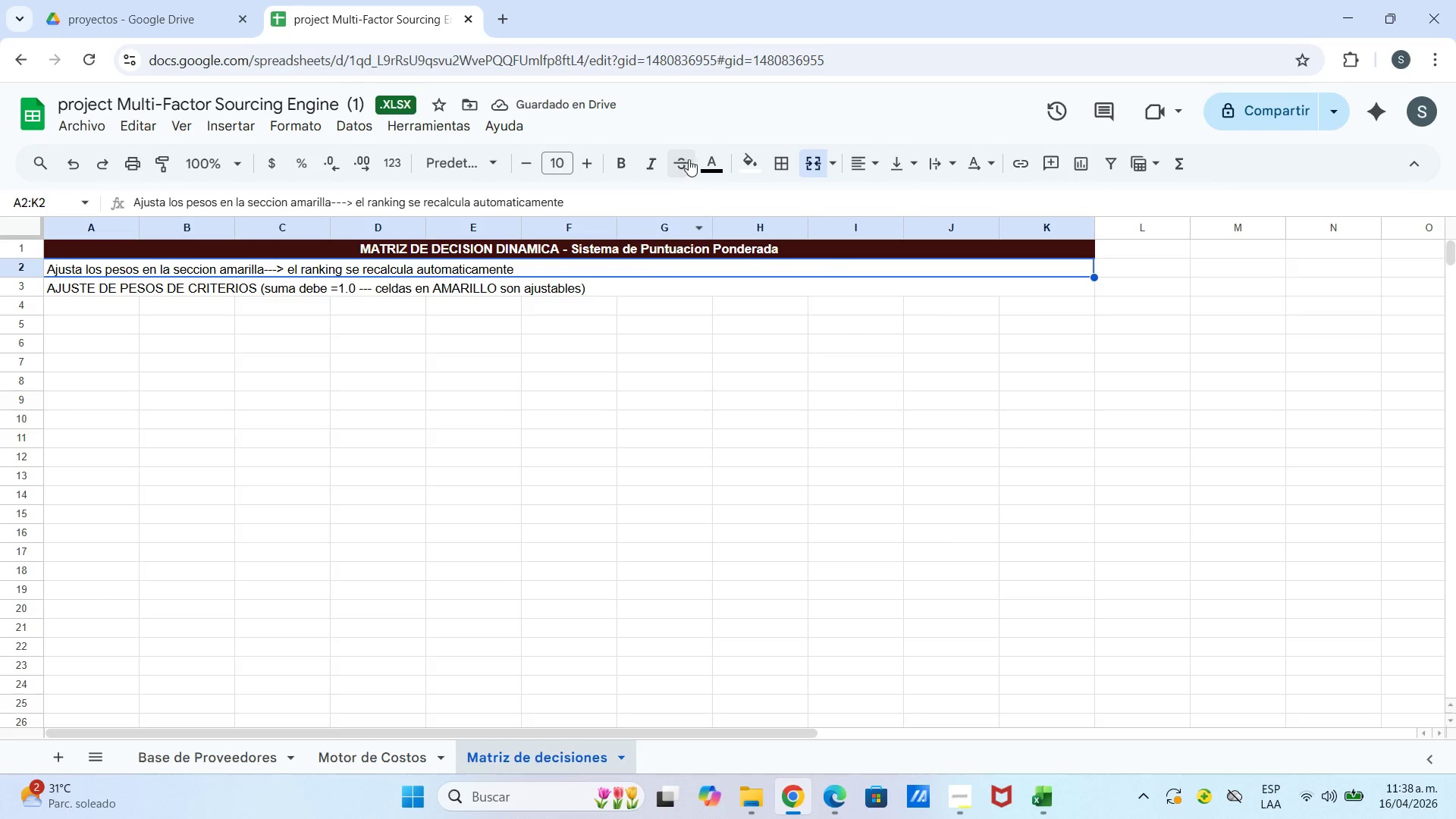 
wait(5.11)
 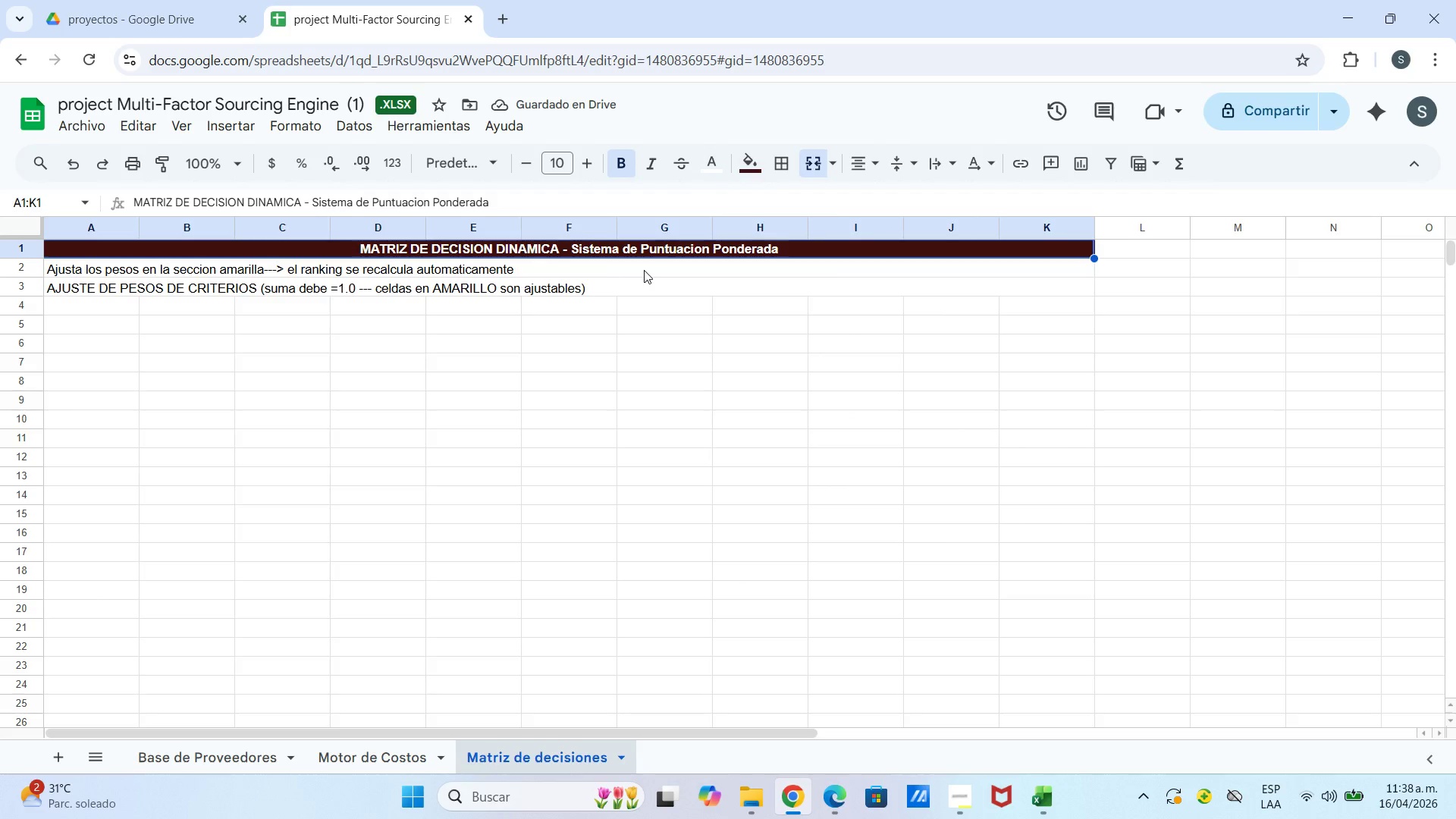 
double_click([752, 161])
 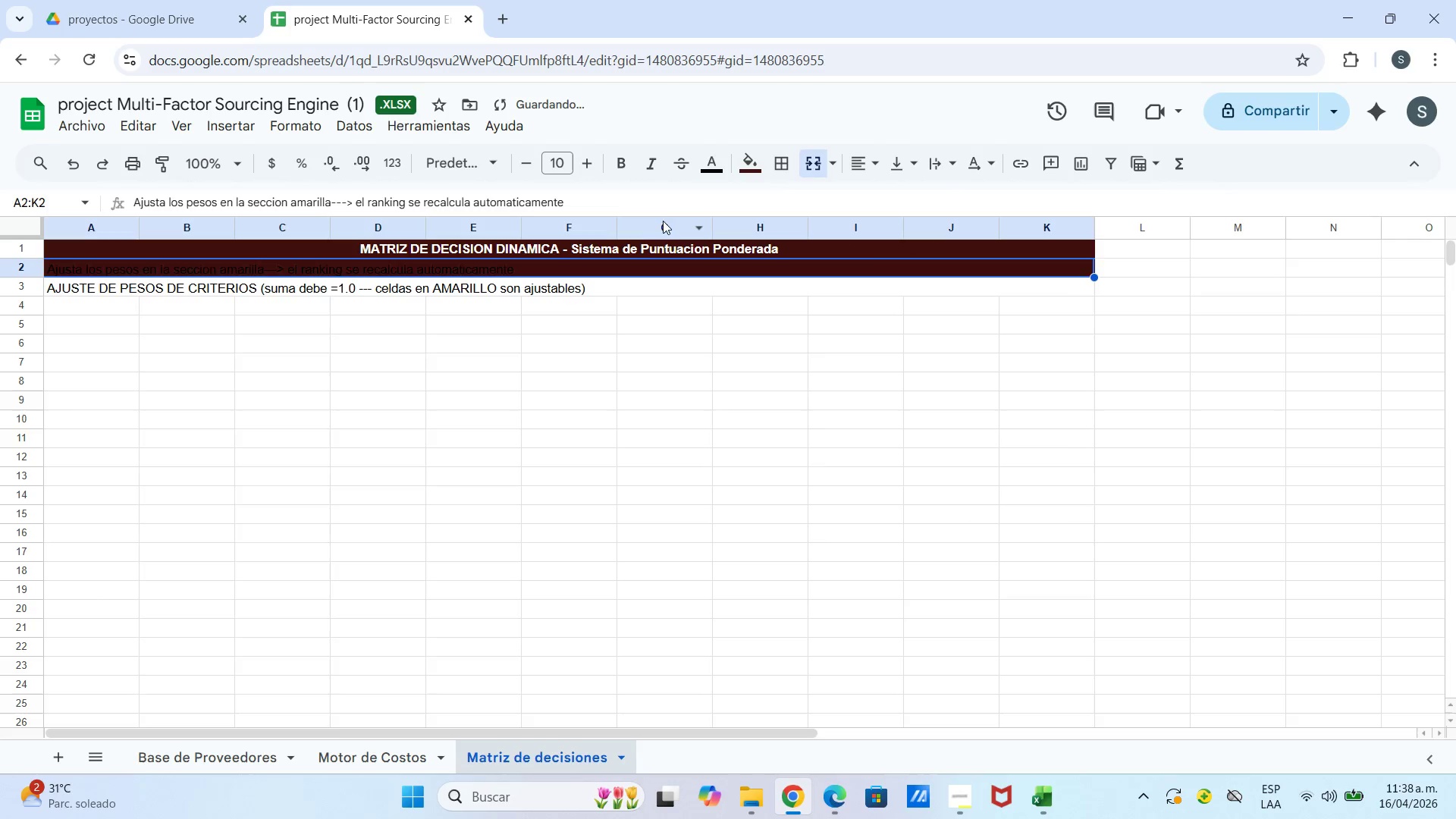 
left_click_drag(start_coordinate=[669, 346], to_coordinate=[668, 341])
 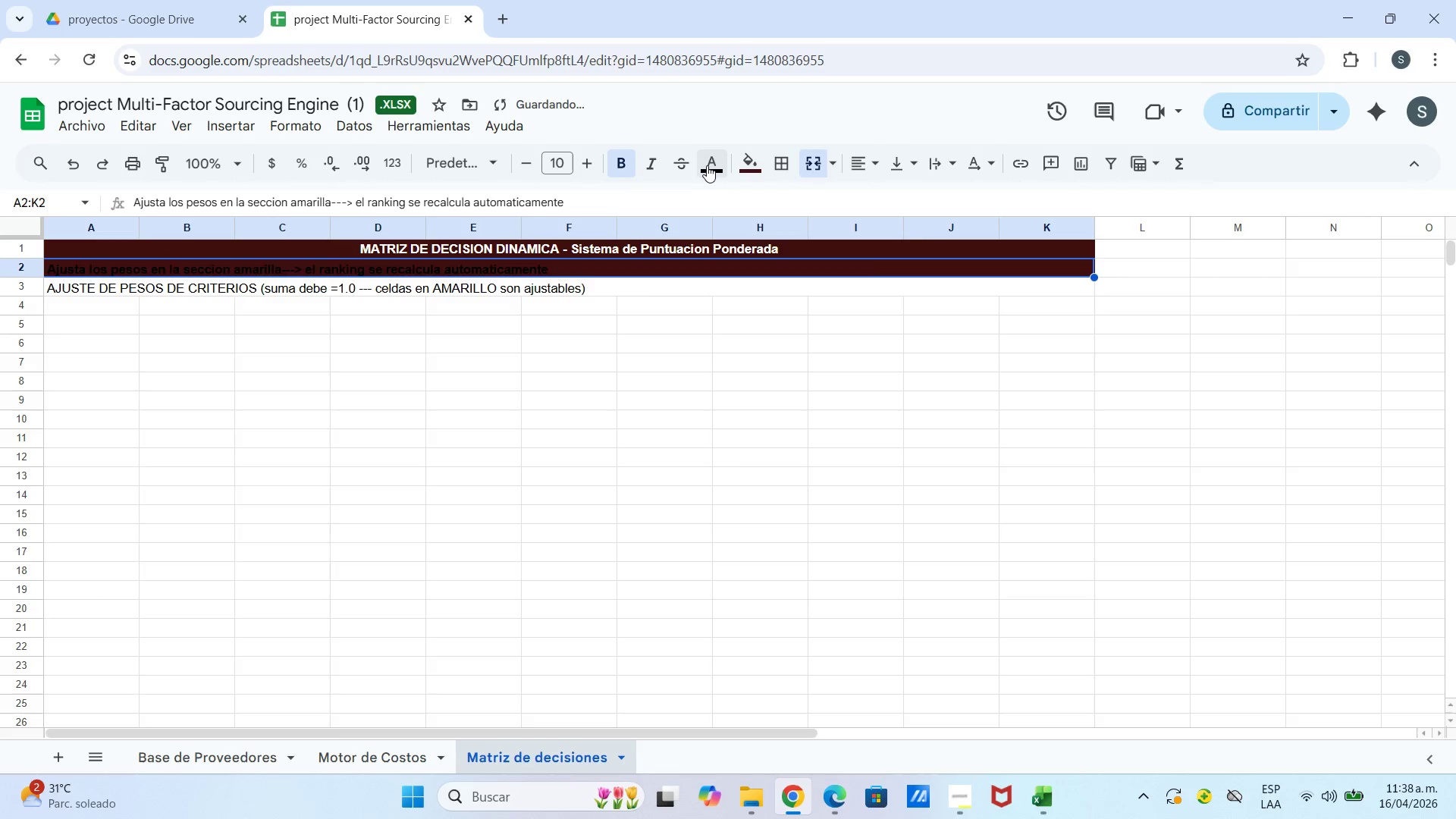 
left_click([907, 230])
 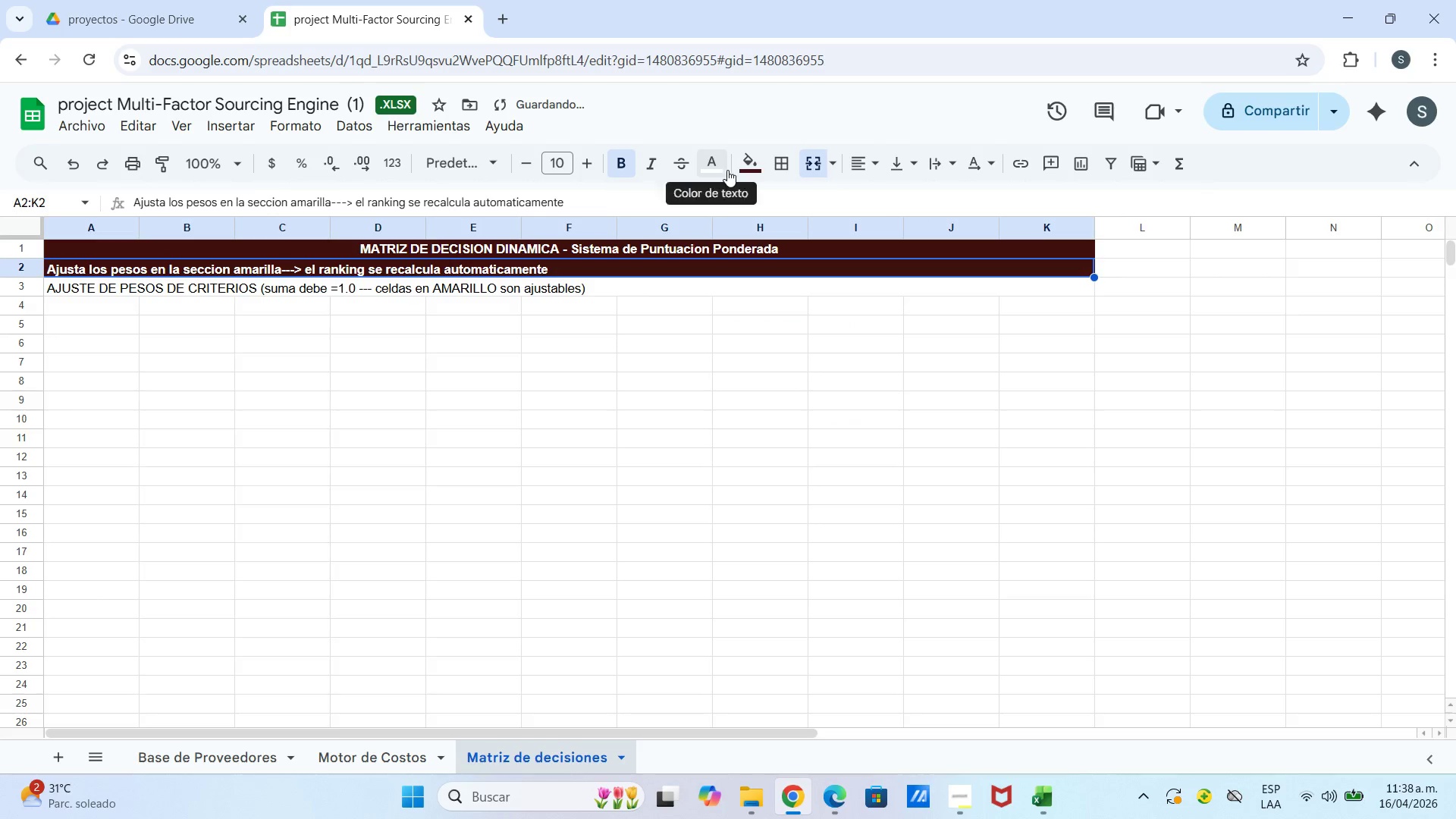 
left_click([711, 172])
 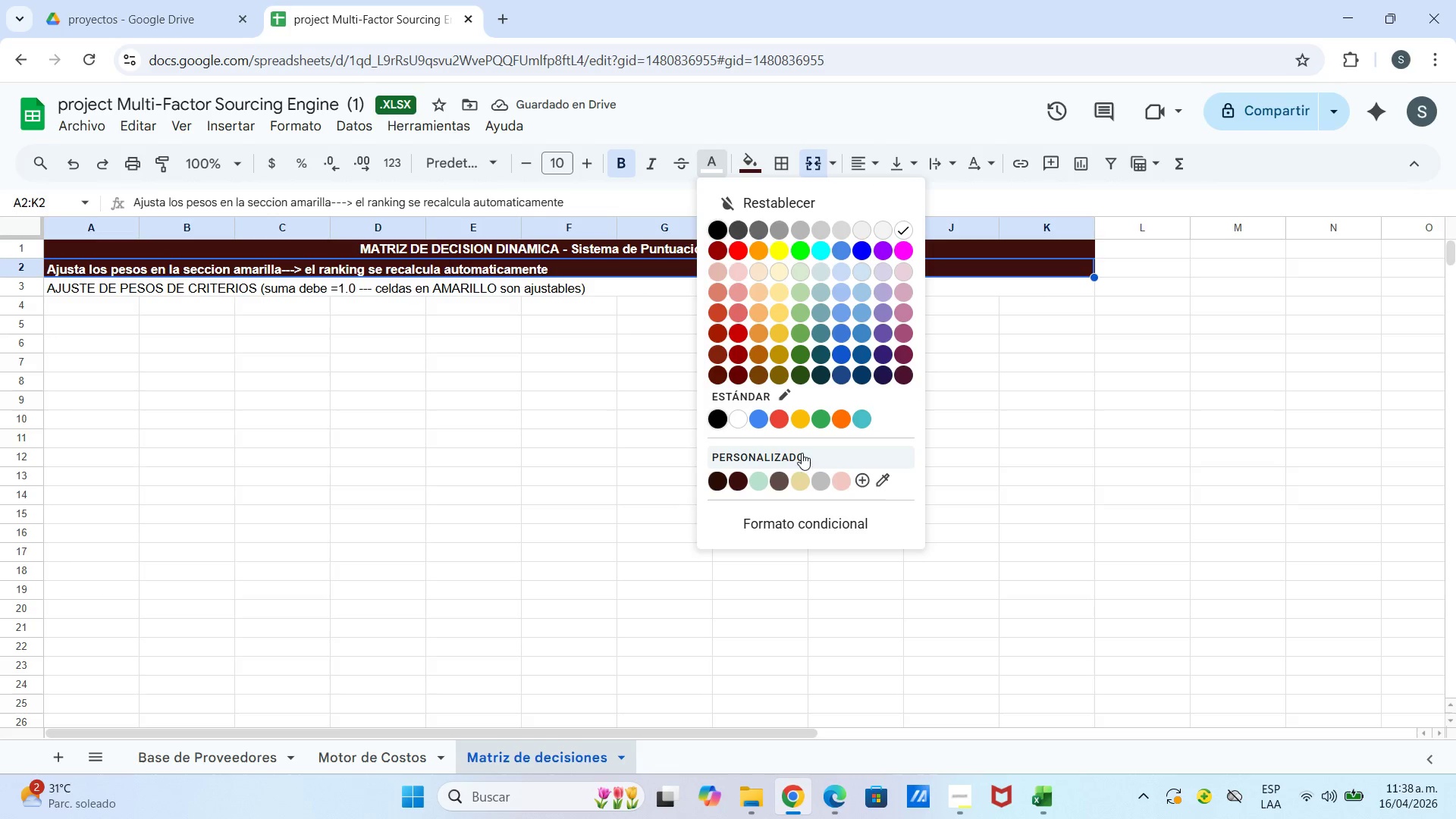 
left_click([780, 482])
 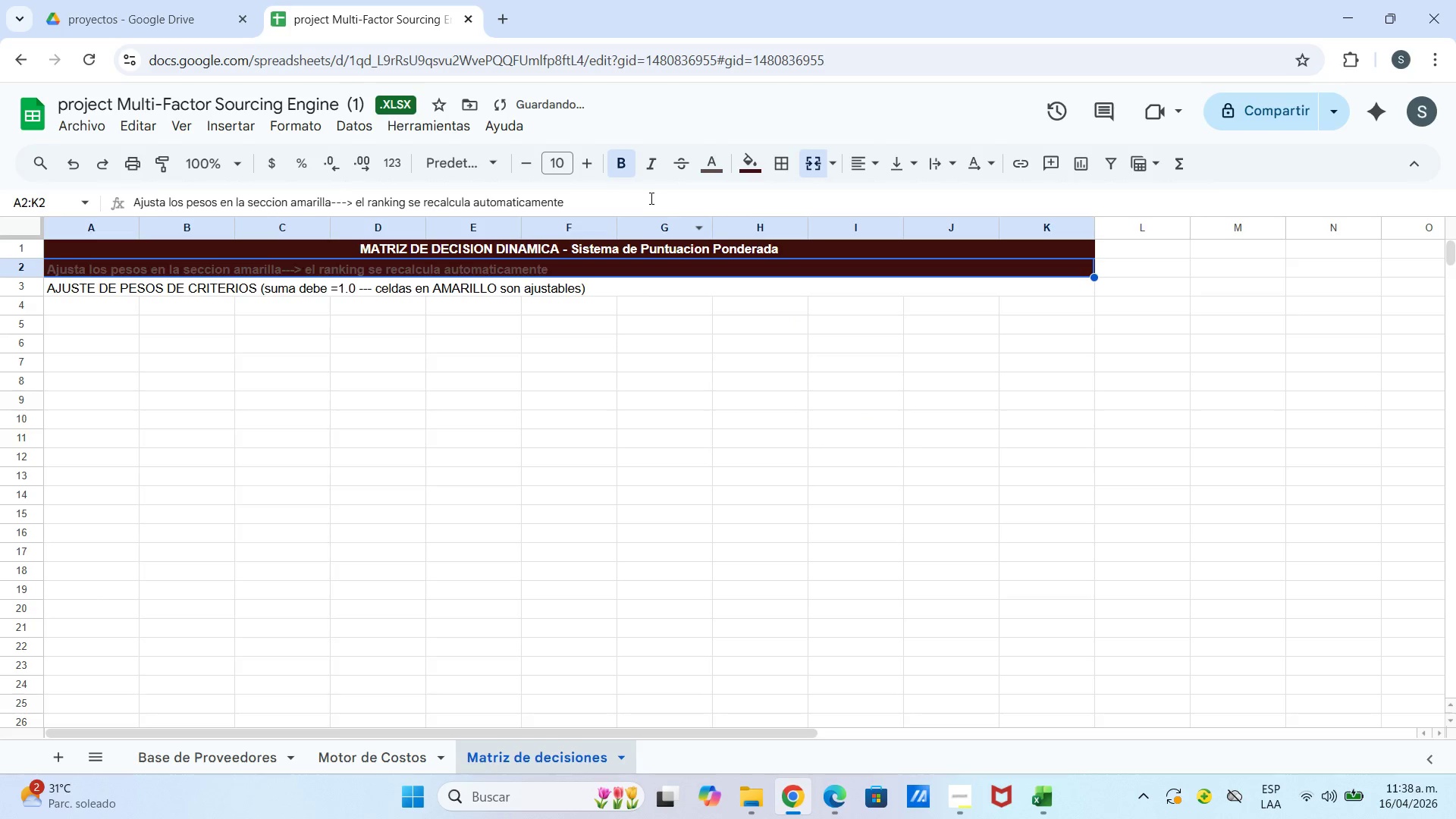 
left_click([648, 166])
 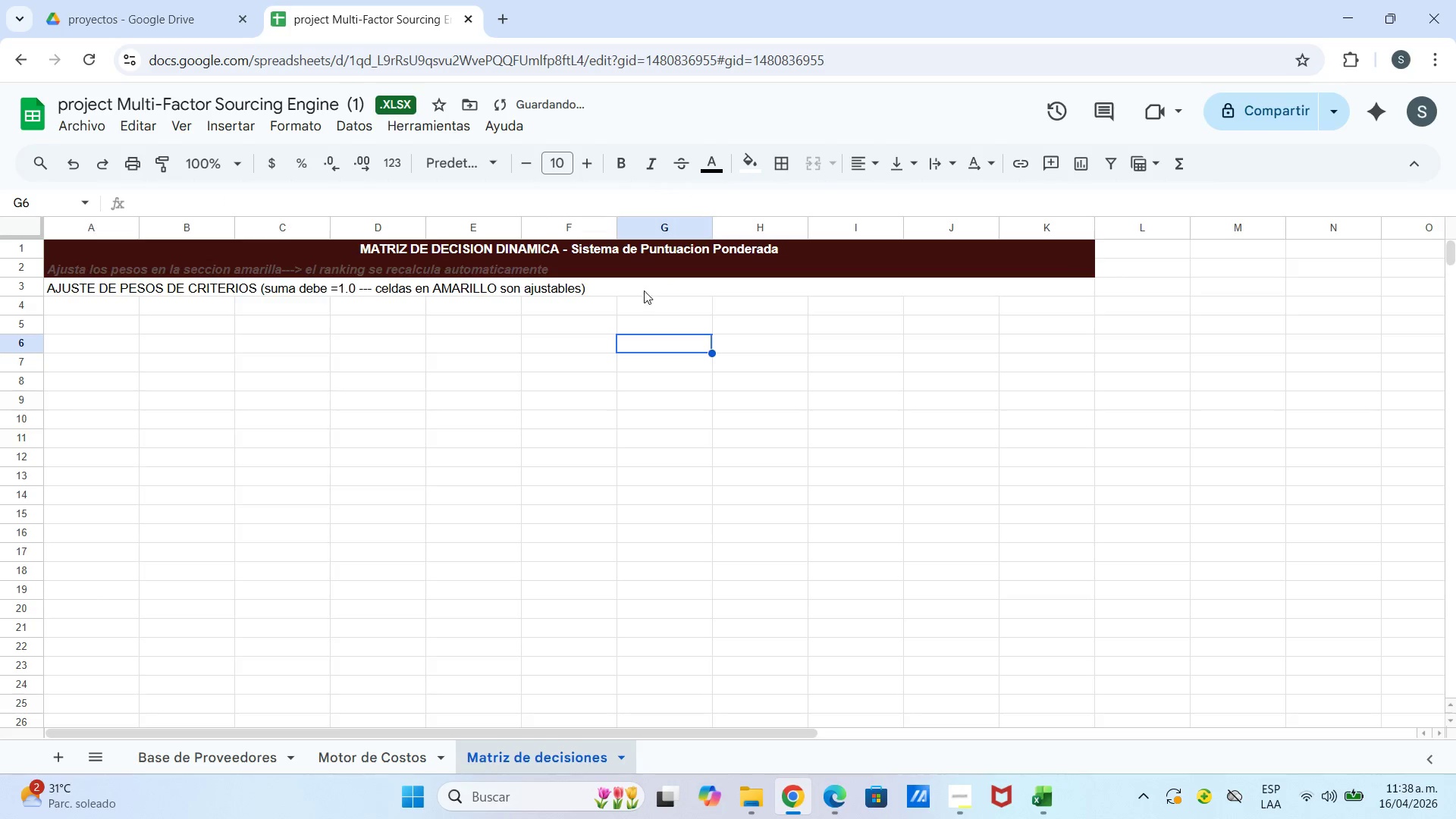 
double_click([641, 275])
 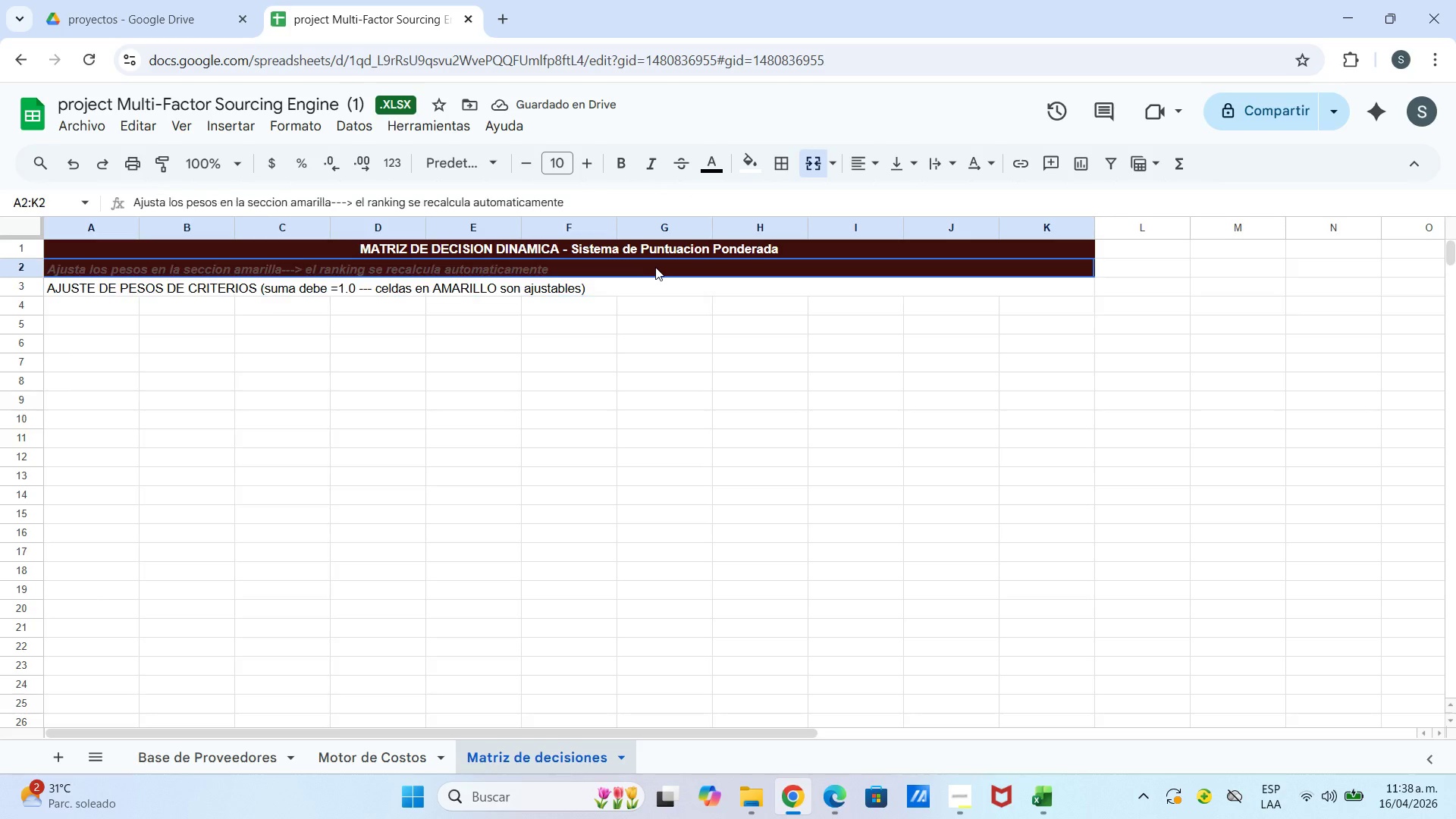 
left_click([655, 267])
 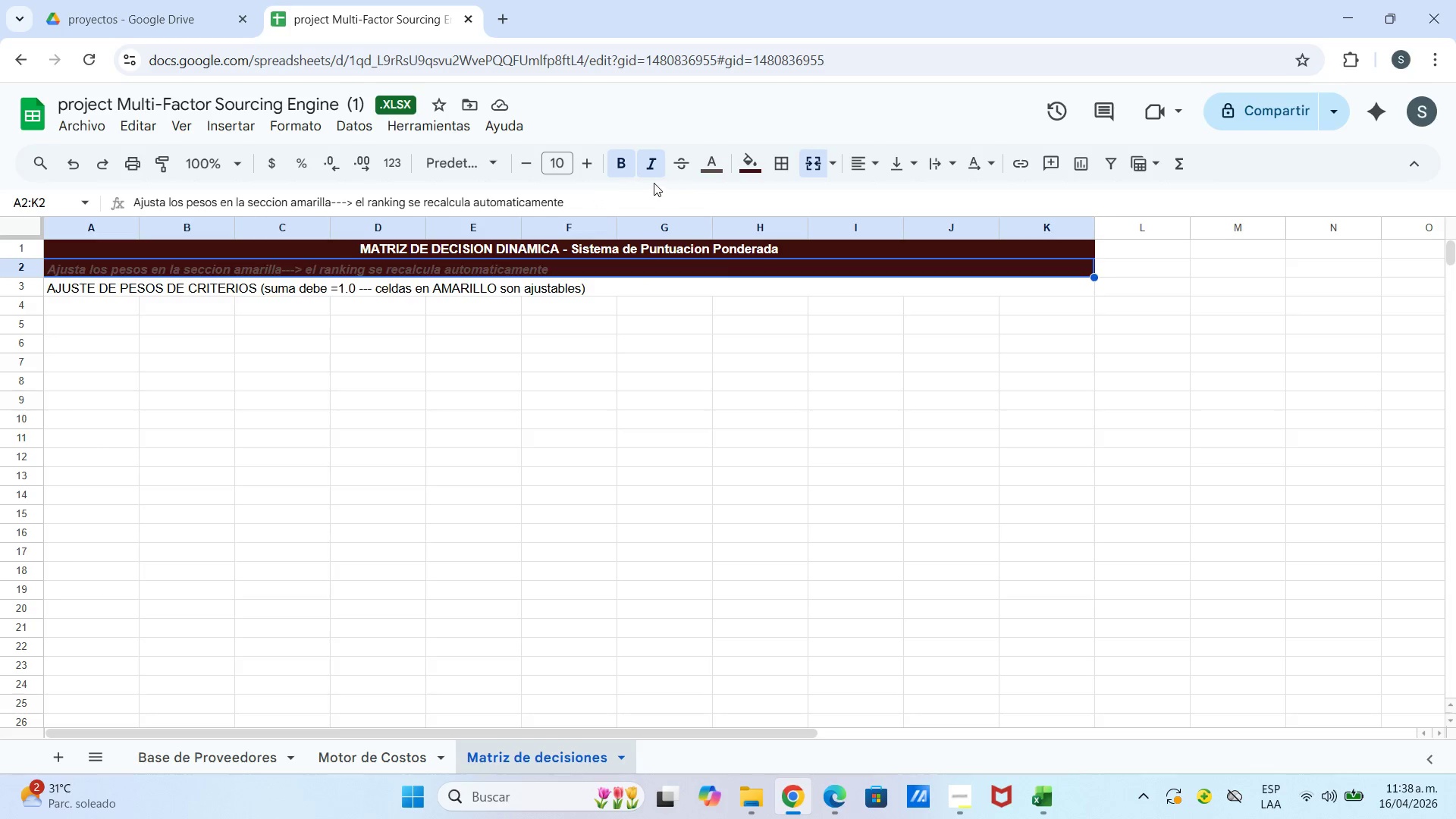 
double_click([714, 175])
 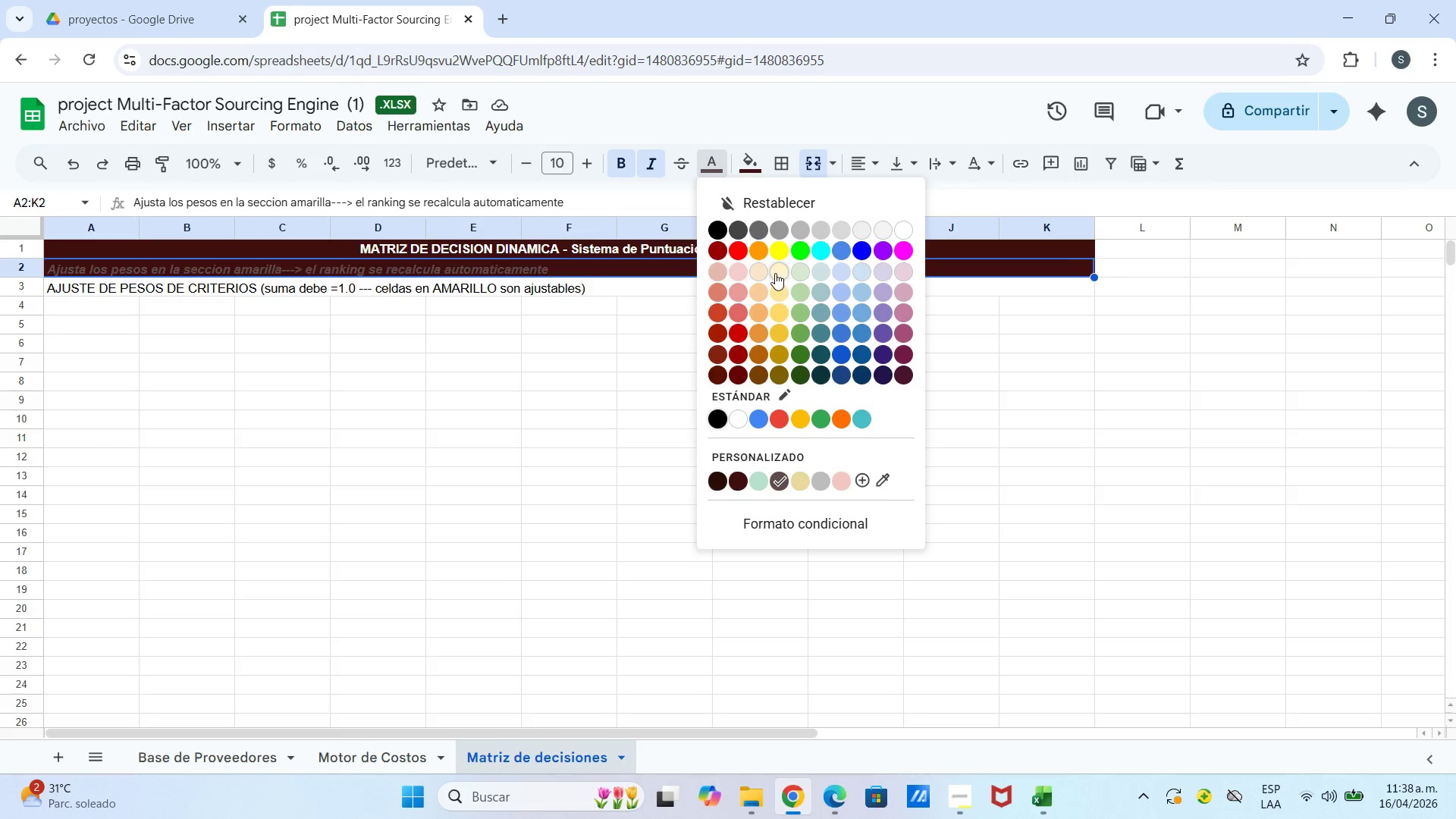 
left_click([775, 273])
 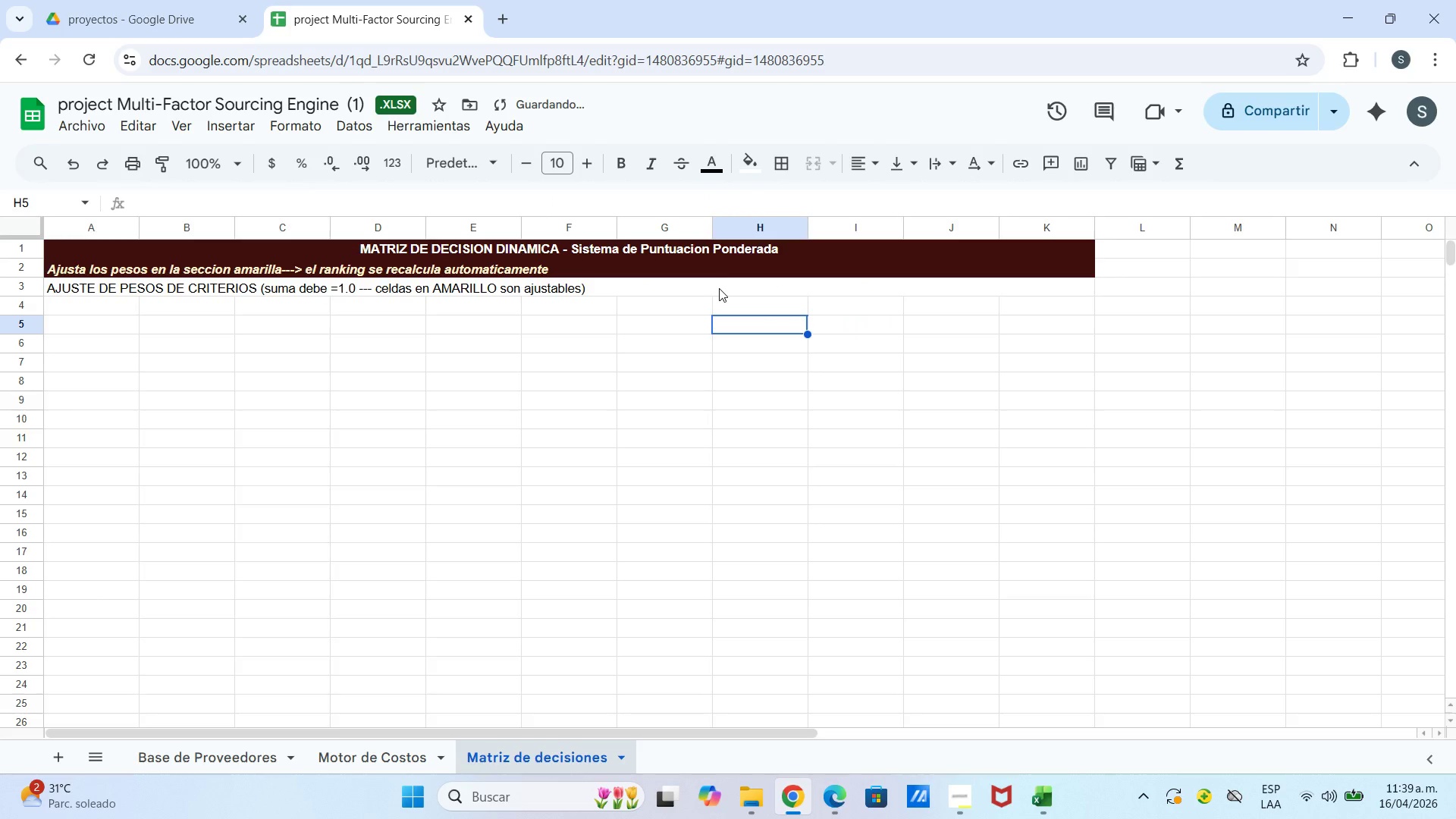 
left_click([719, 279])
 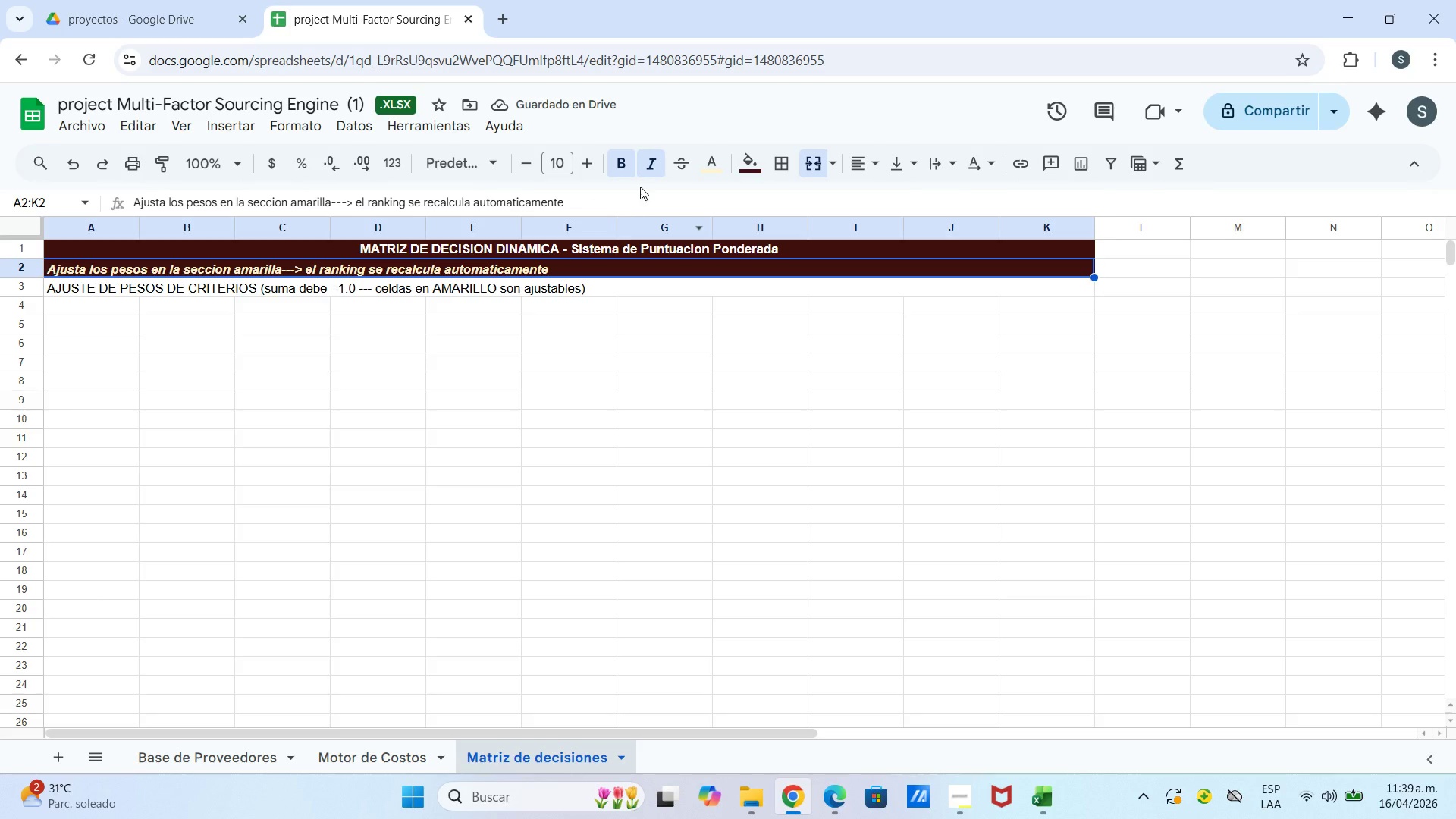 
left_click([626, 162])
 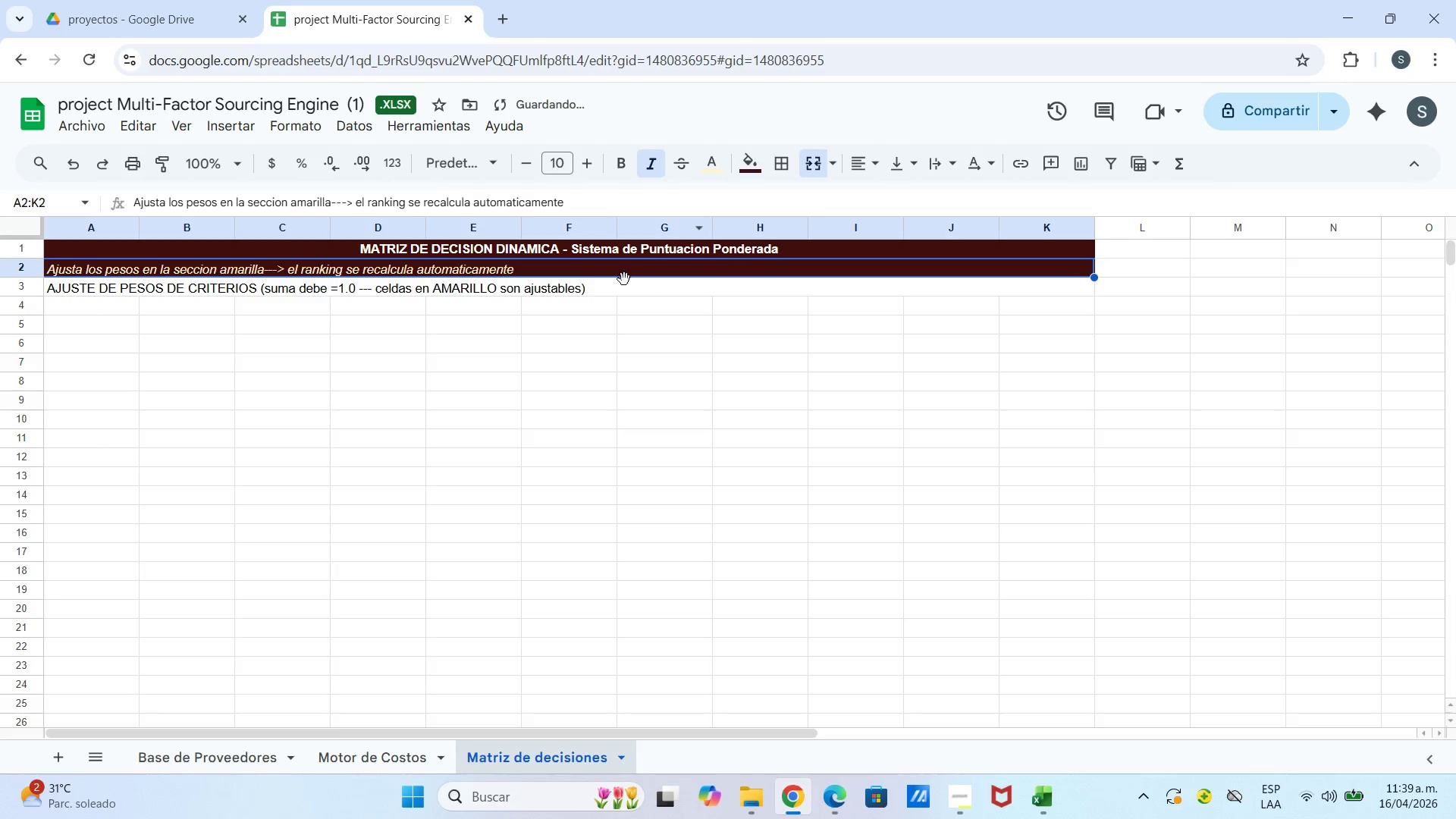 
left_click([622, 285])
 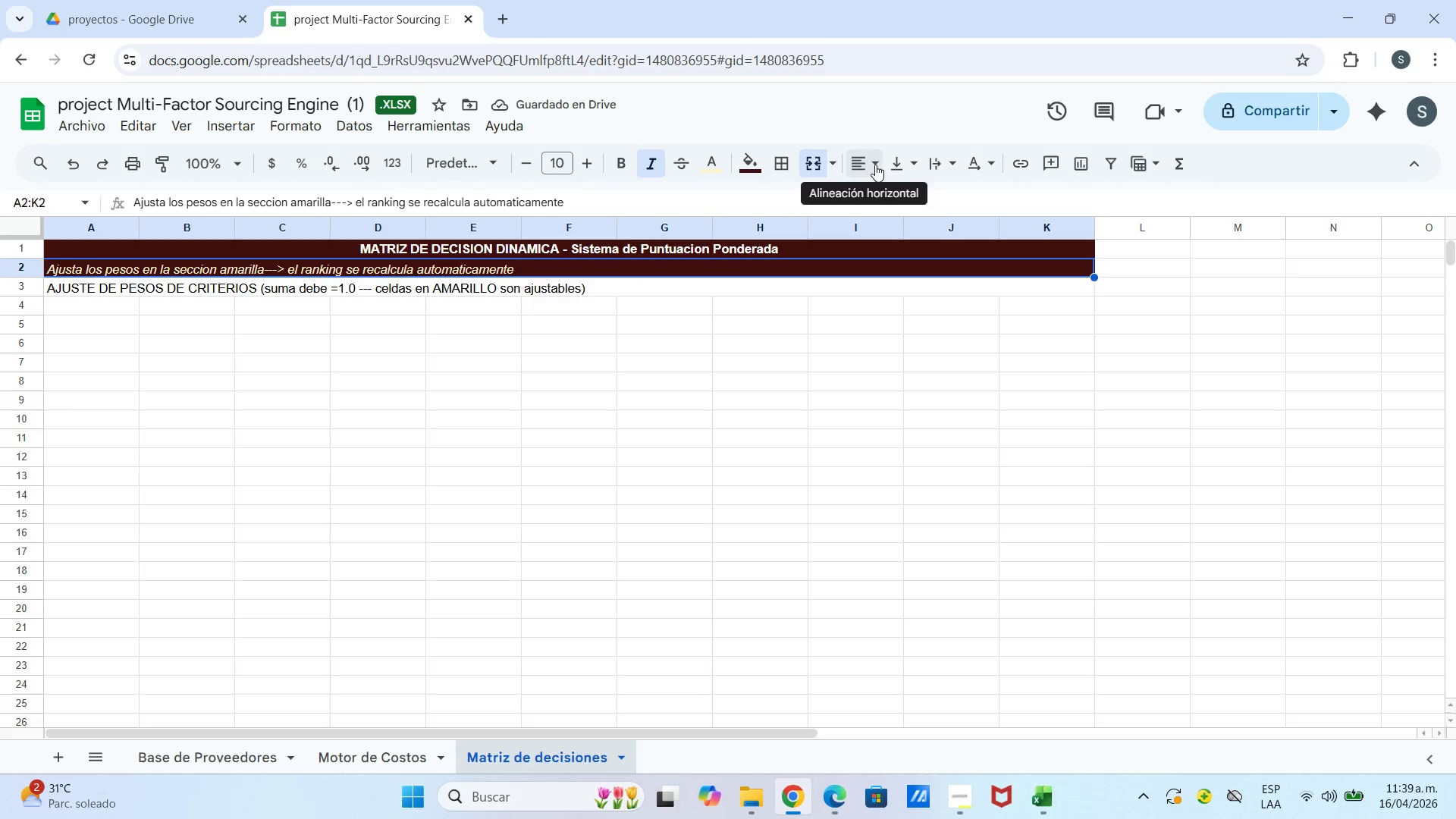 
double_click([896, 171])
 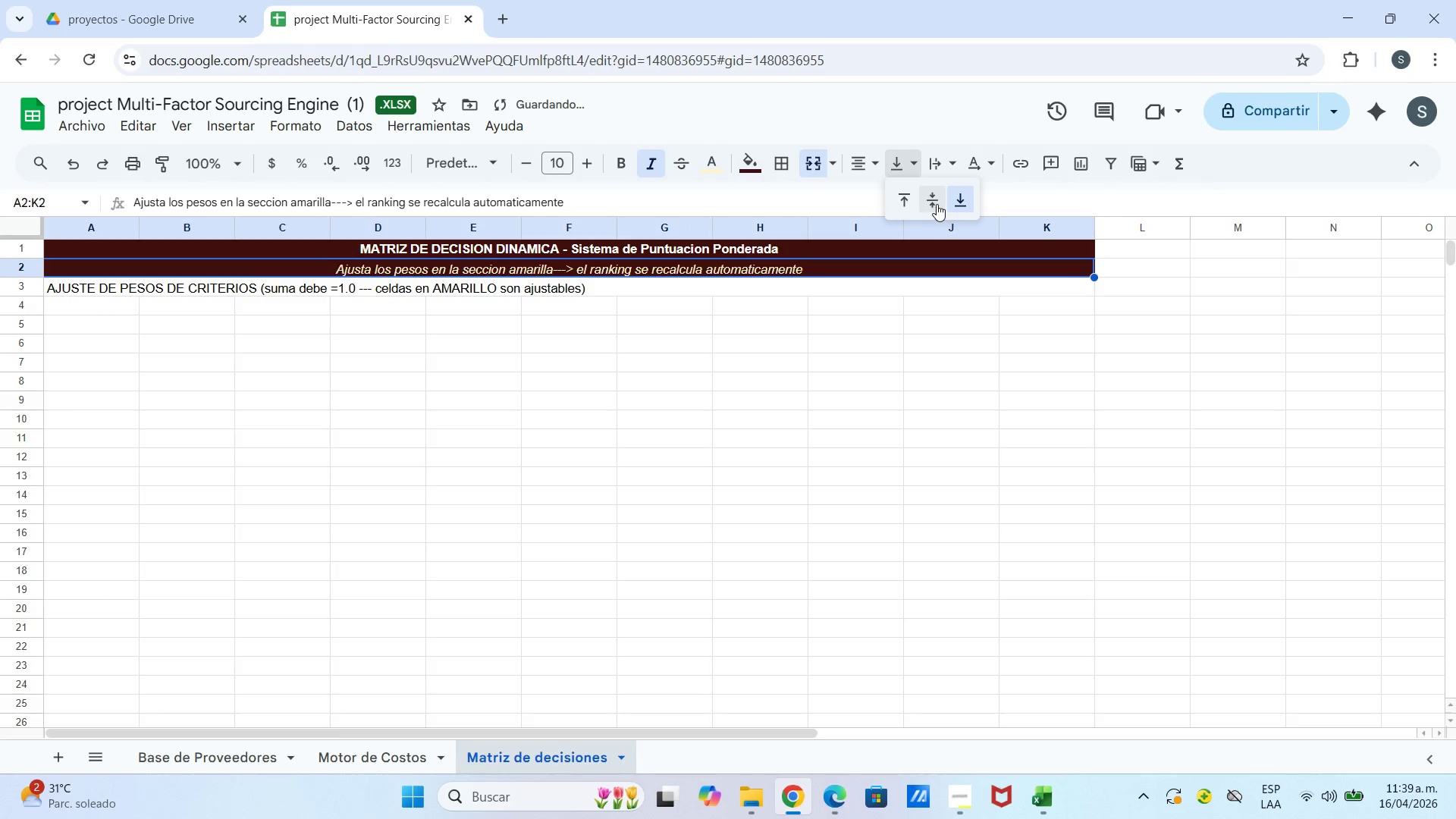 
left_click_drag(start_coordinate=[935, 204], to_coordinate=[930, 204])
 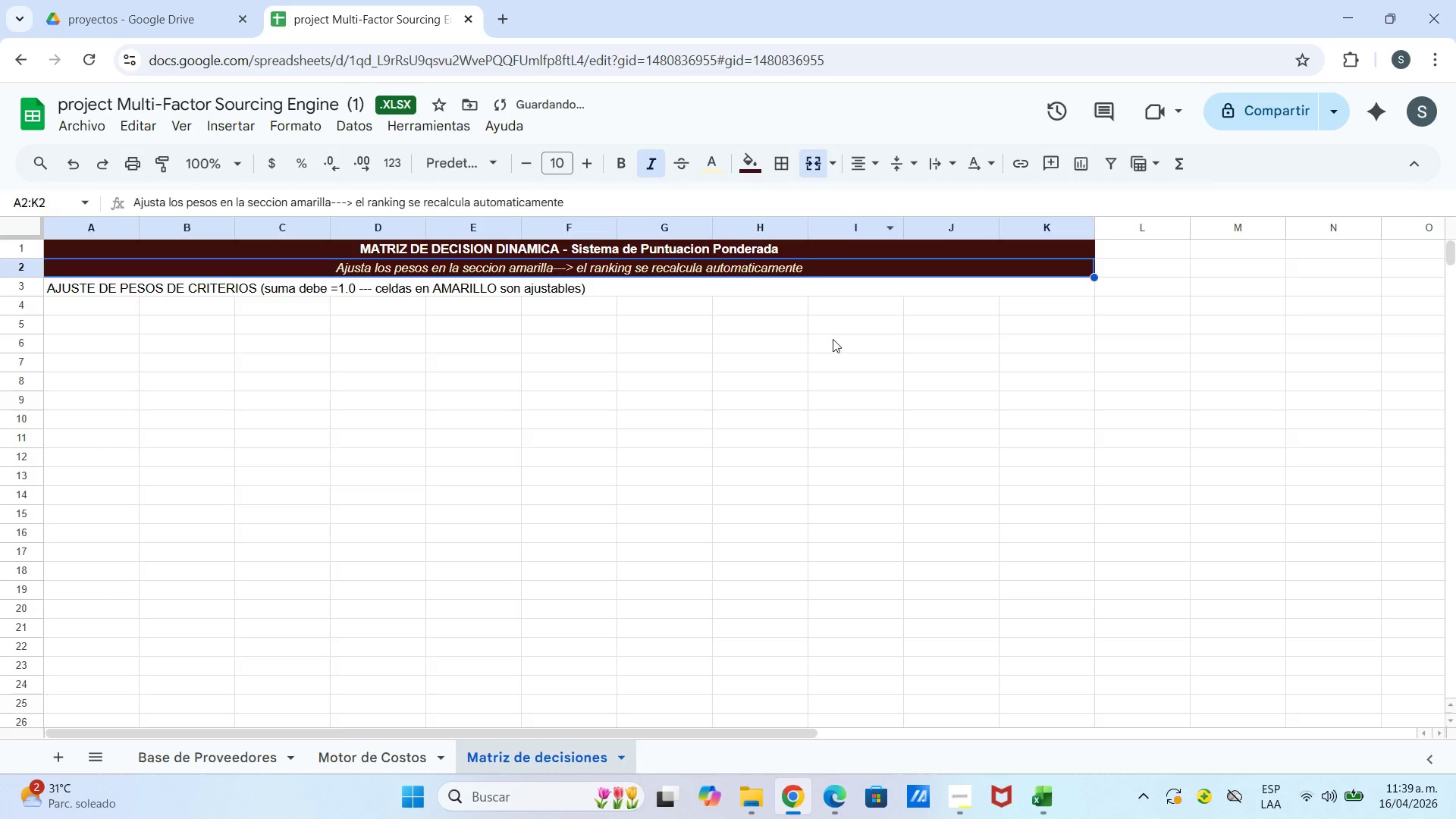 
left_click_drag(start_coordinate=[833, 339], to_coordinate=[825, 340])
 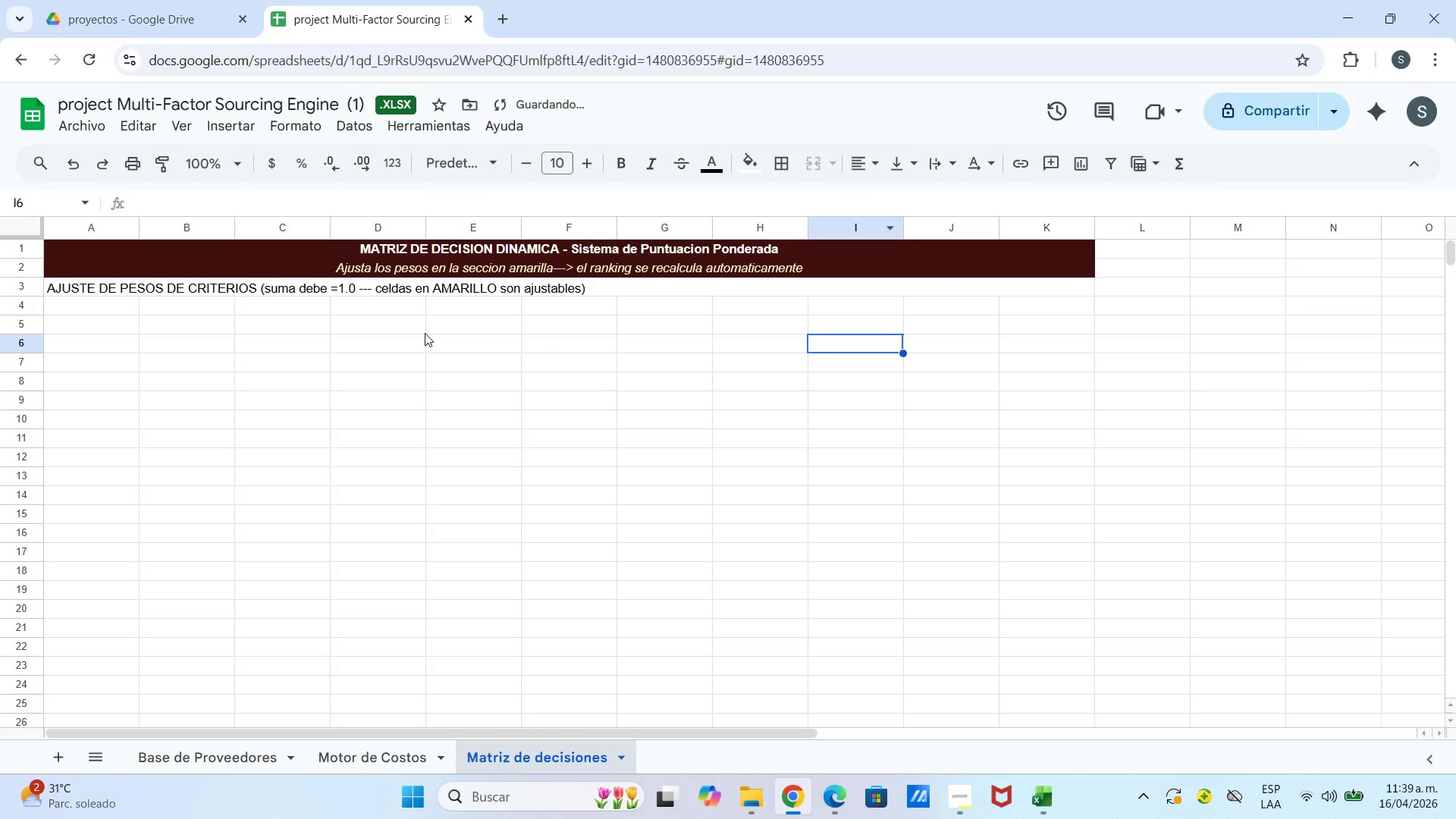 
left_click_drag(start_coordinate=[425, 332], to_coordinate=[425, 328])
 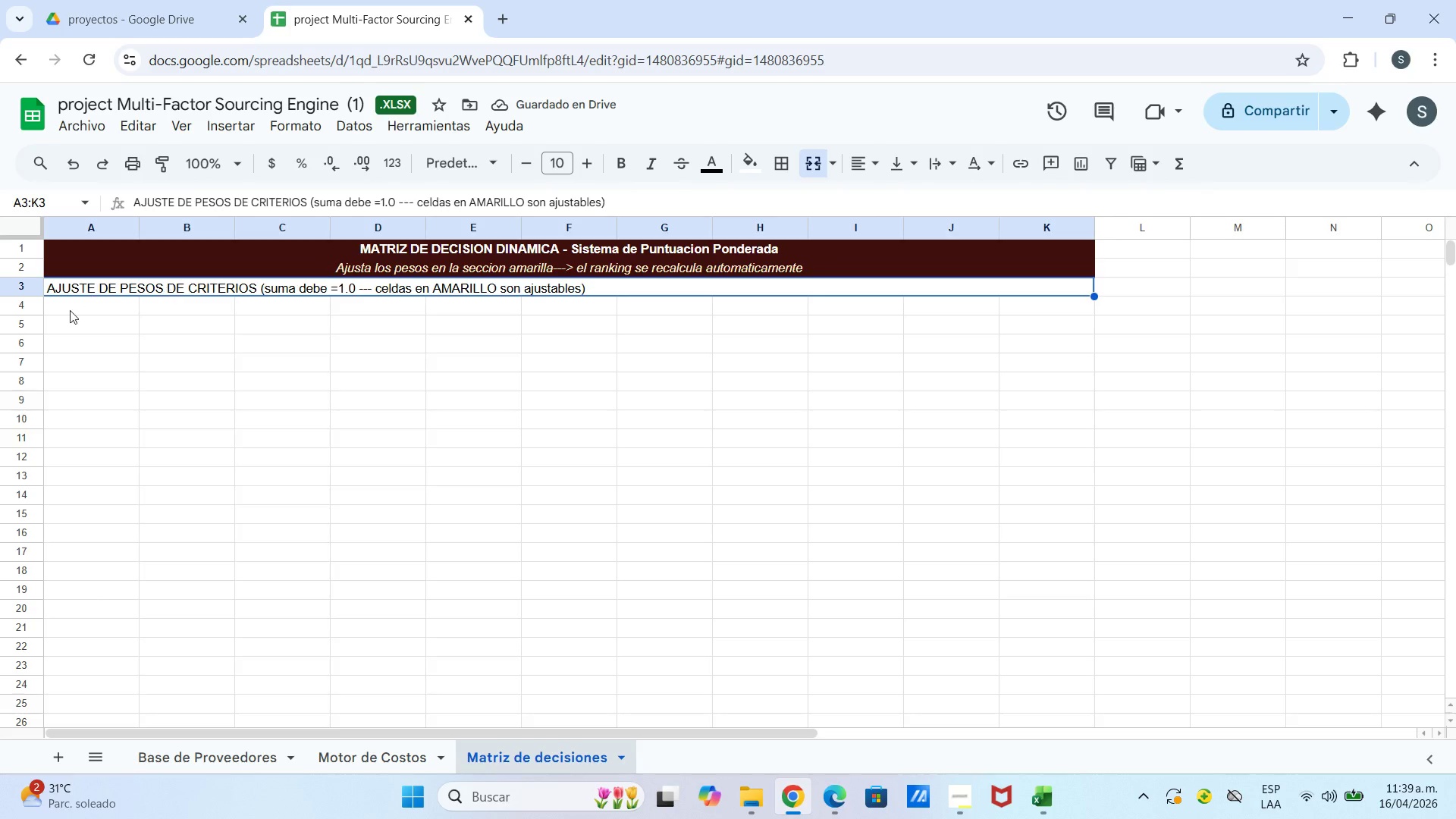 
left_click_drag(start_coordinate=[26, 293], to_coordinate=[24, 303])
 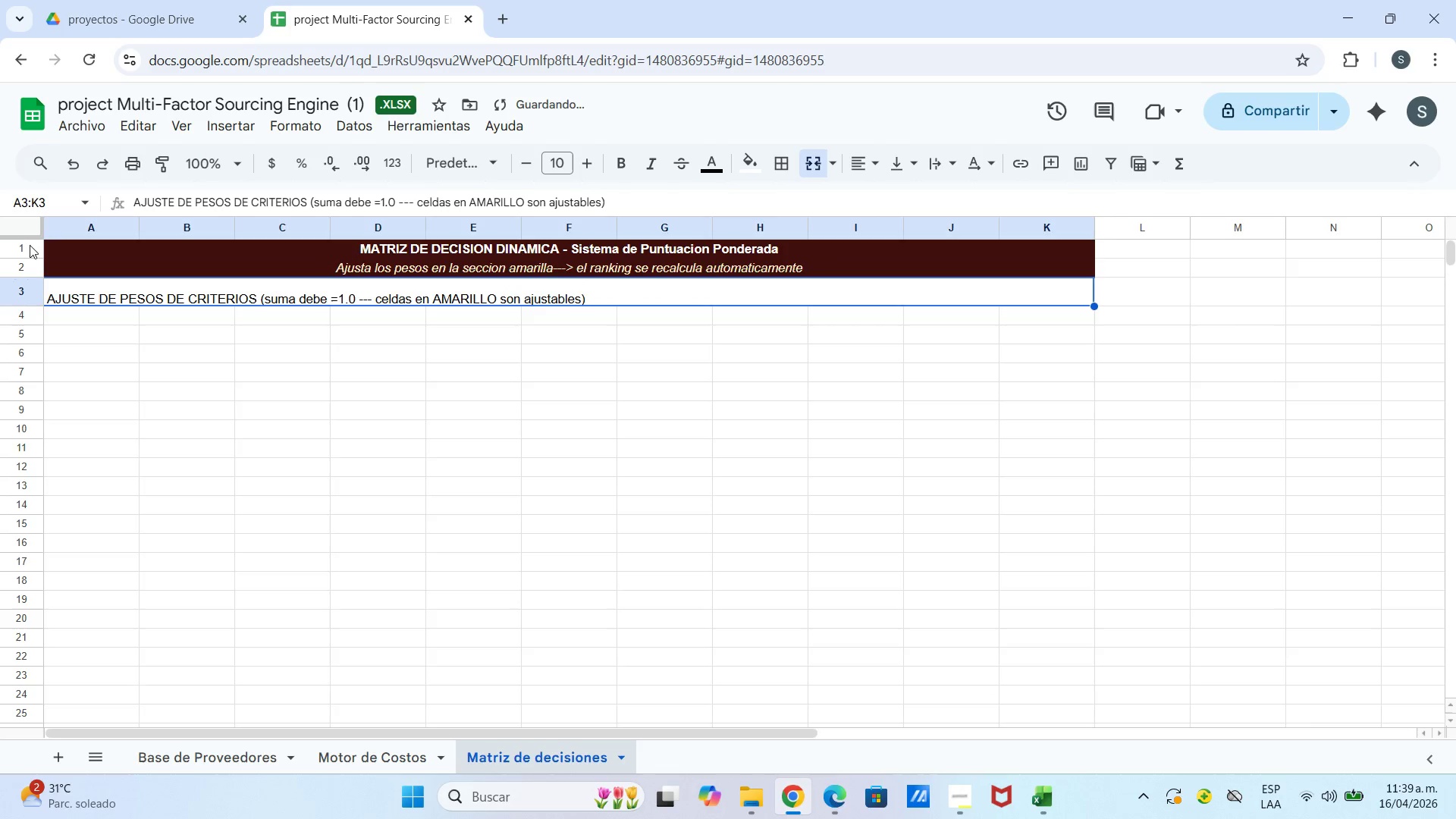 
left_click([28, 251])
 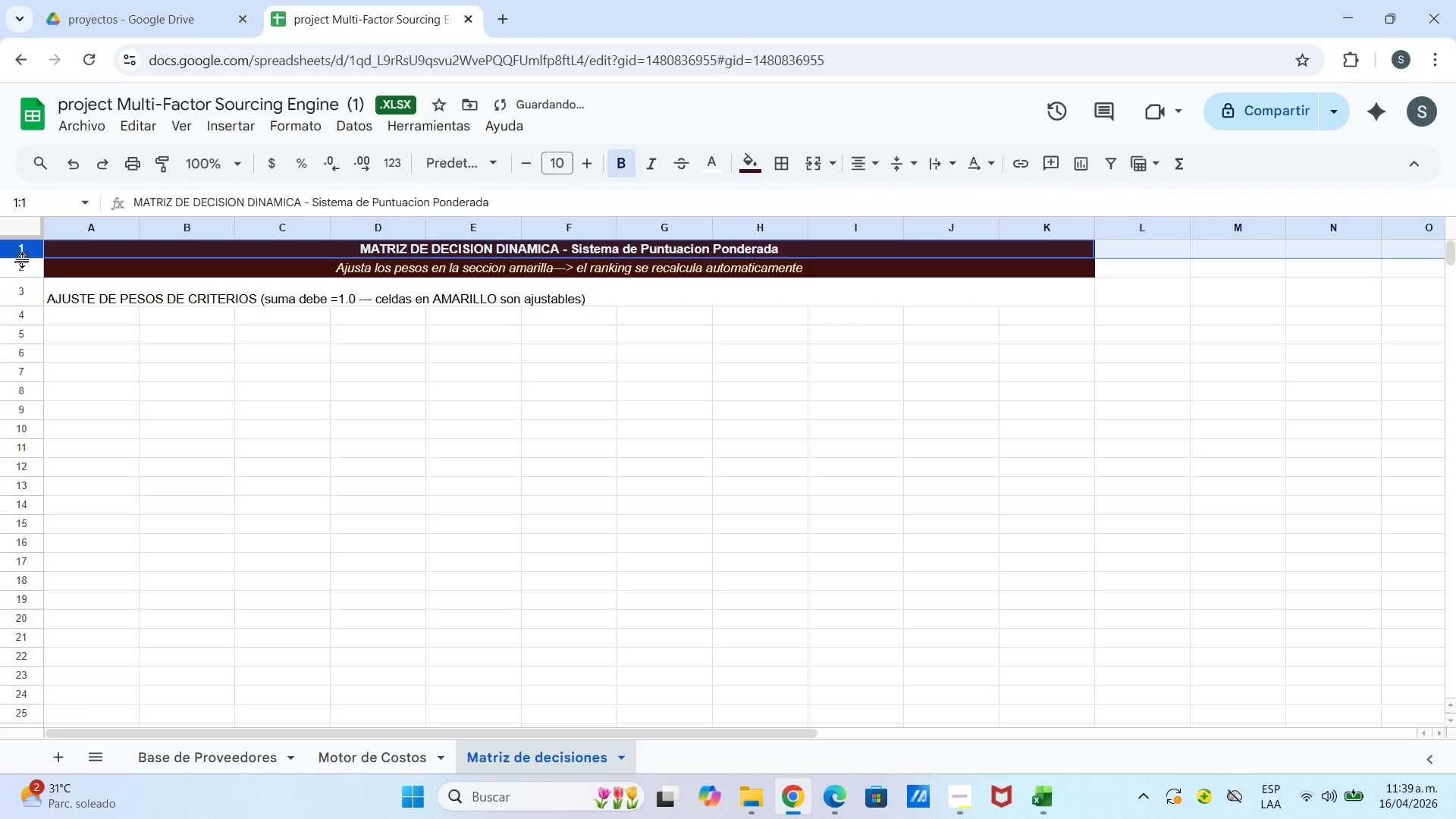 
left_click_drag(start_coordinate=[23, 260], to_coordinate=[23, 273])
 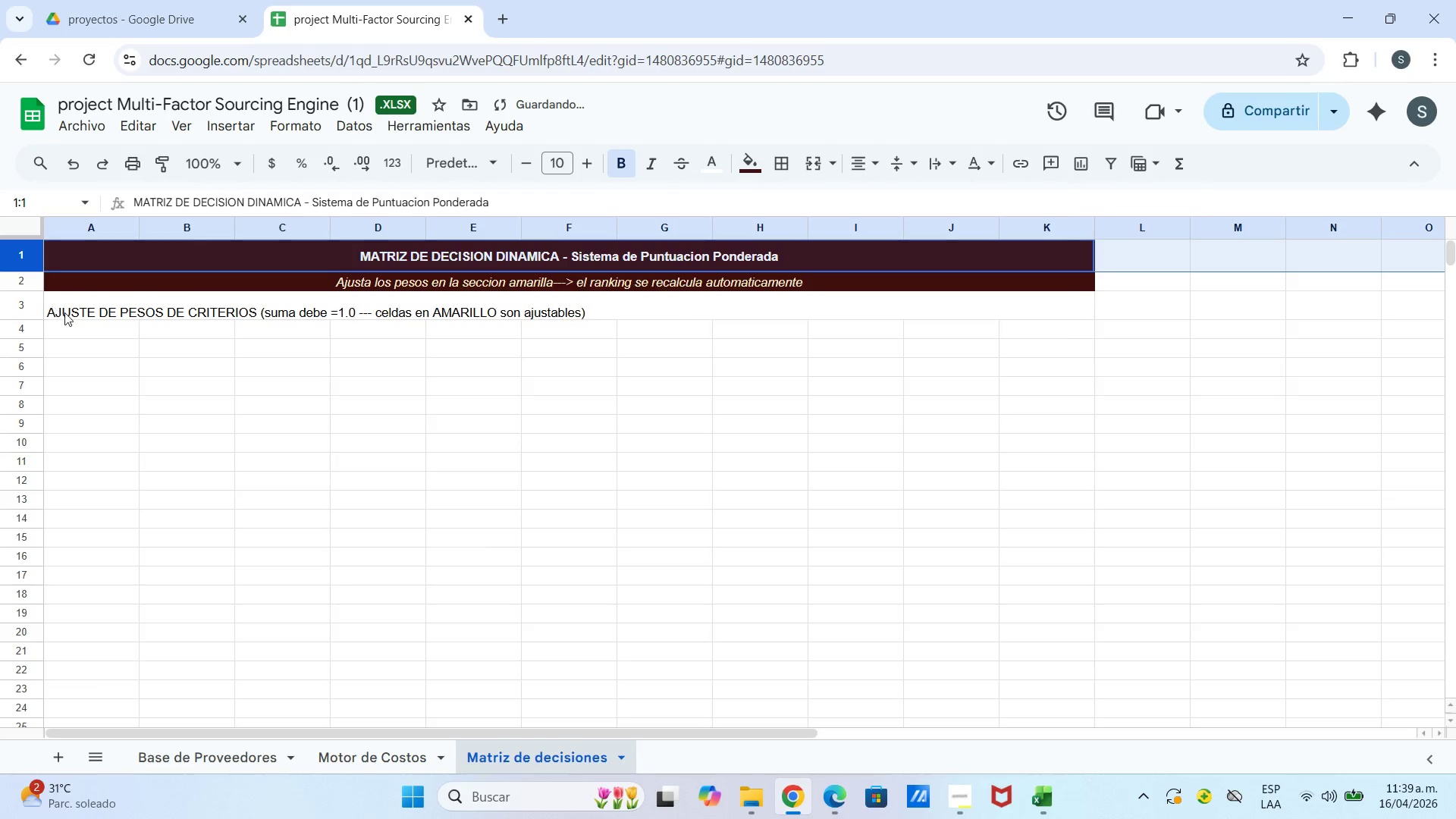 
left_click([97, 352])
 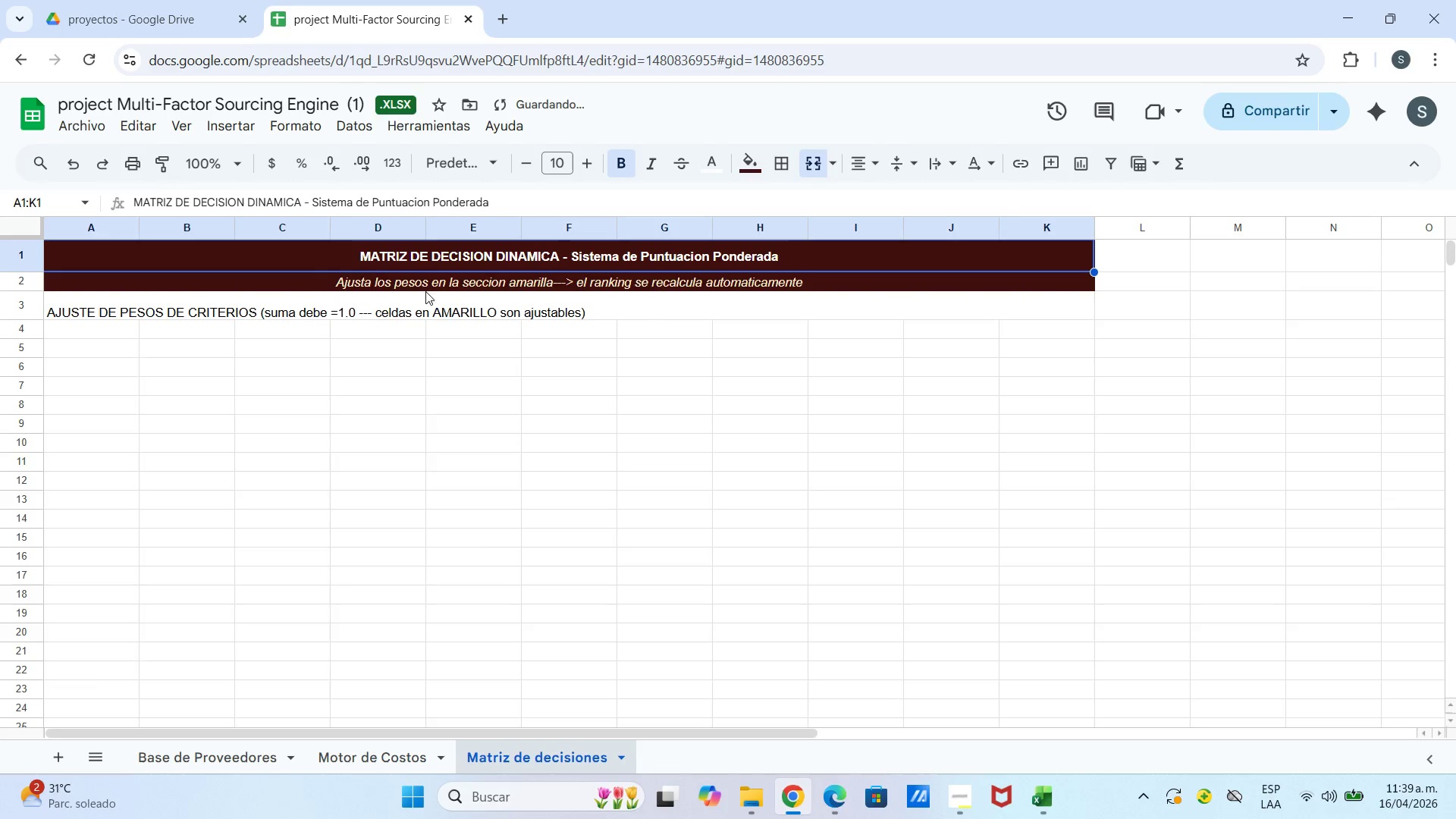 
double_click([424, 312])
 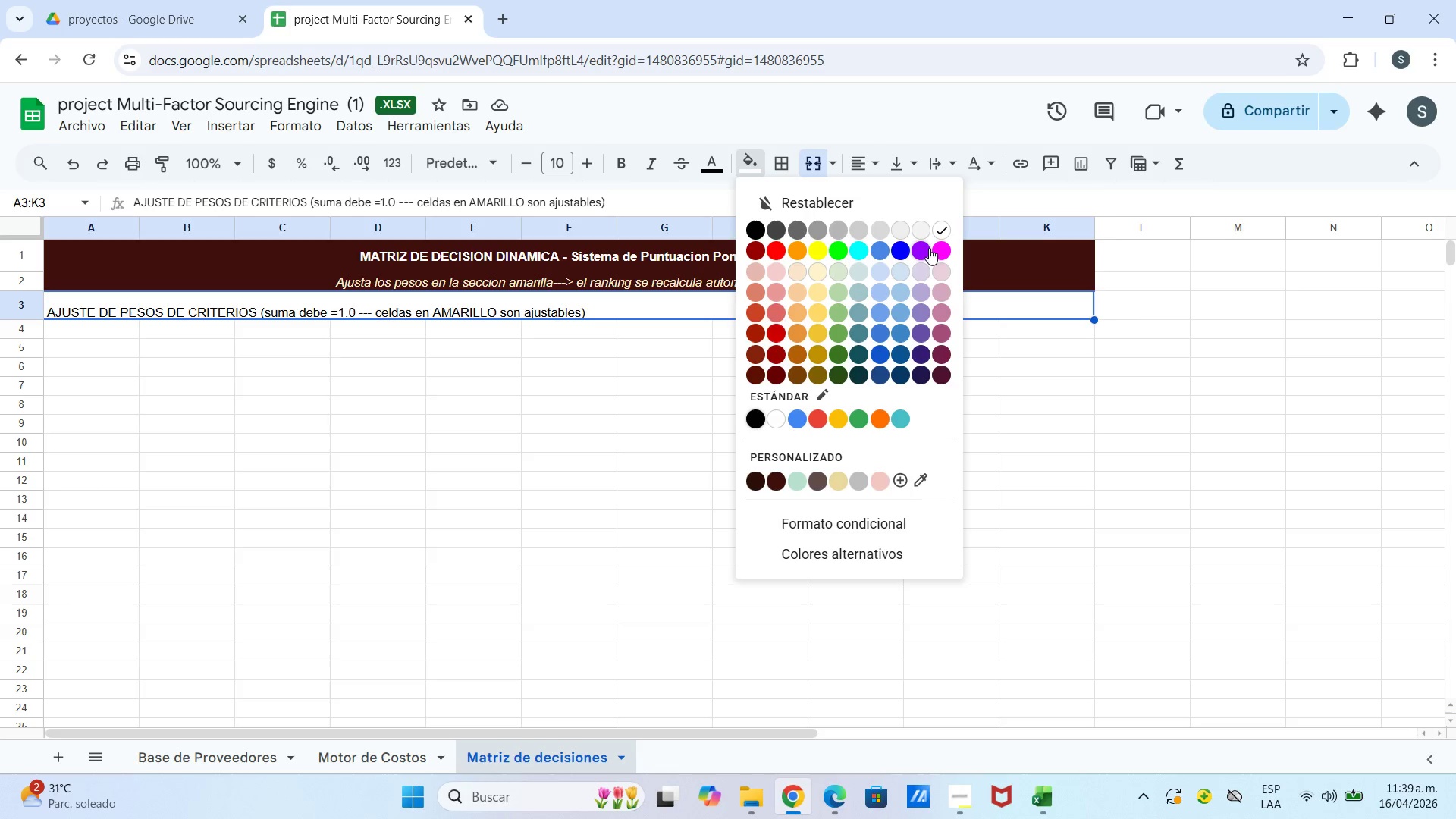 
wait(8.48)
 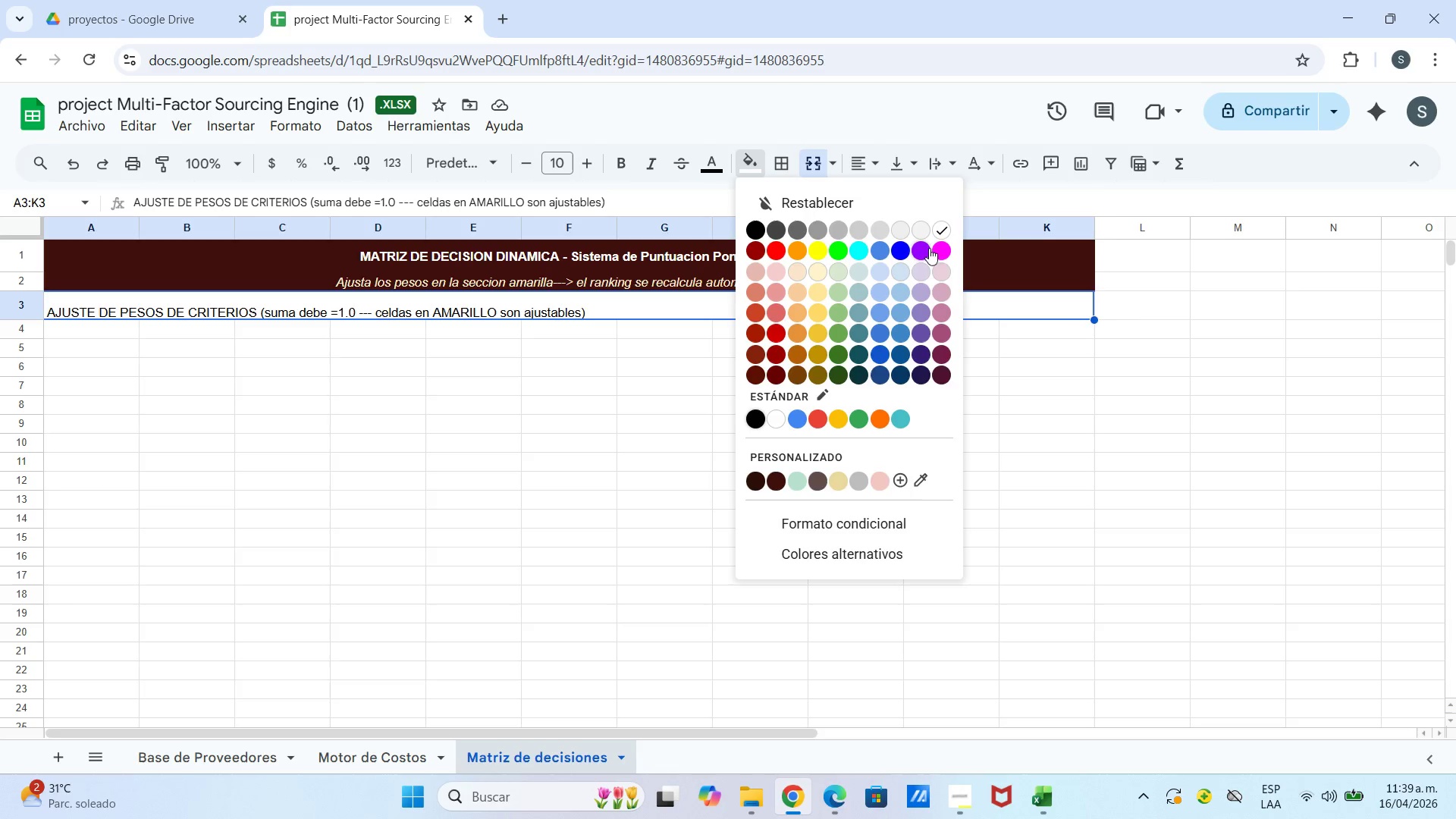 
left_click([817, 482])
 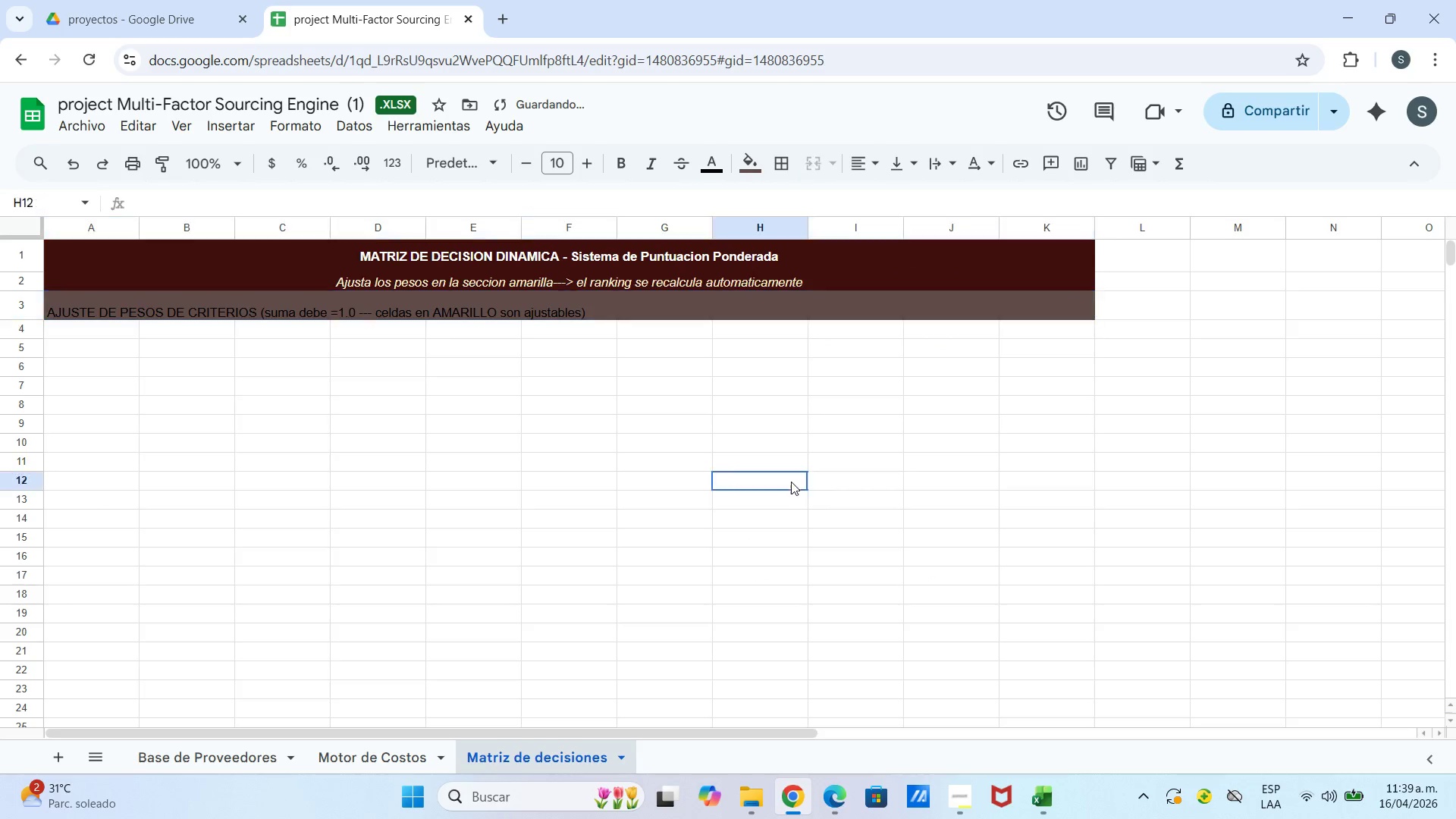 
left_click_drag(start_coordinate=[791, 482], to_coordinate=[791, 472])
 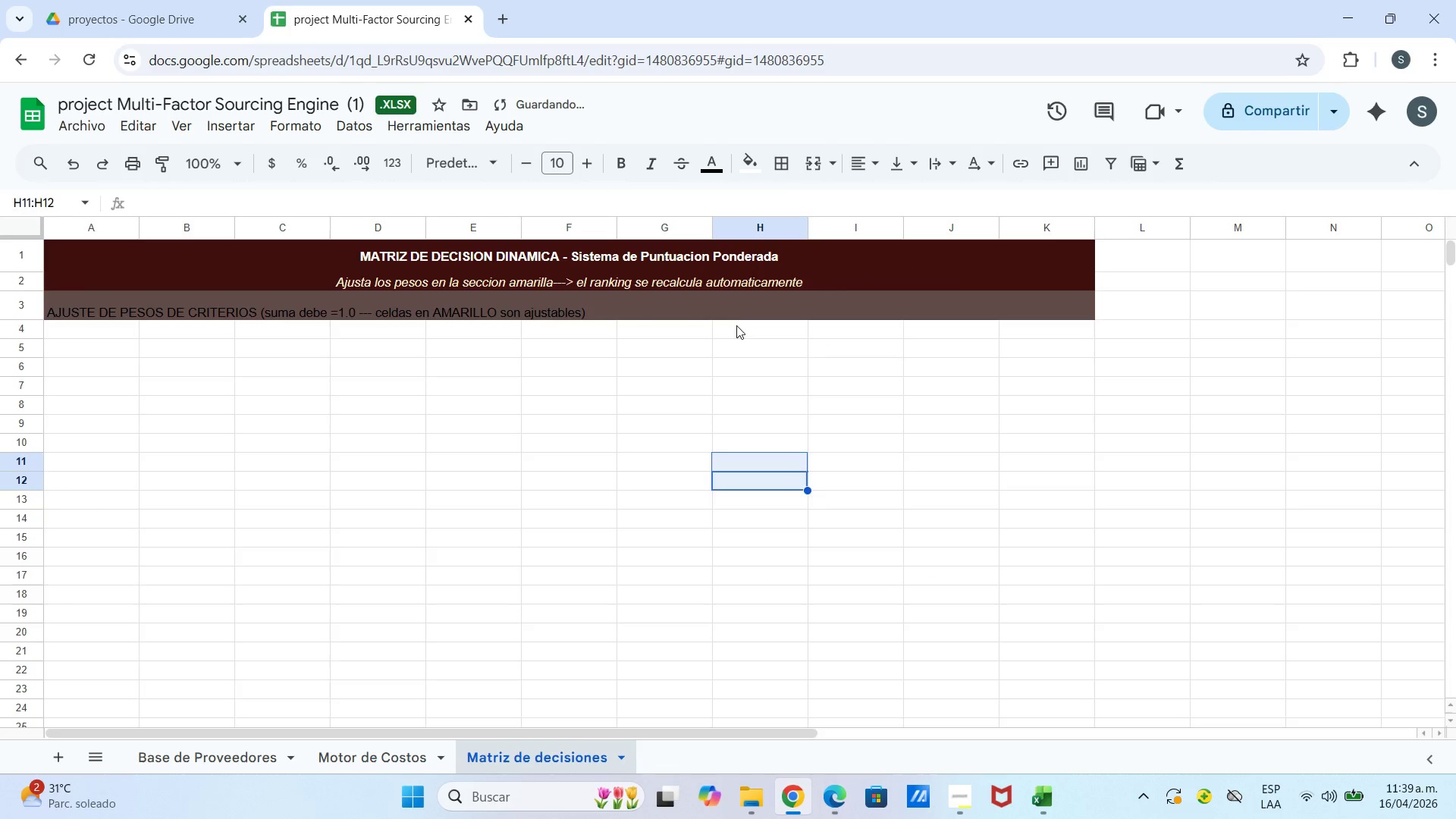 
left_click([736, 322])
 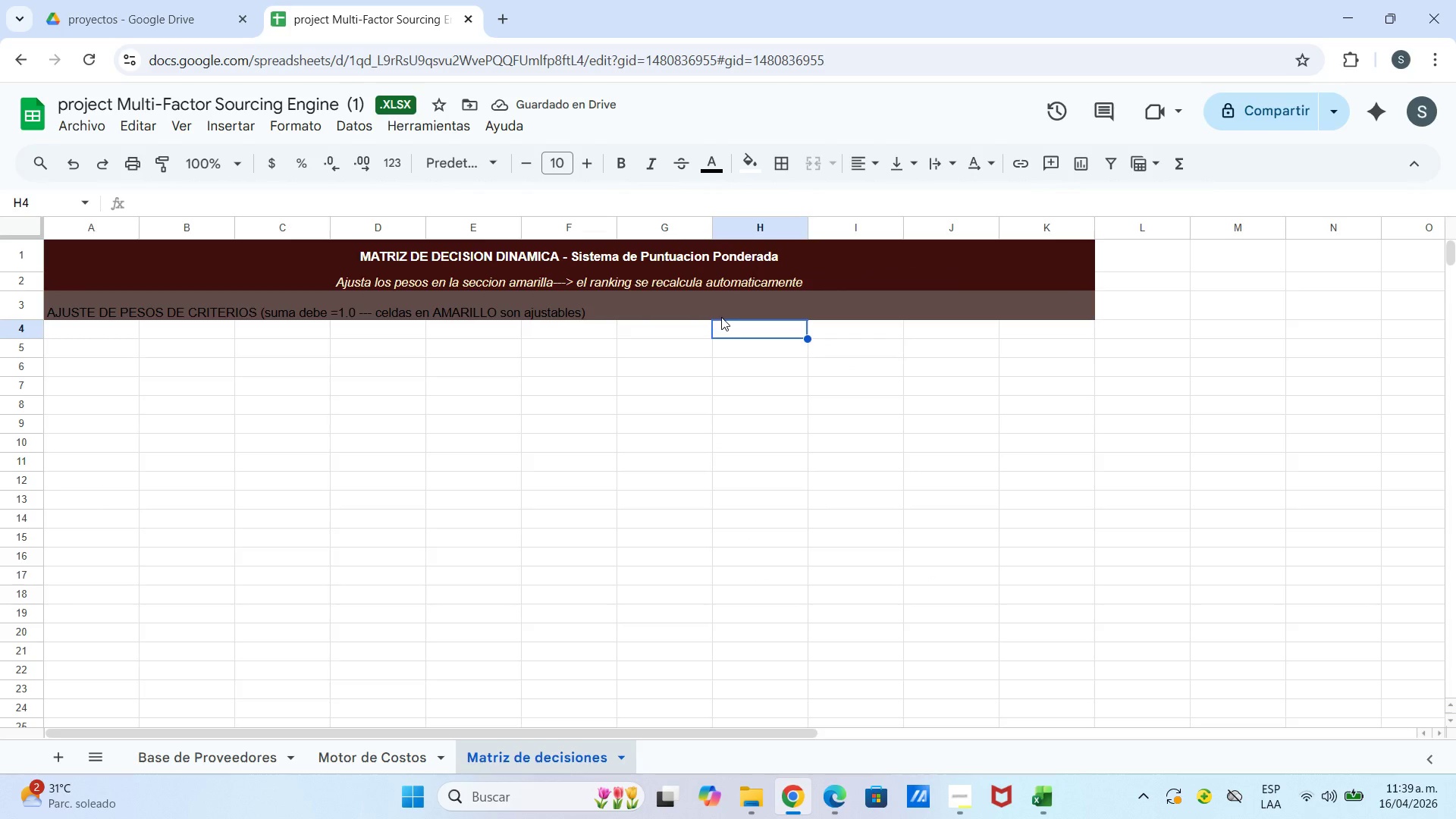 
left_click([719, 300])
 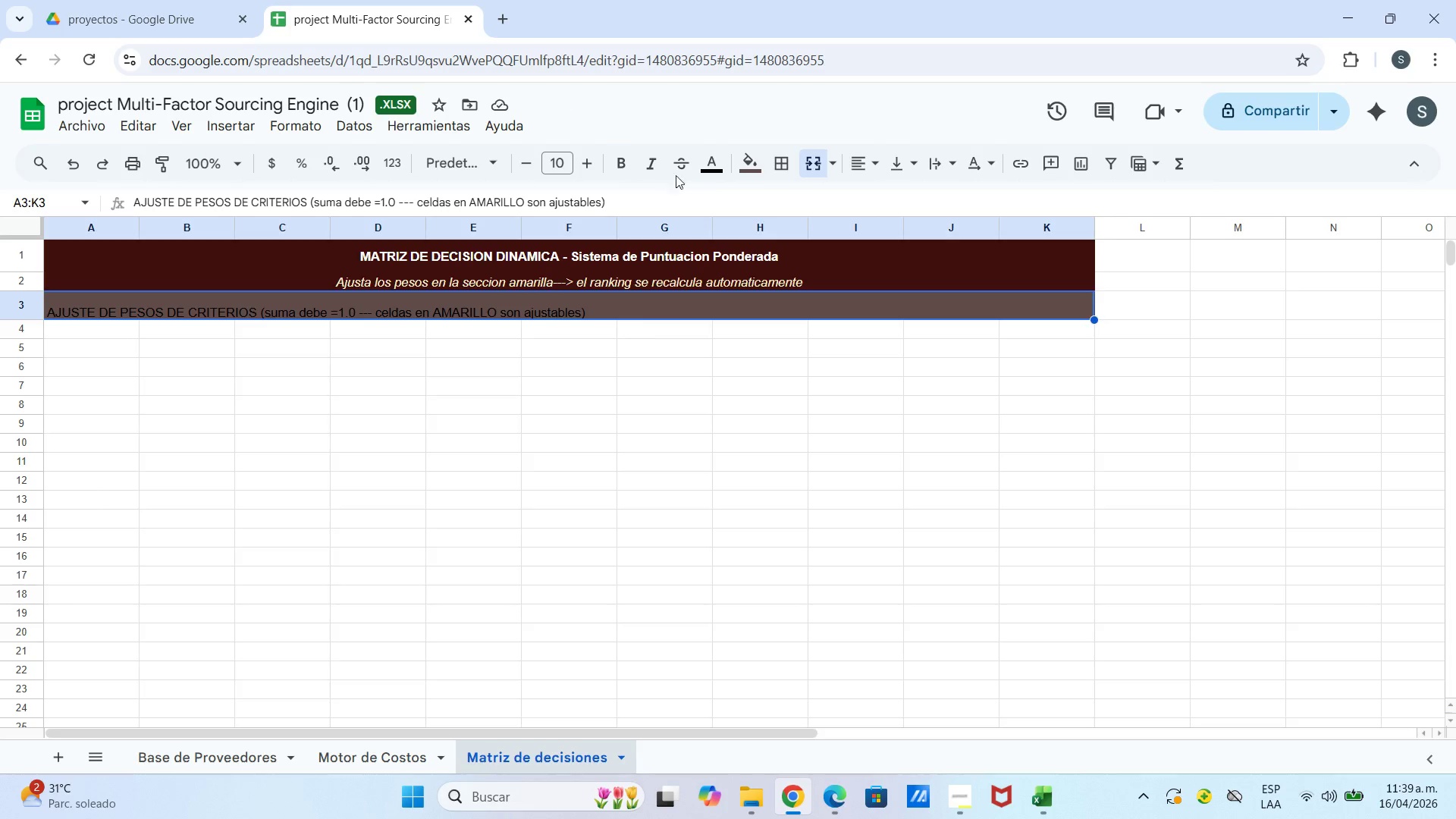 
left_click([701, 157])
 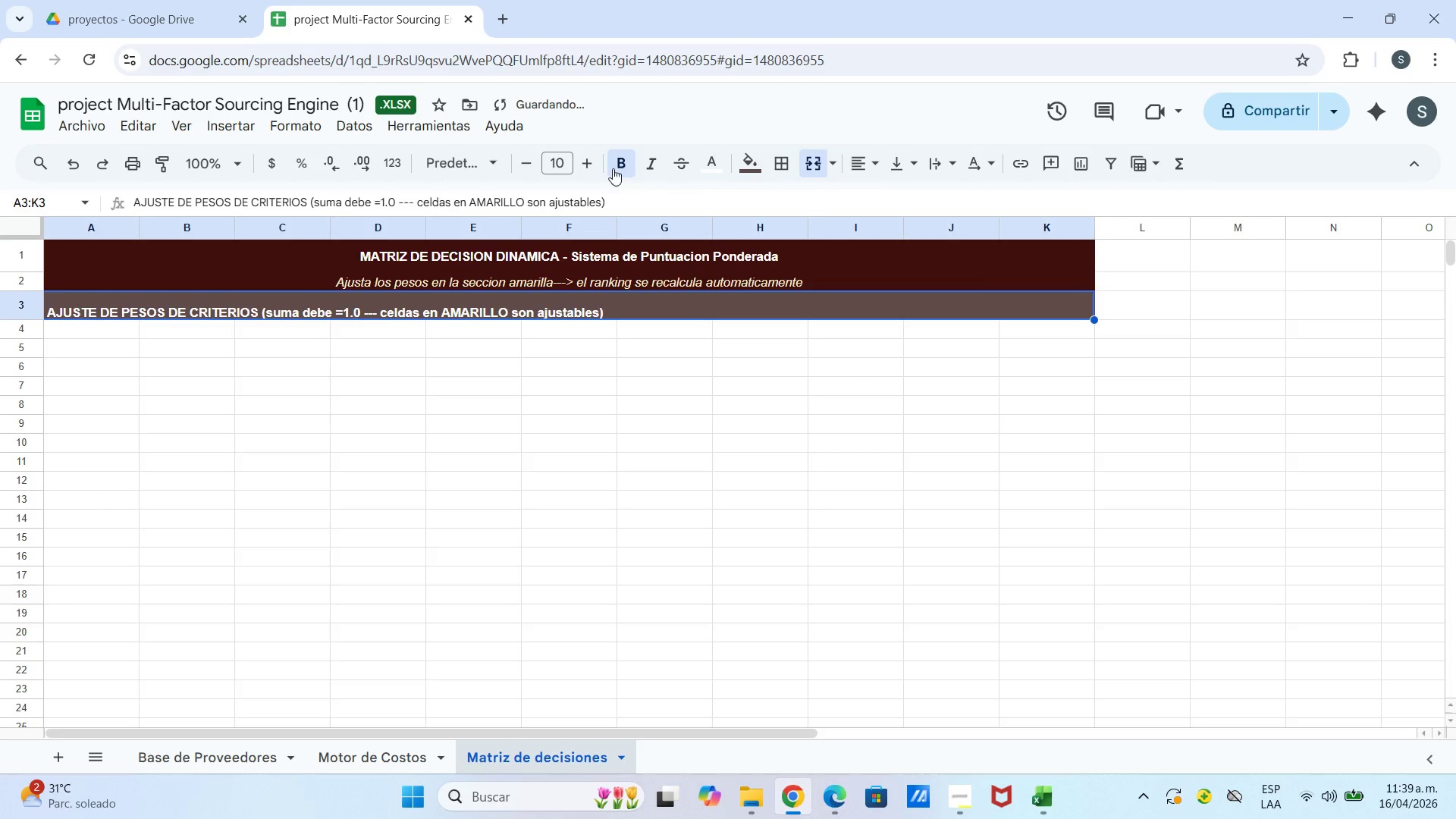 
wait(6.03)
 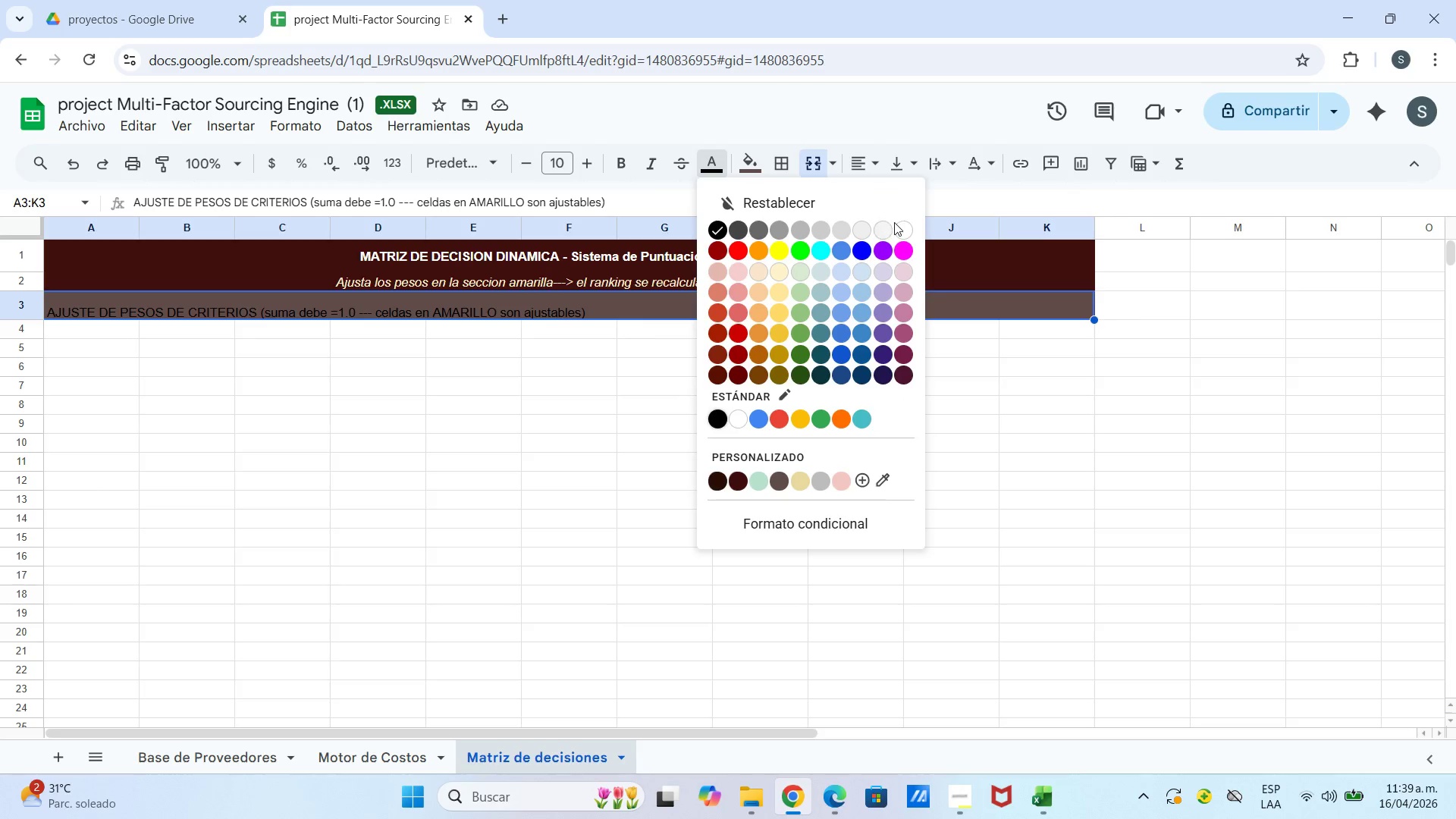 
double_click([579, 172])
 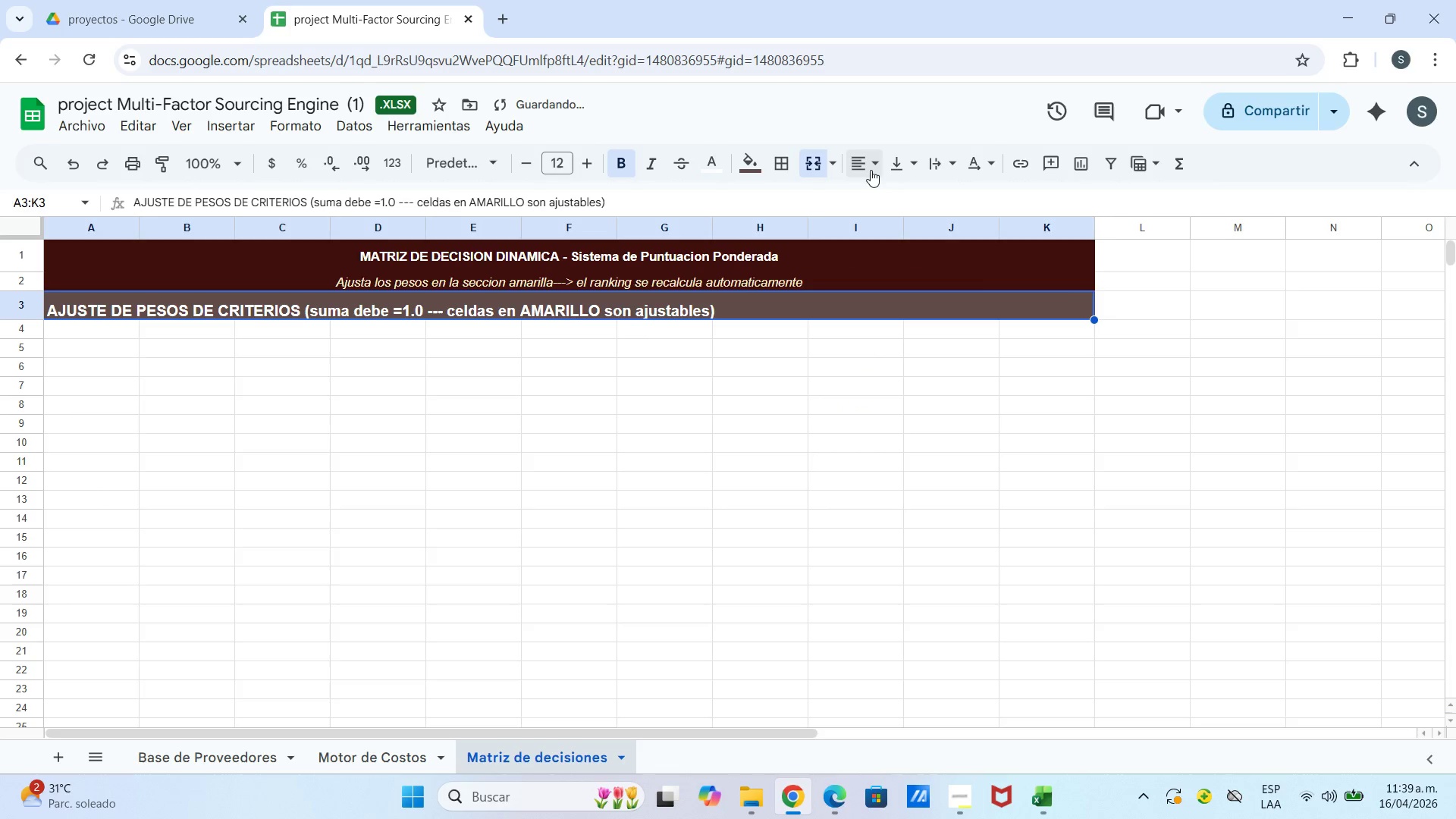 
left_click([904, 167])
 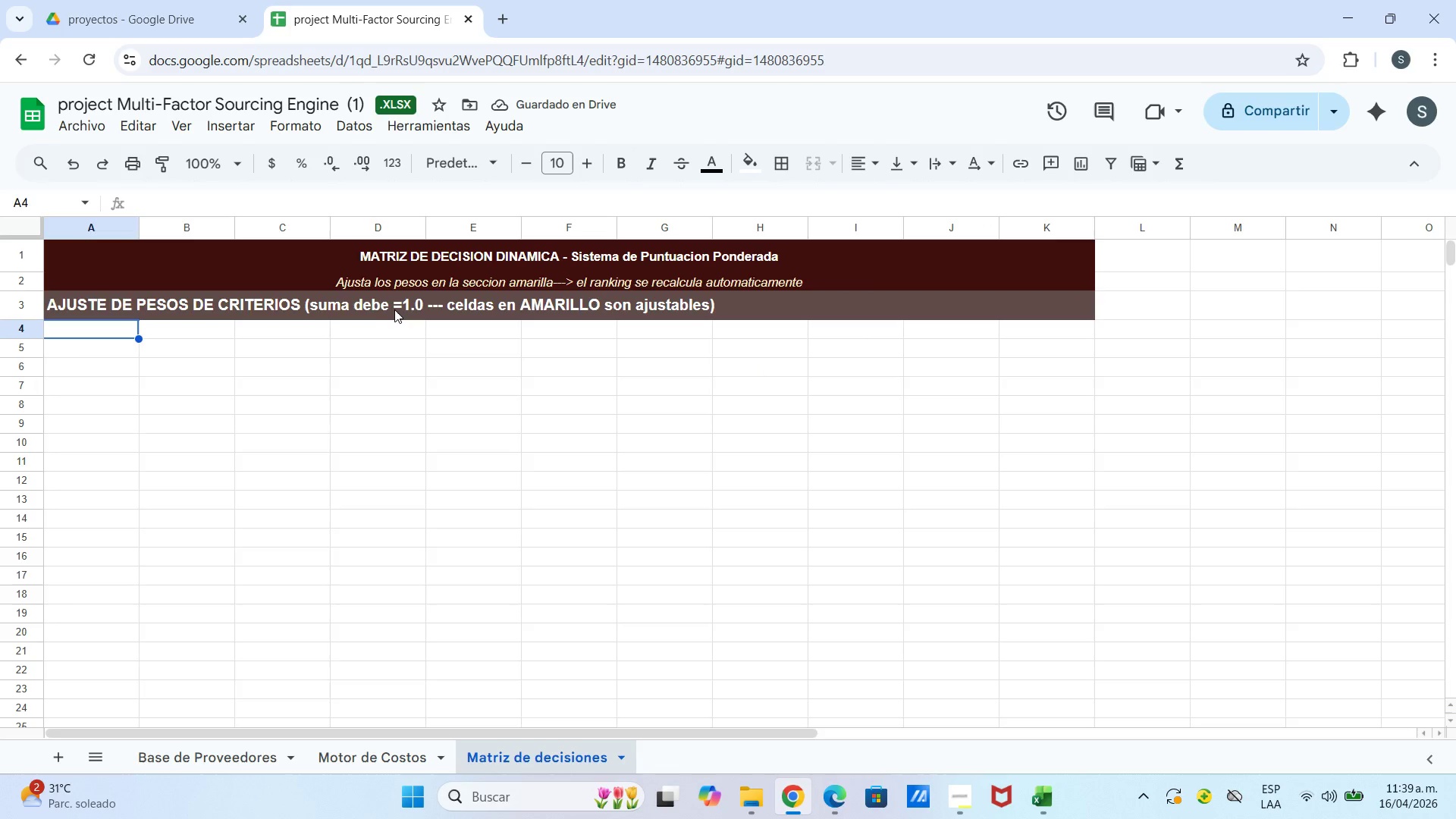 
wait(6.86)
 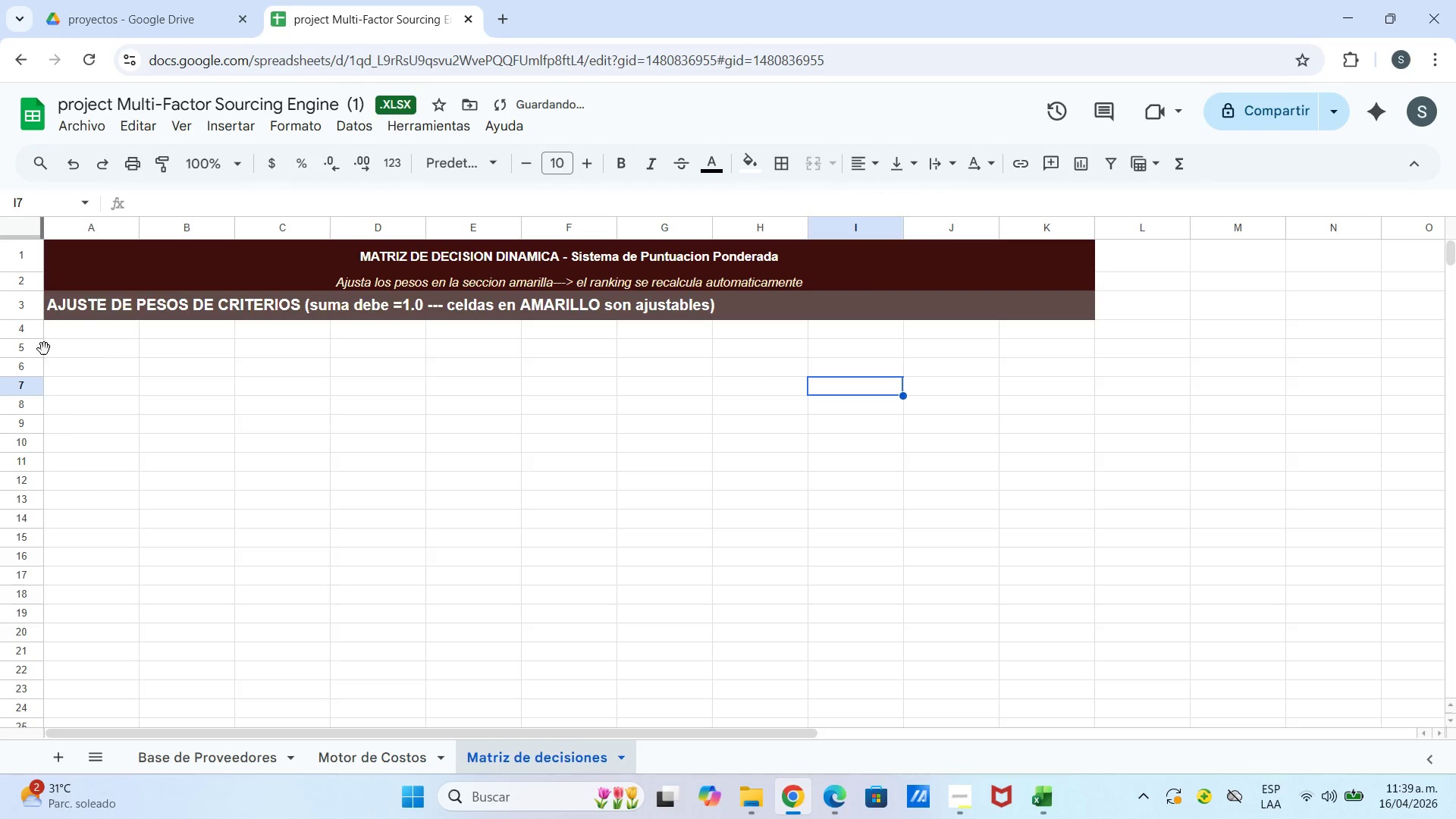 
left_click([337, 348])
 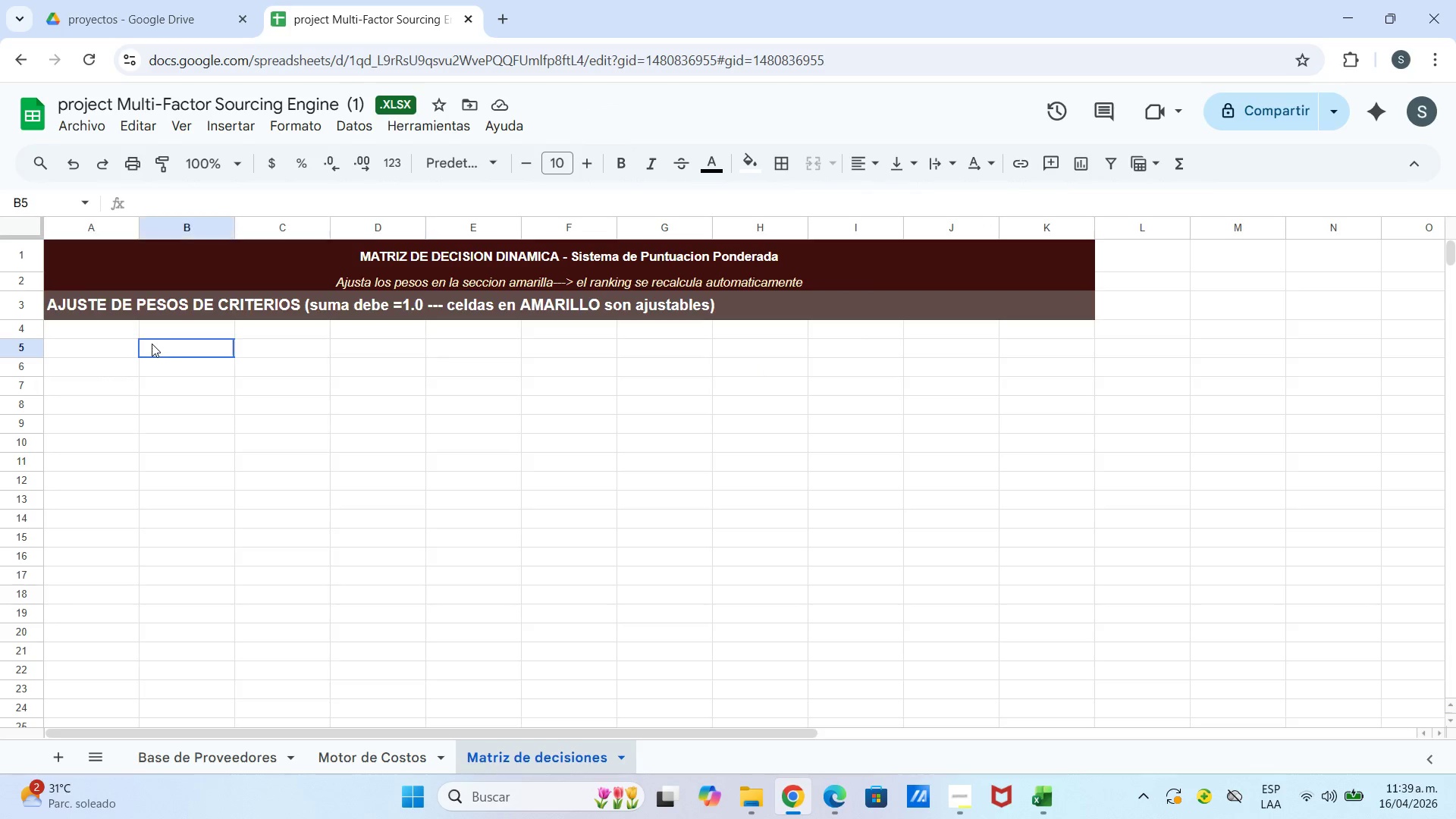 
left_click([88, 326])
 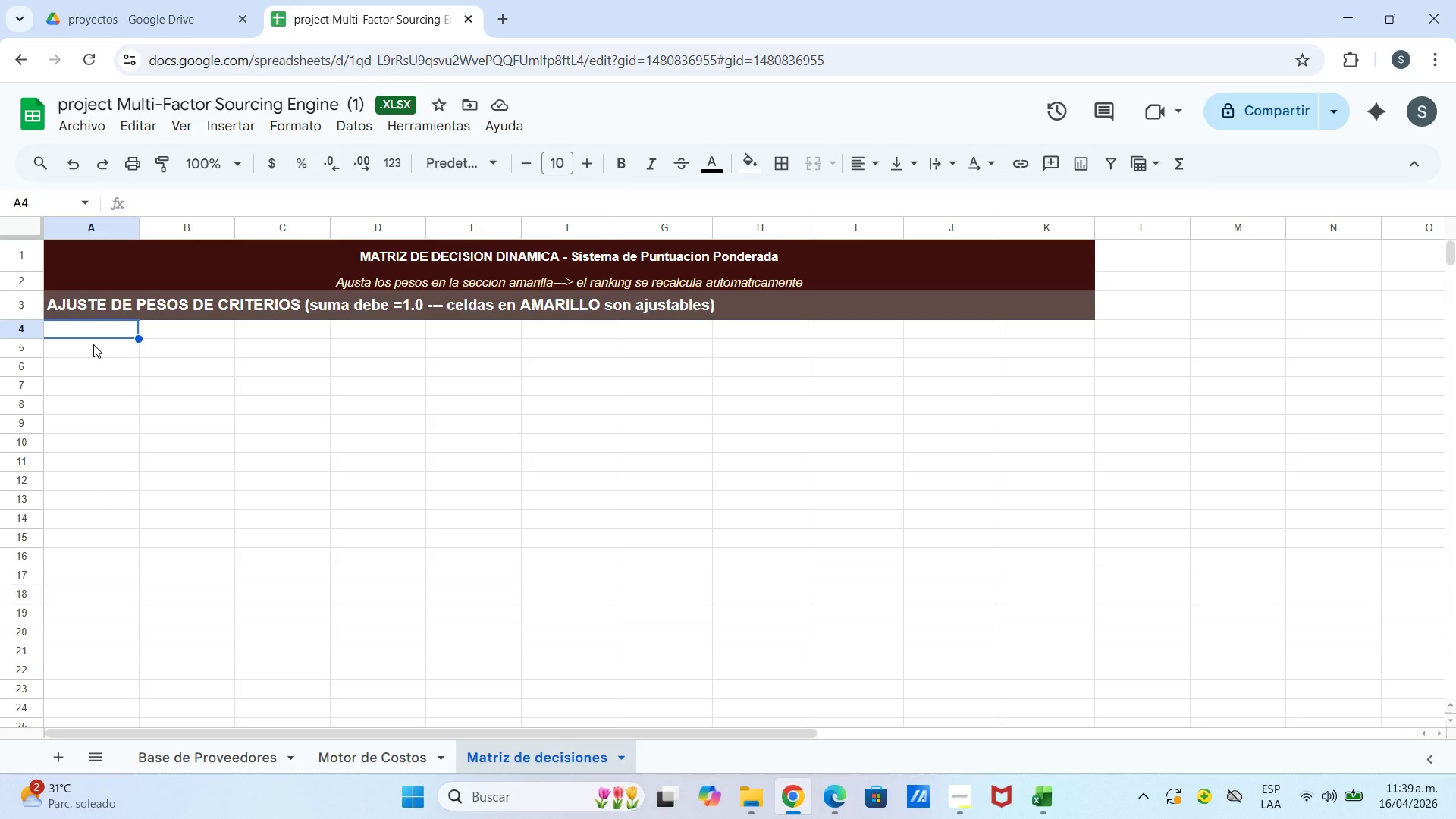 
wait(6.66)
 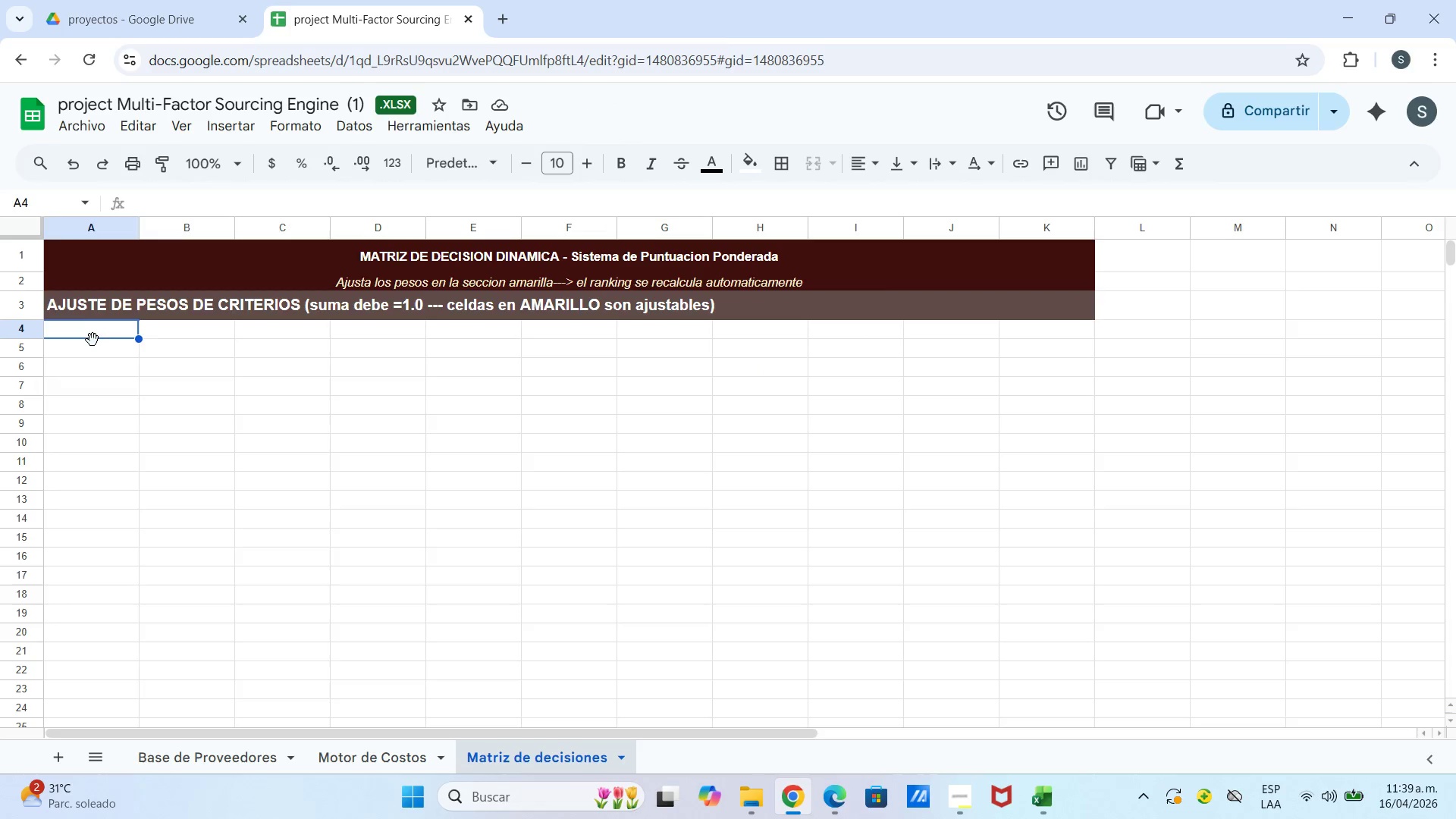 
left_click_drag(start_coordinate=[142, 233], to_coordinate=[80, 234])
 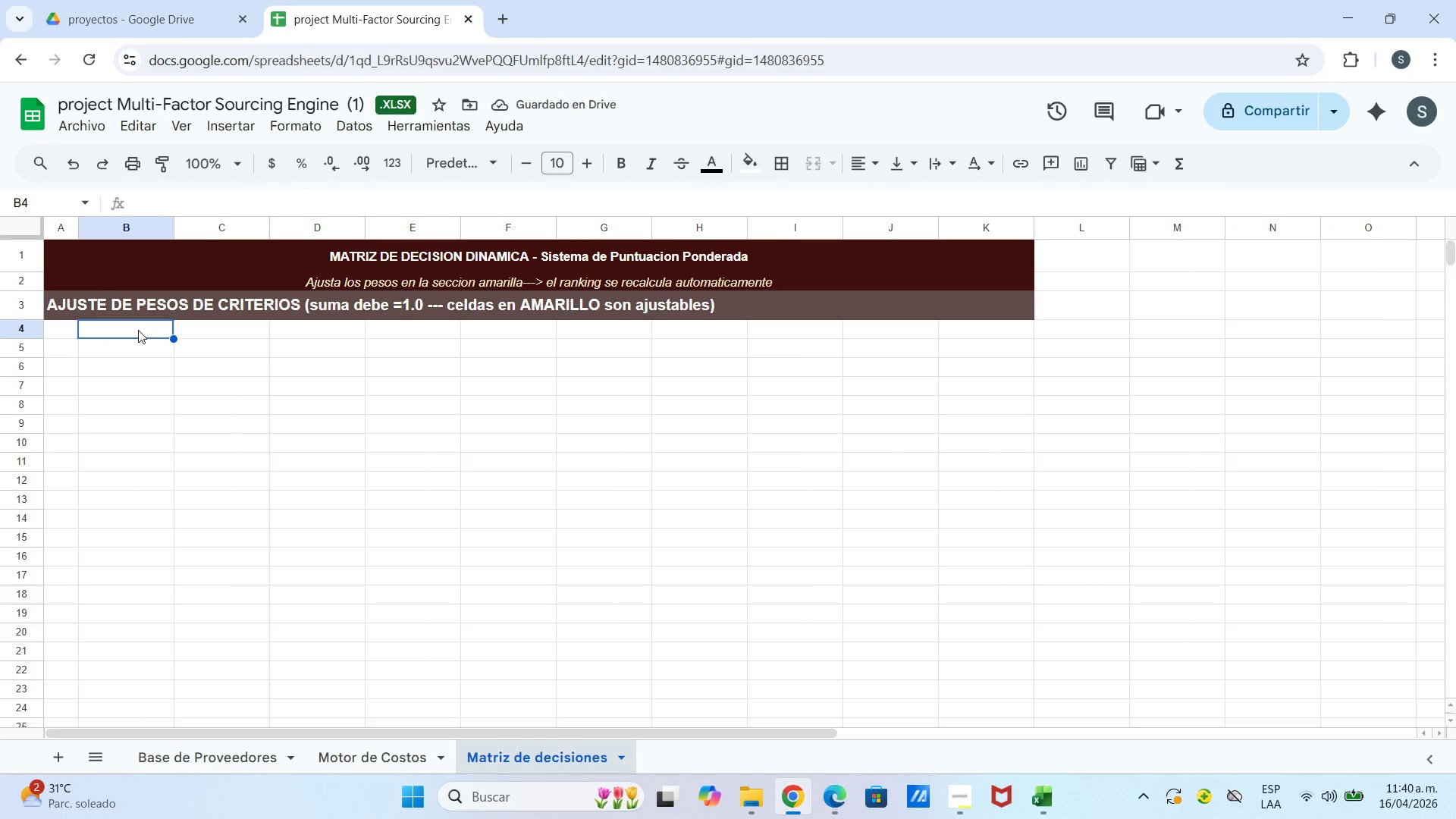 
type(Peso )
key(Backspace)
type(>c)
key(Backspace)
type(Calidad del)
 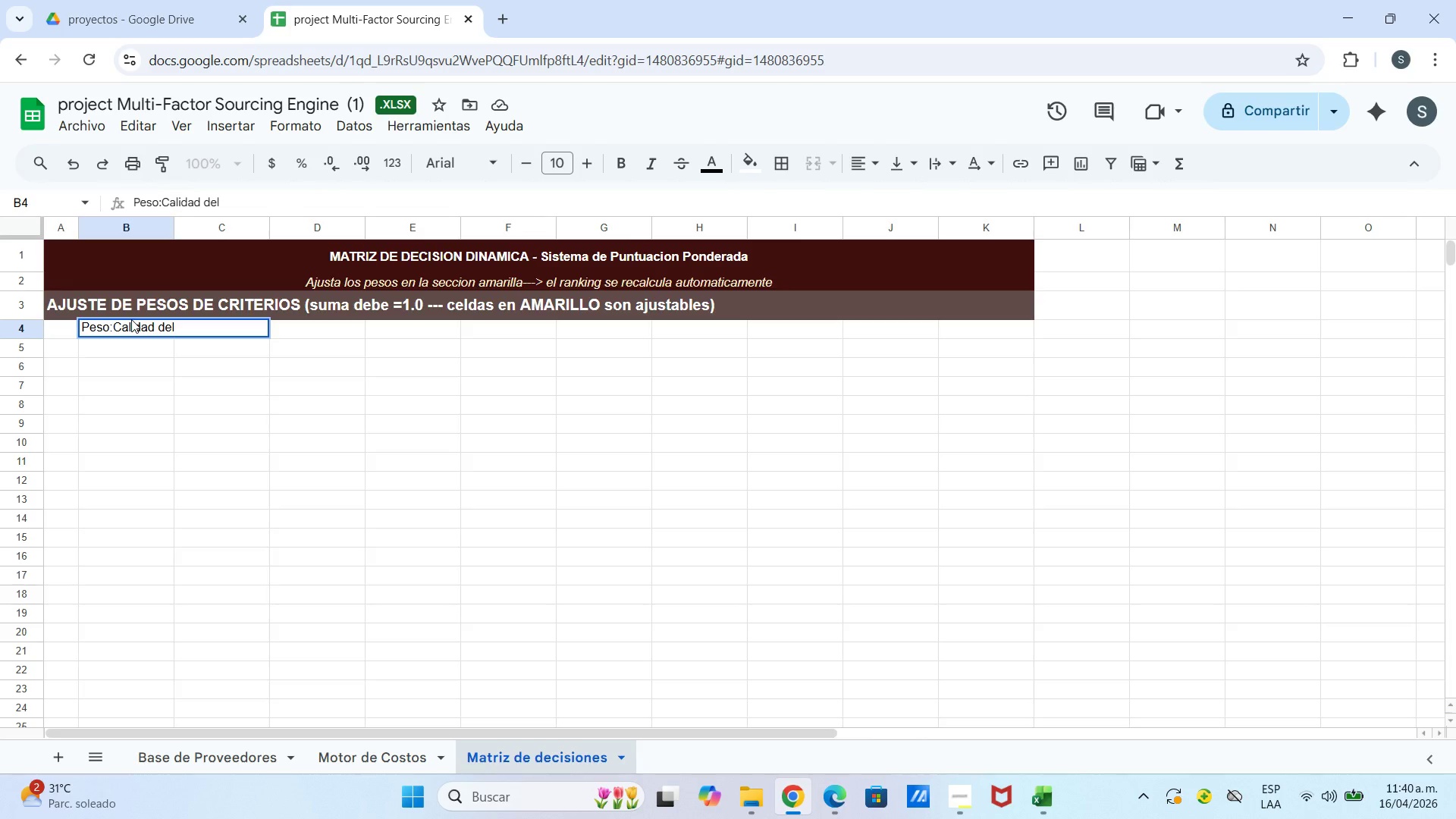 
key(Control+Enter)
 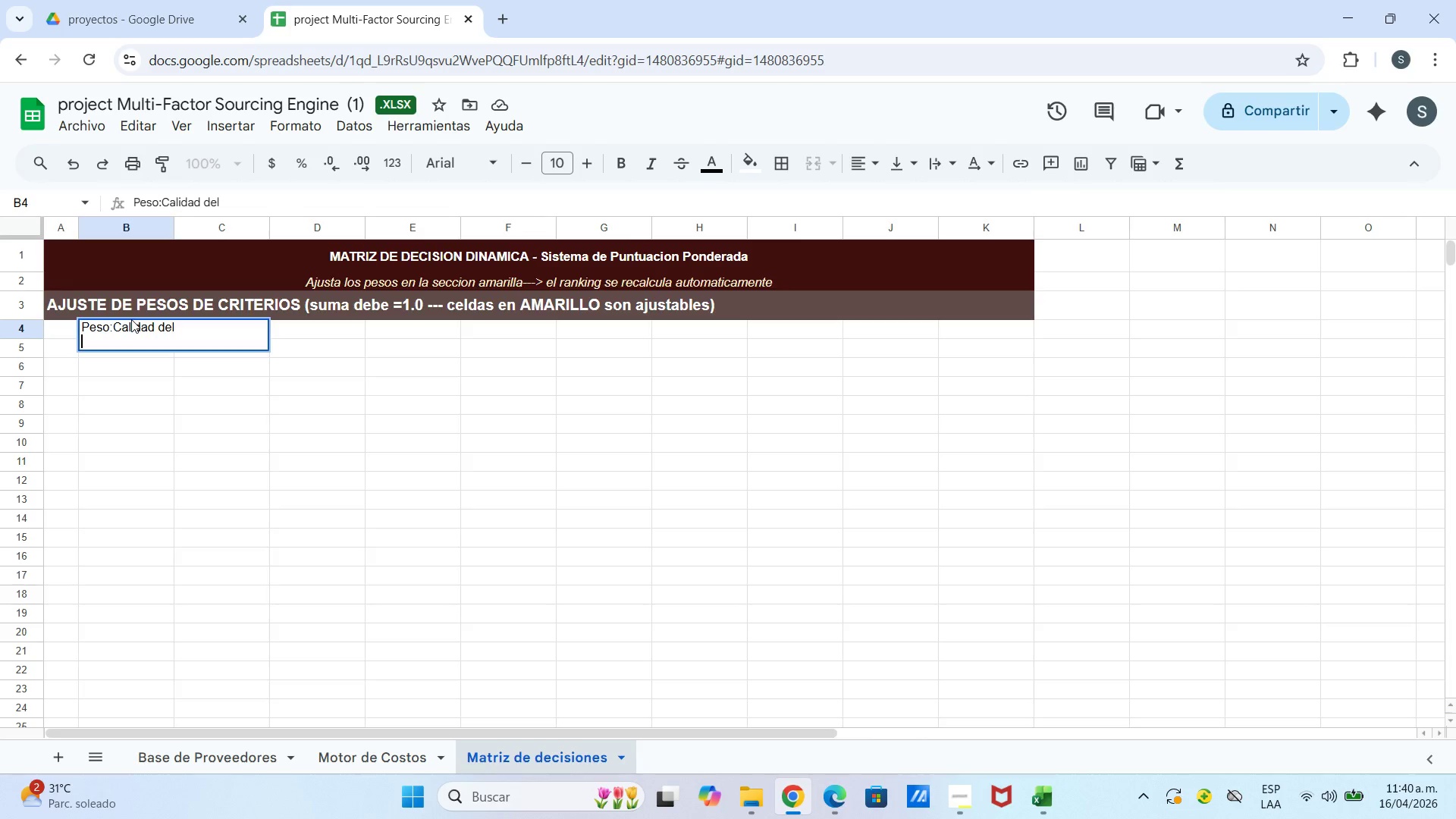 
type(Material)
 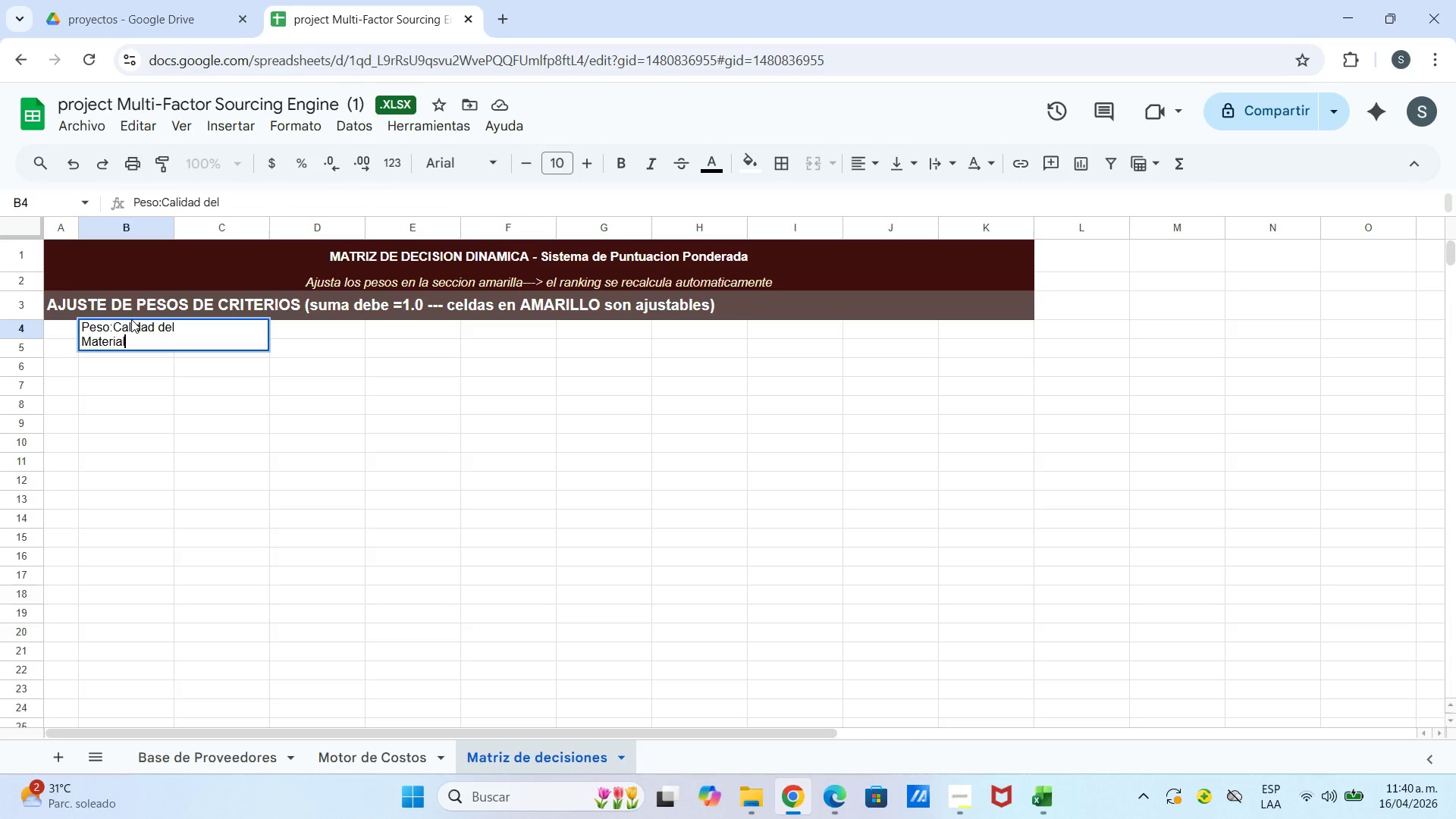 
key(Enter)
 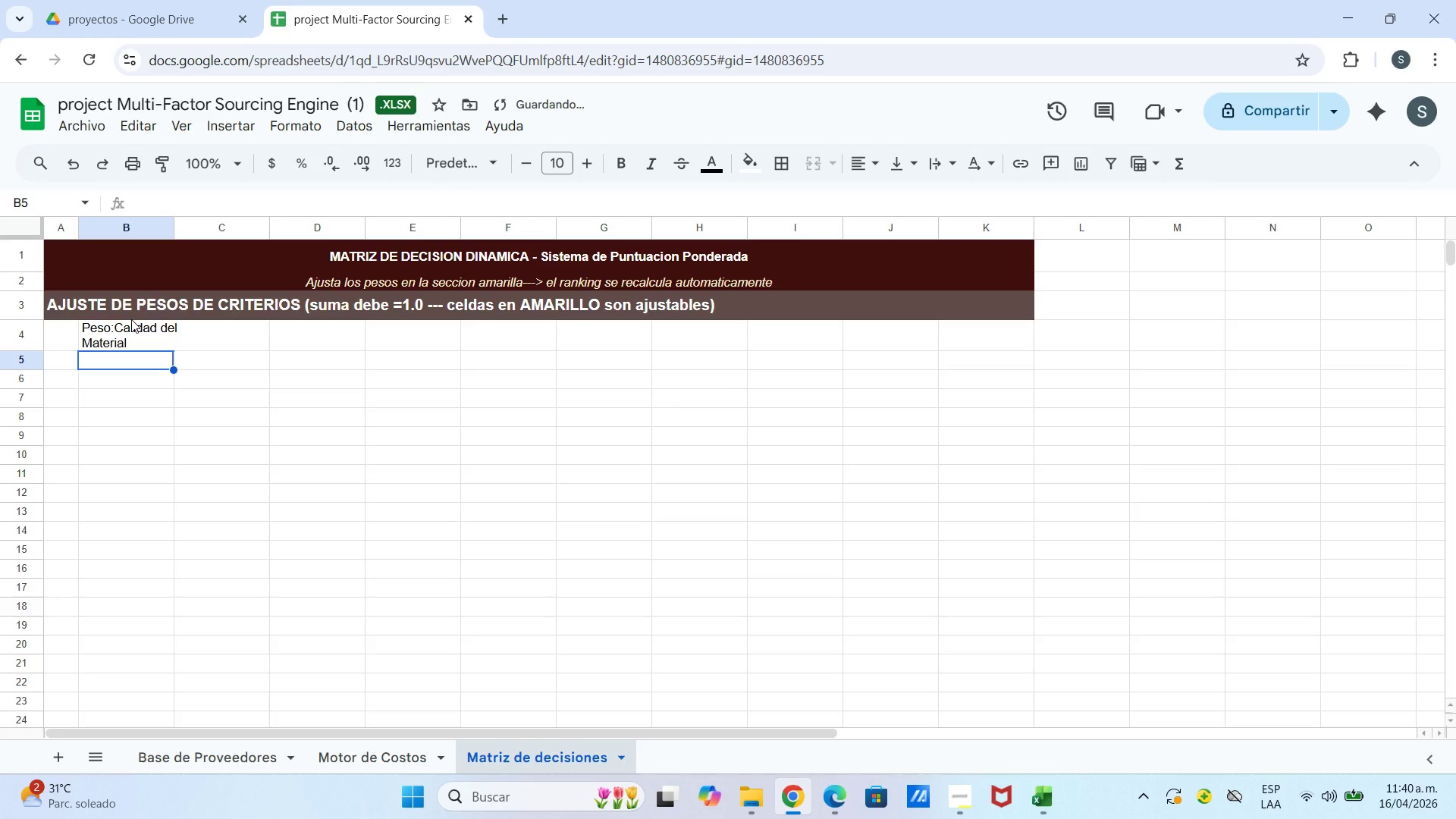 
type(Peso>)
 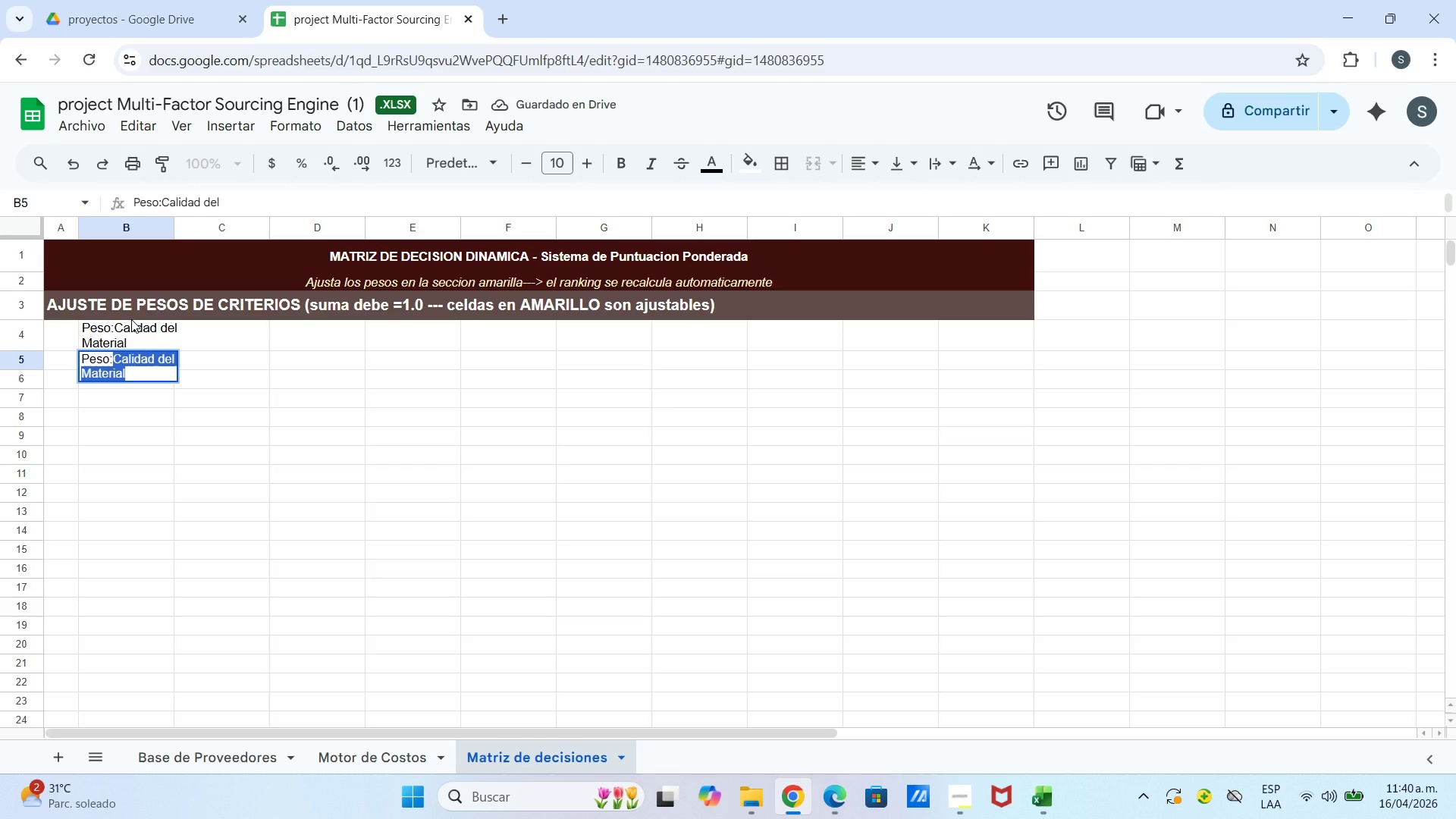 
type(Plazo de )
 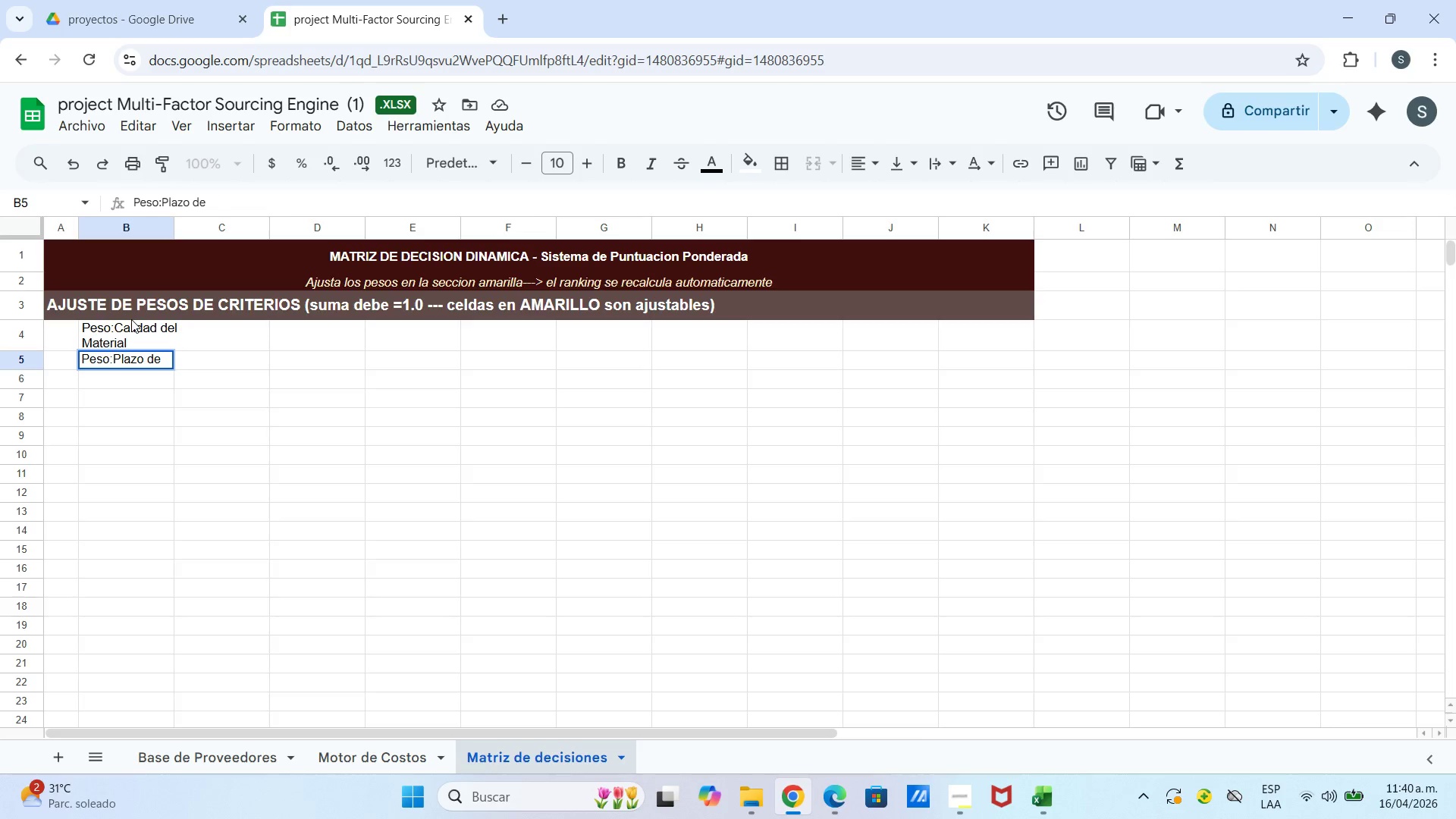 
key(Control+ControlLeft)
 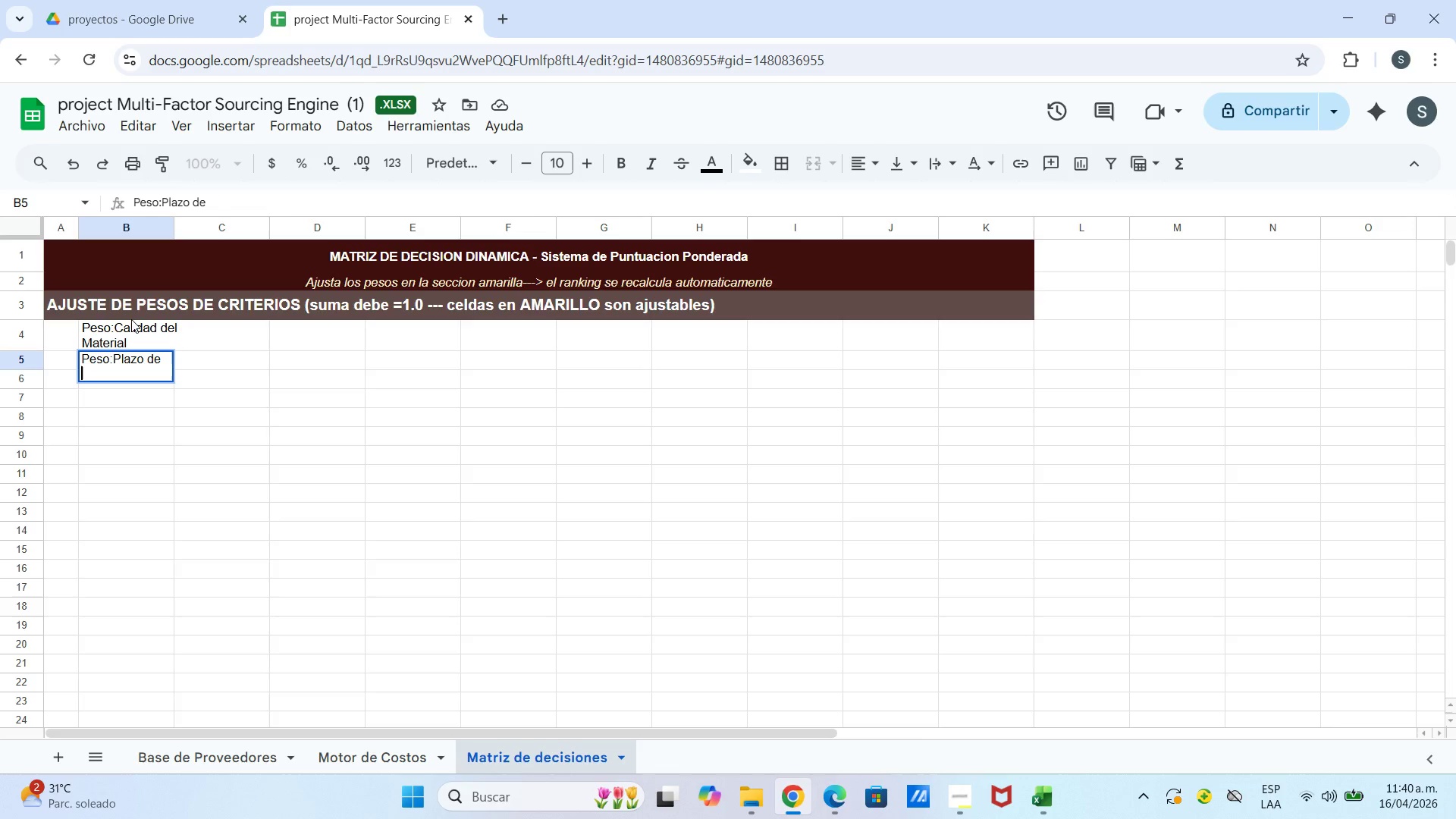 
key(Control+Enter)
 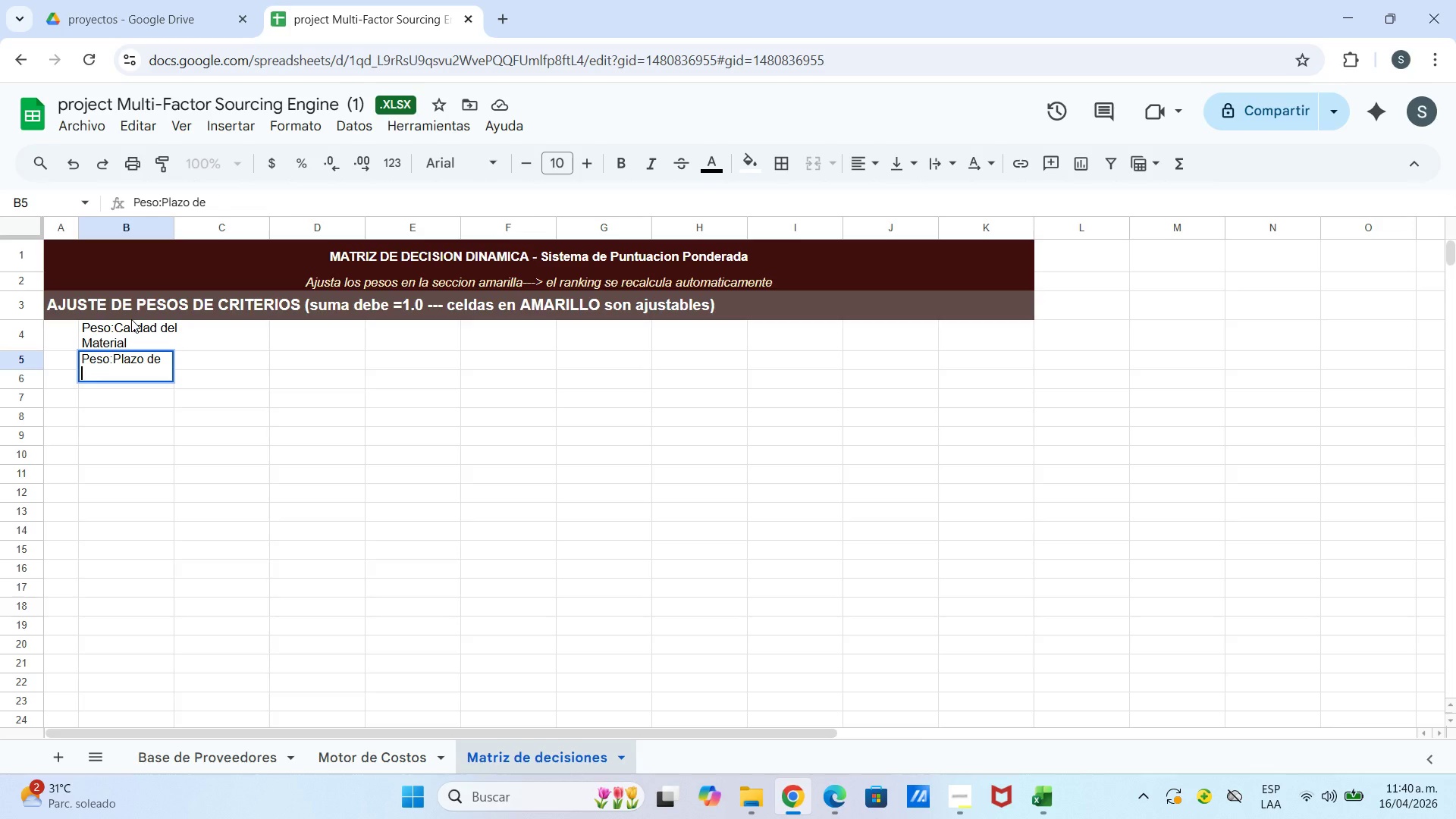 
type(Ente)
key(Backspace)
type(rega)
 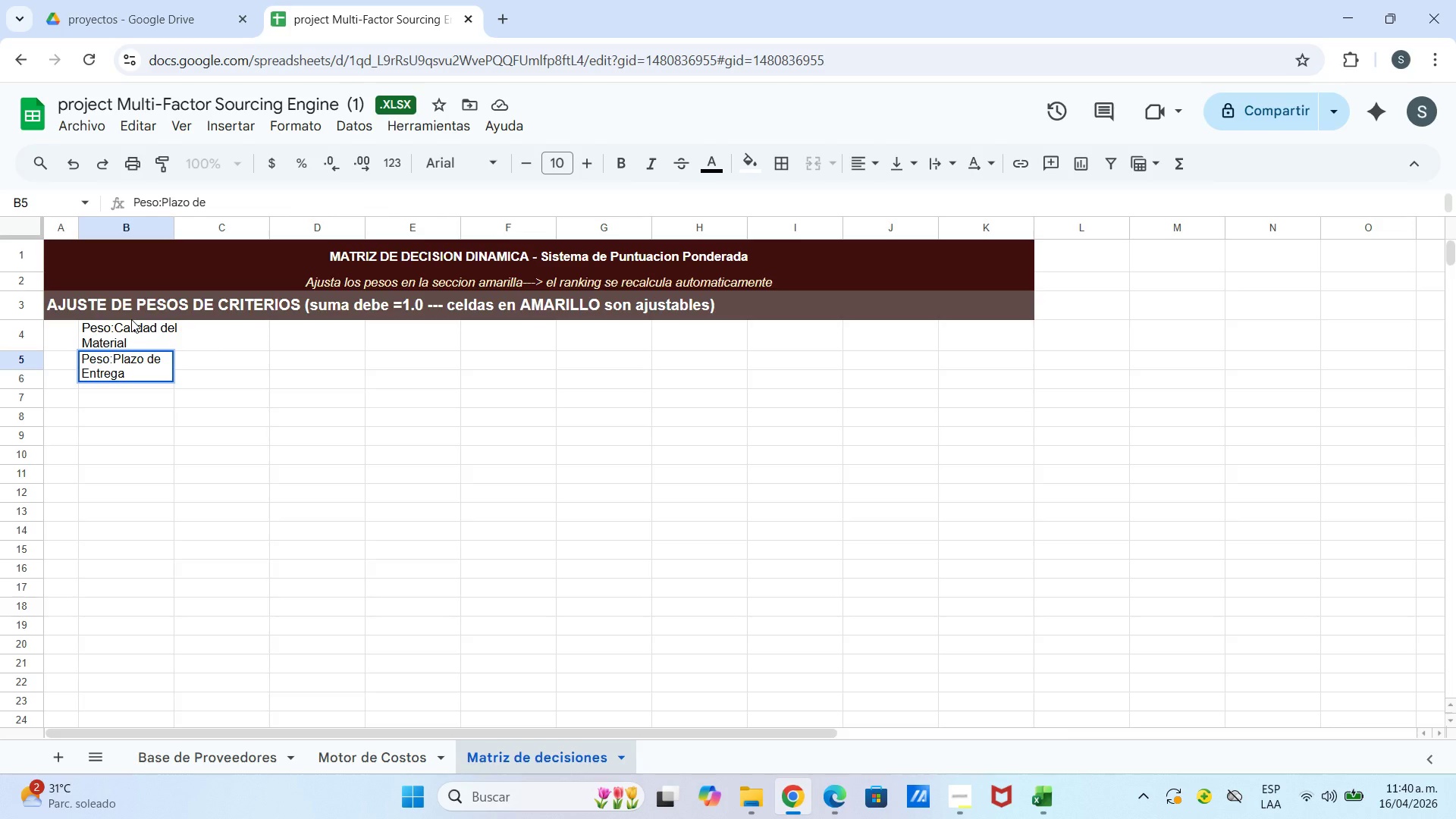 
key(Enter)
 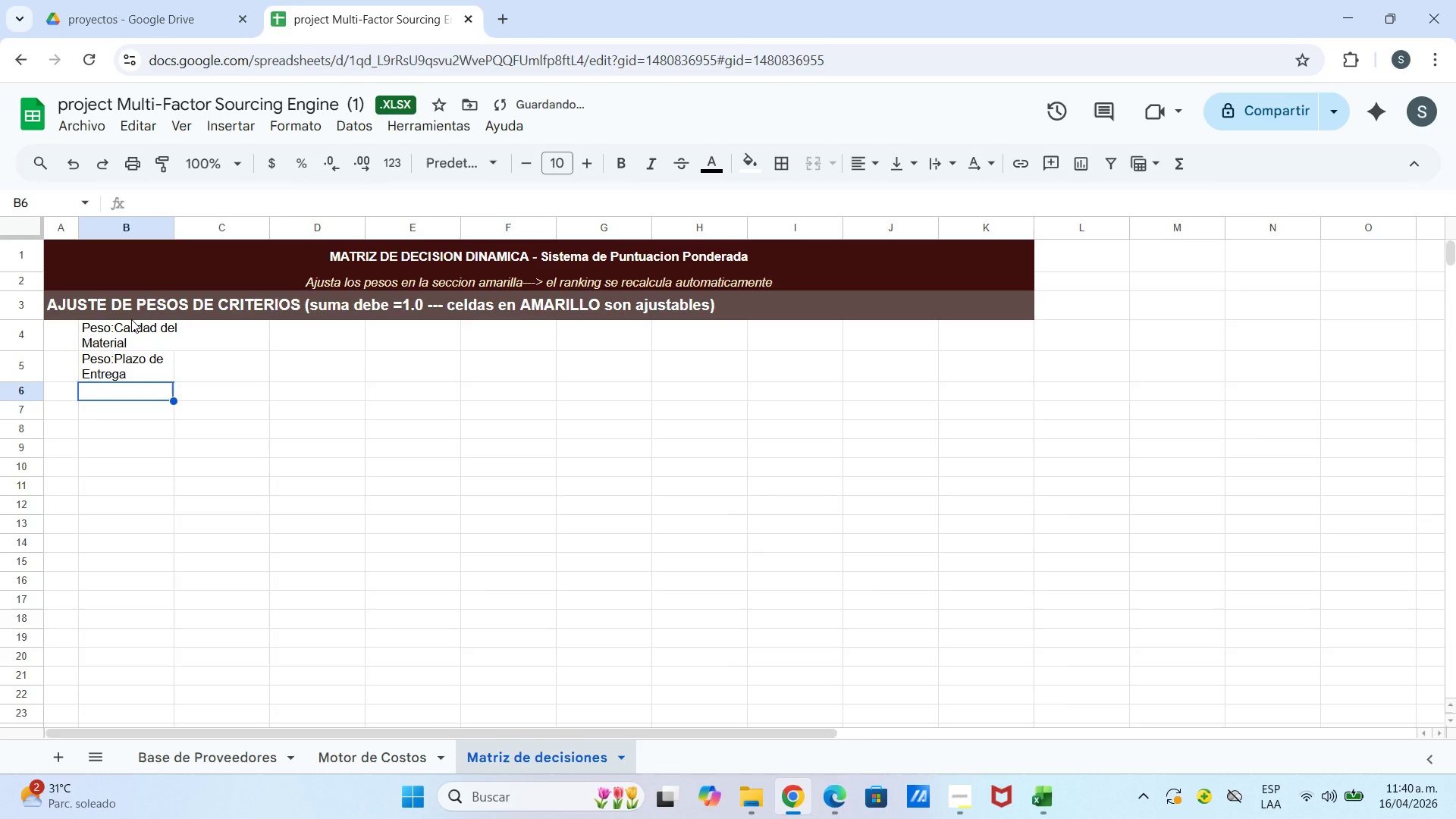 
type(Peso>Sostenibilidad)
 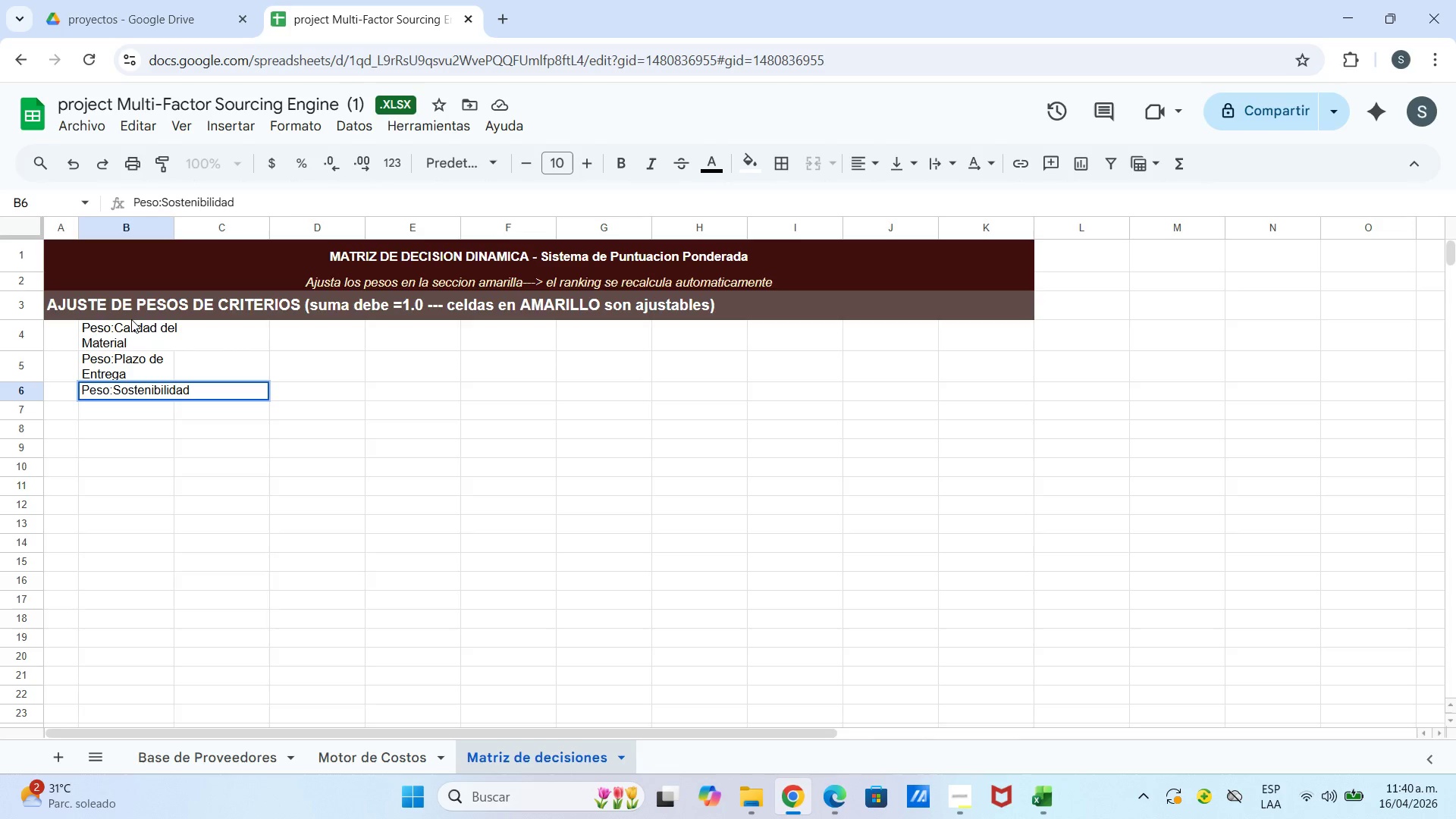 
key(Enter)
 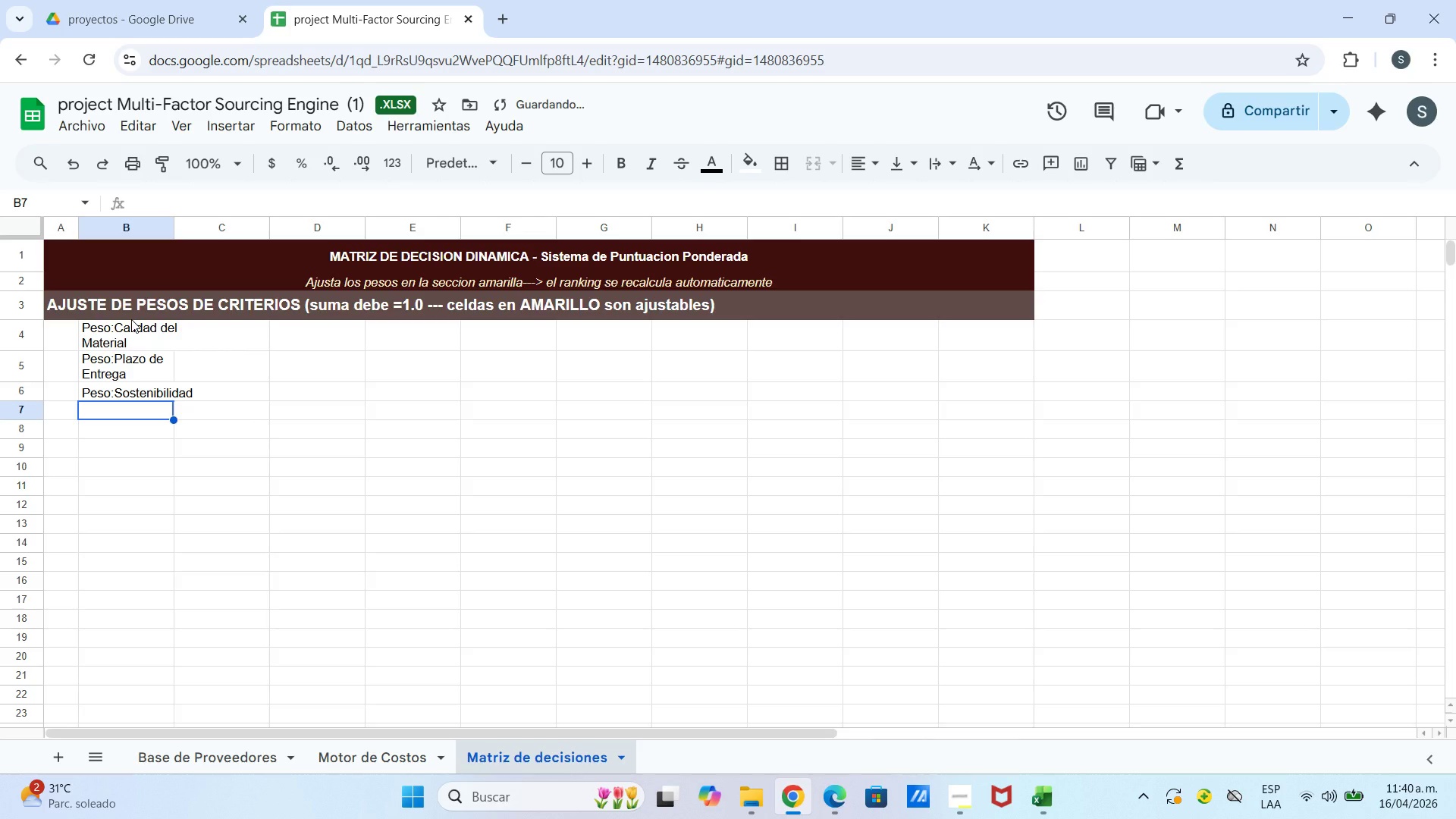 
type(Peso> Costo Total)
 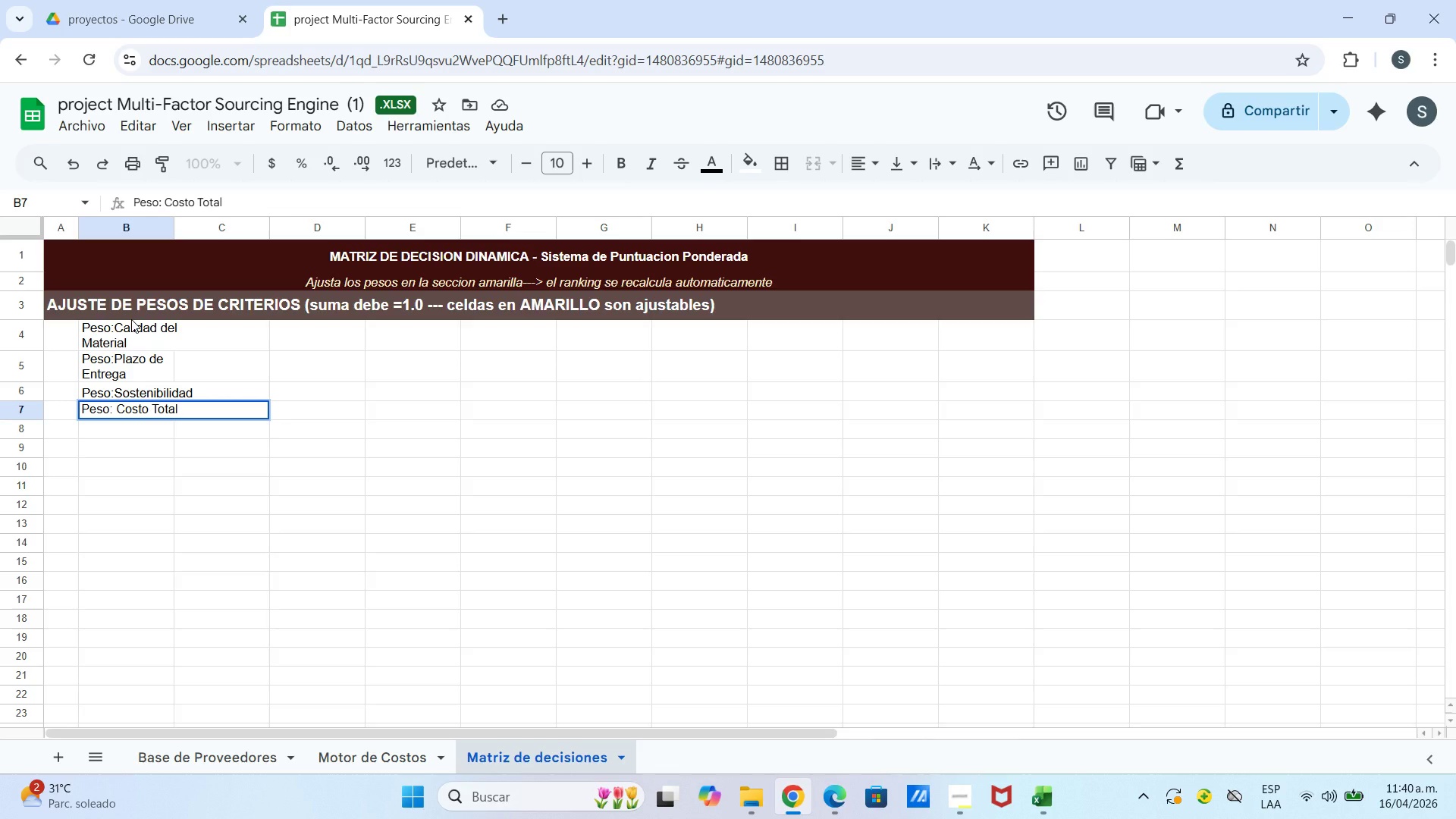 
key(Enter)
 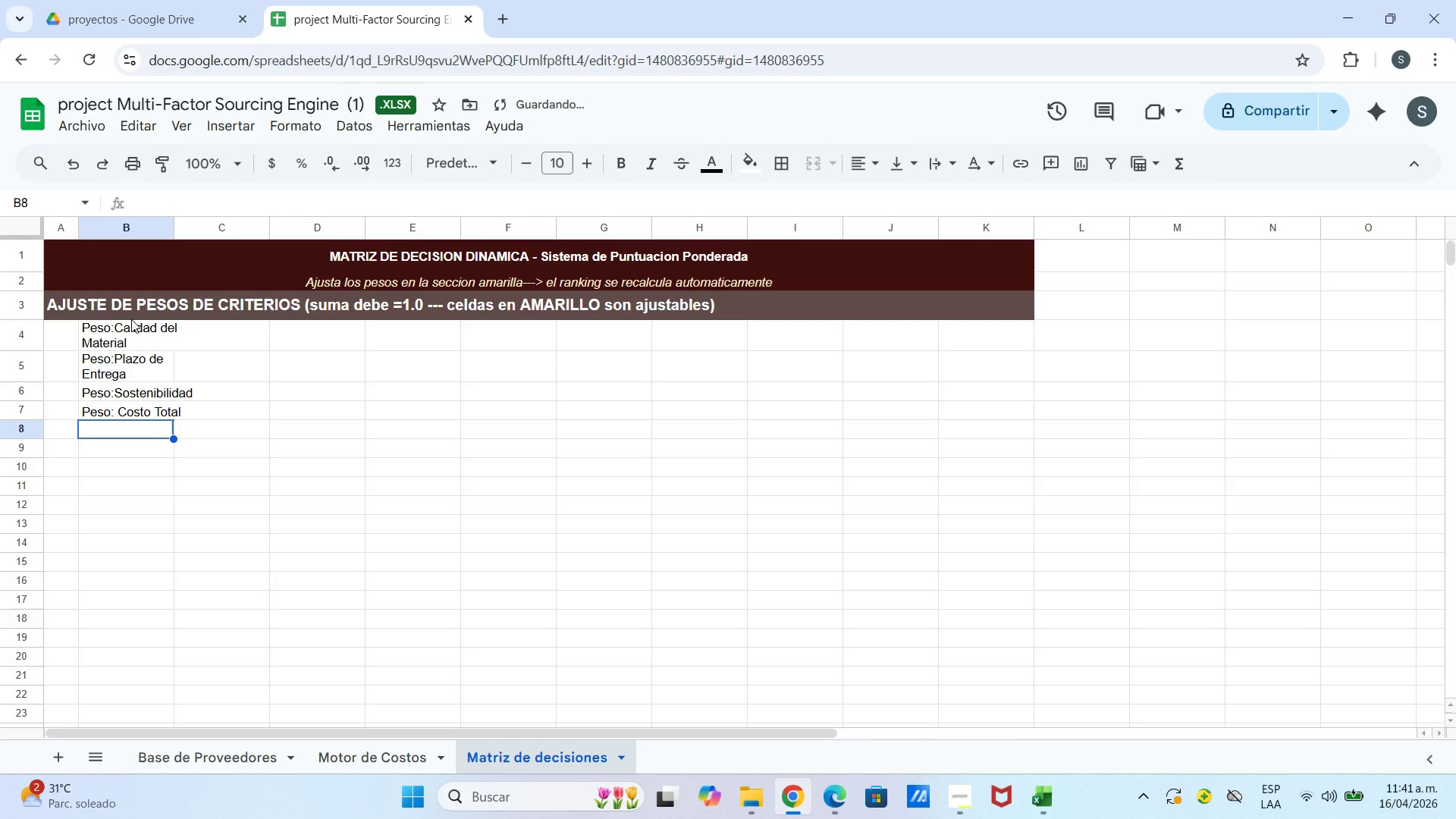 
type(Peso)
 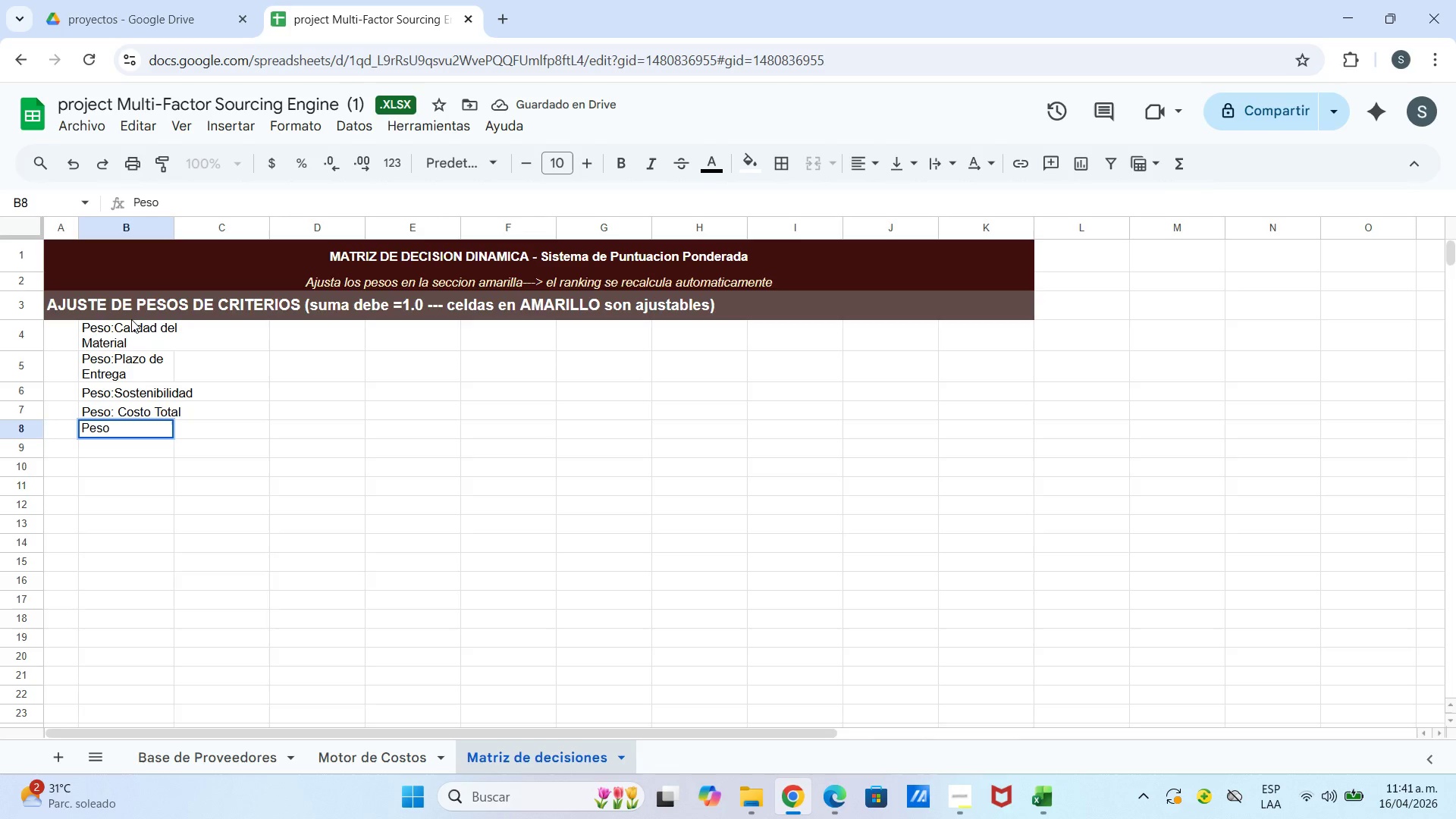 
type(> Calificaio)
key(Backspace)
key(Backspace)
type(cion)
 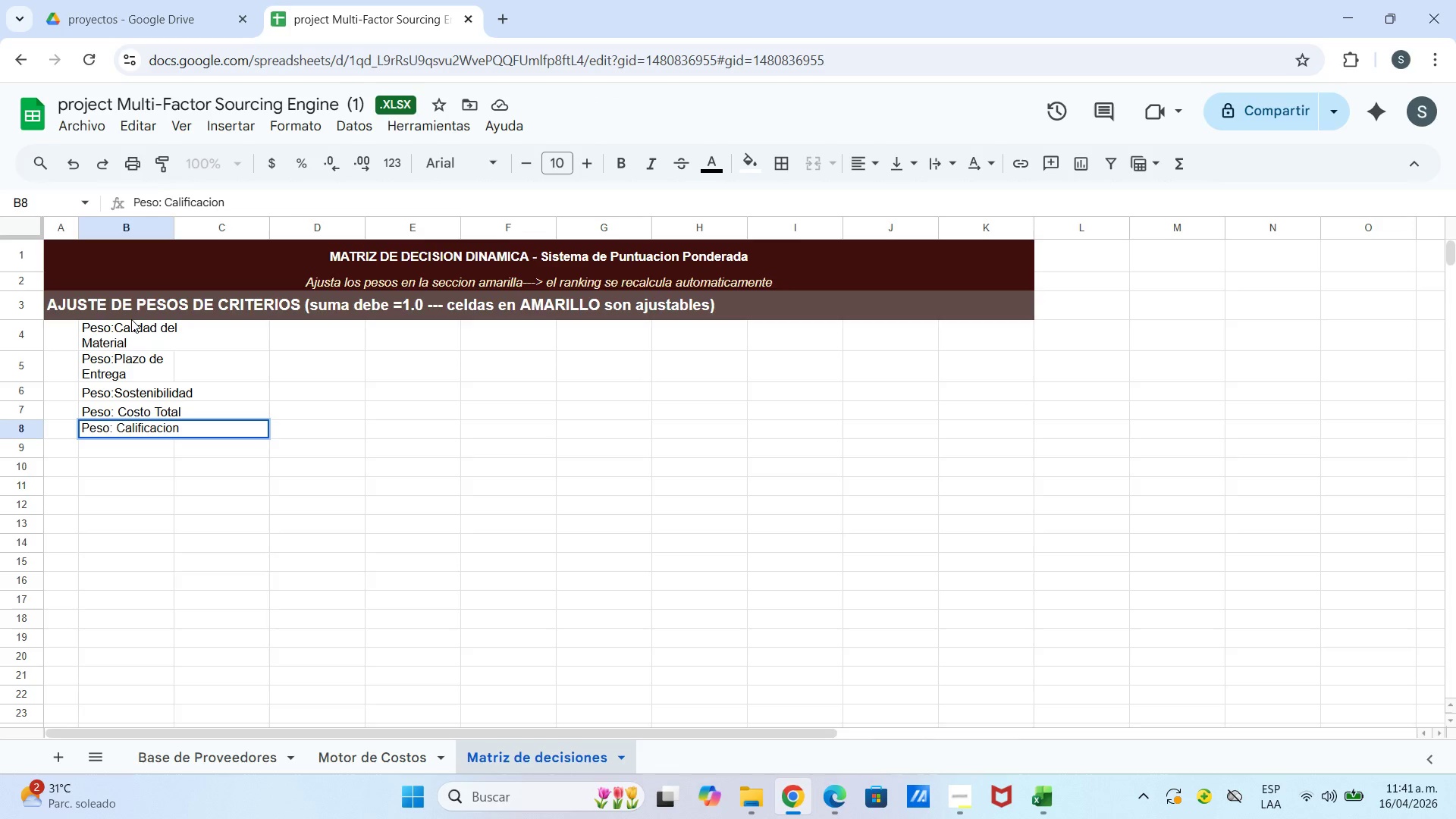 
key(Control+Enter)
 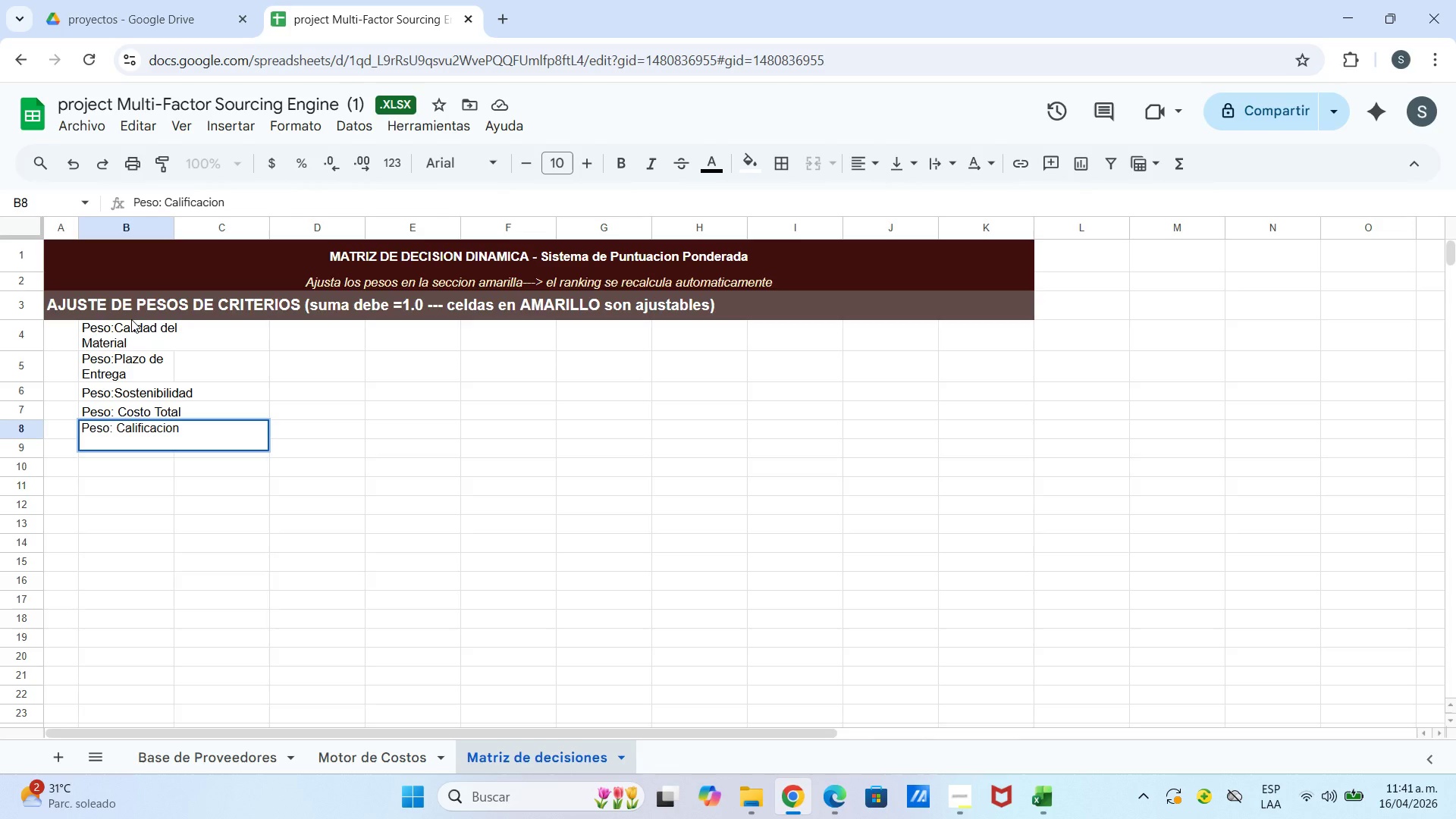 
type(Proveedr)
key(Backspace)
type(or)
 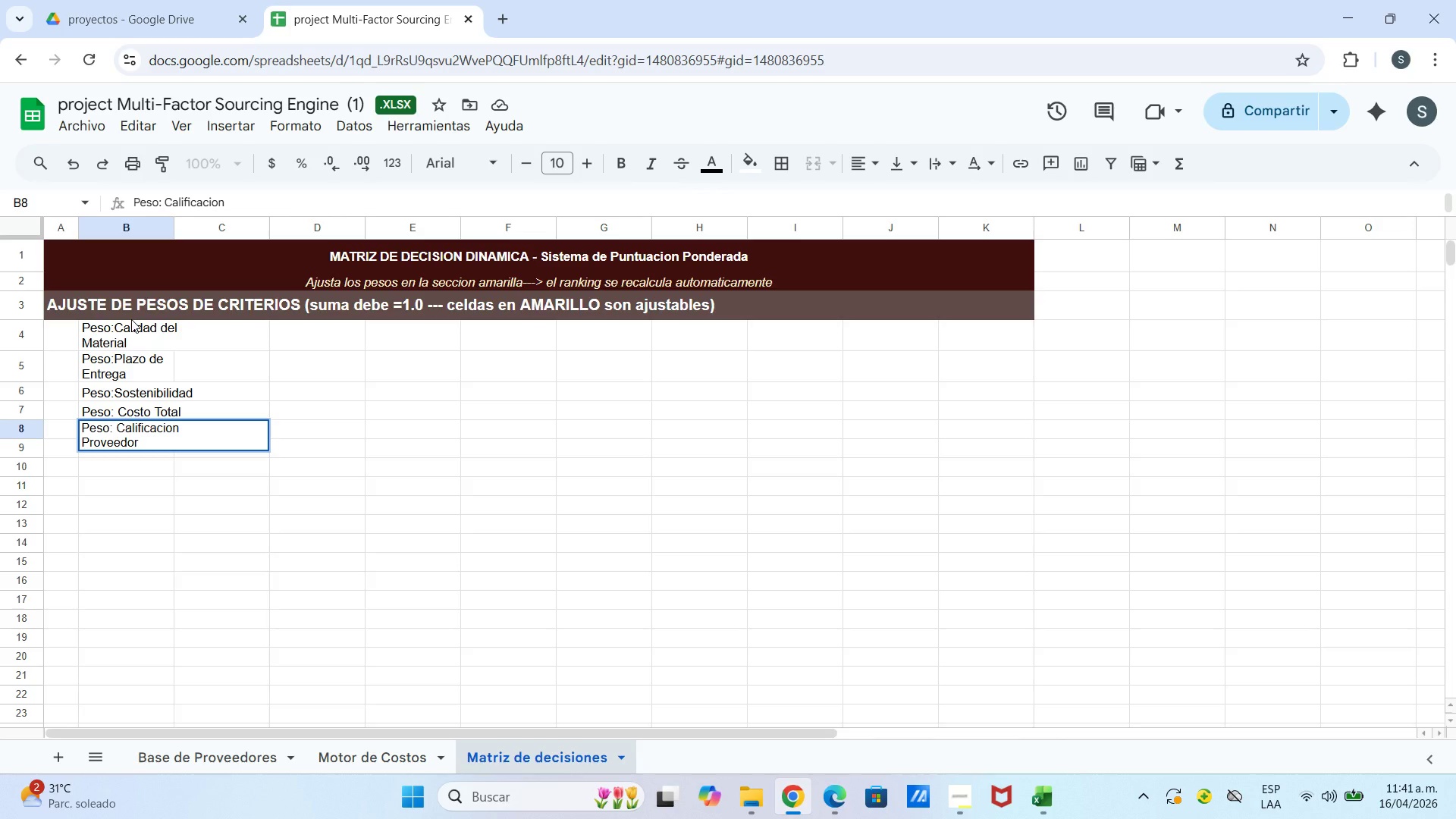 
wait(7.98)
 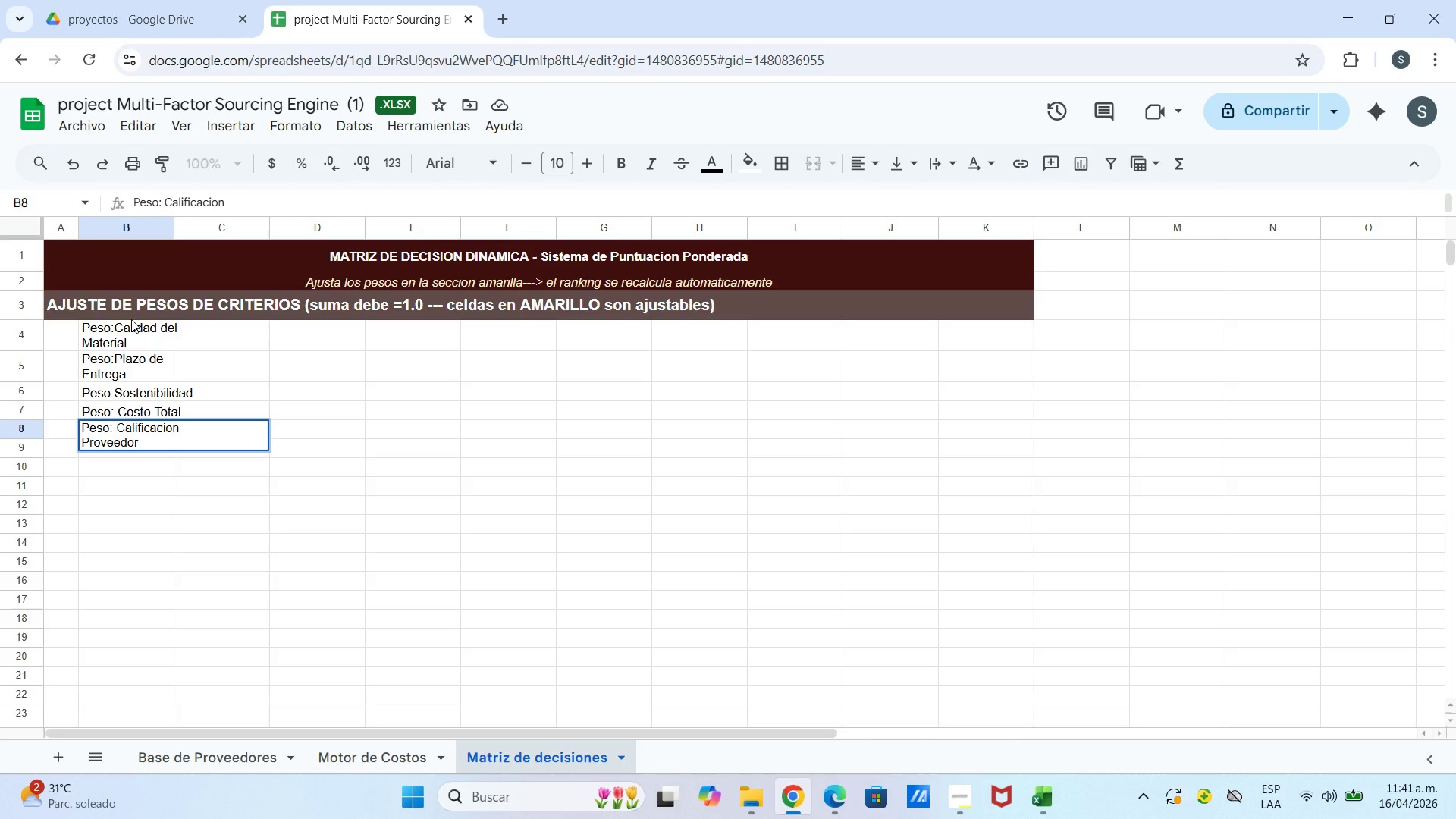 
left_click_drag(start_coordinate=[174, 232], to_coordinate=[212, 240])
 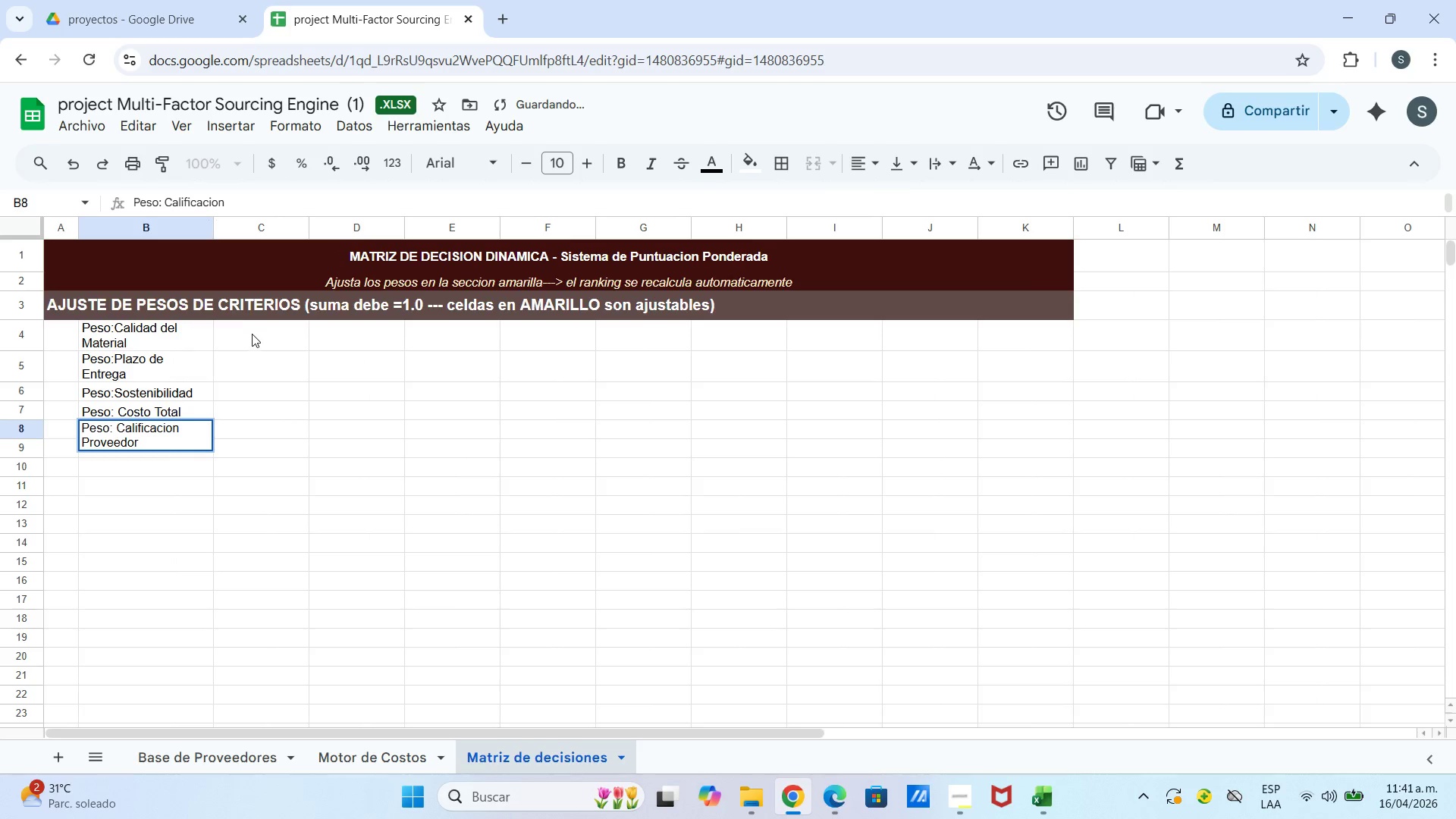 
left_click([252, 342])
 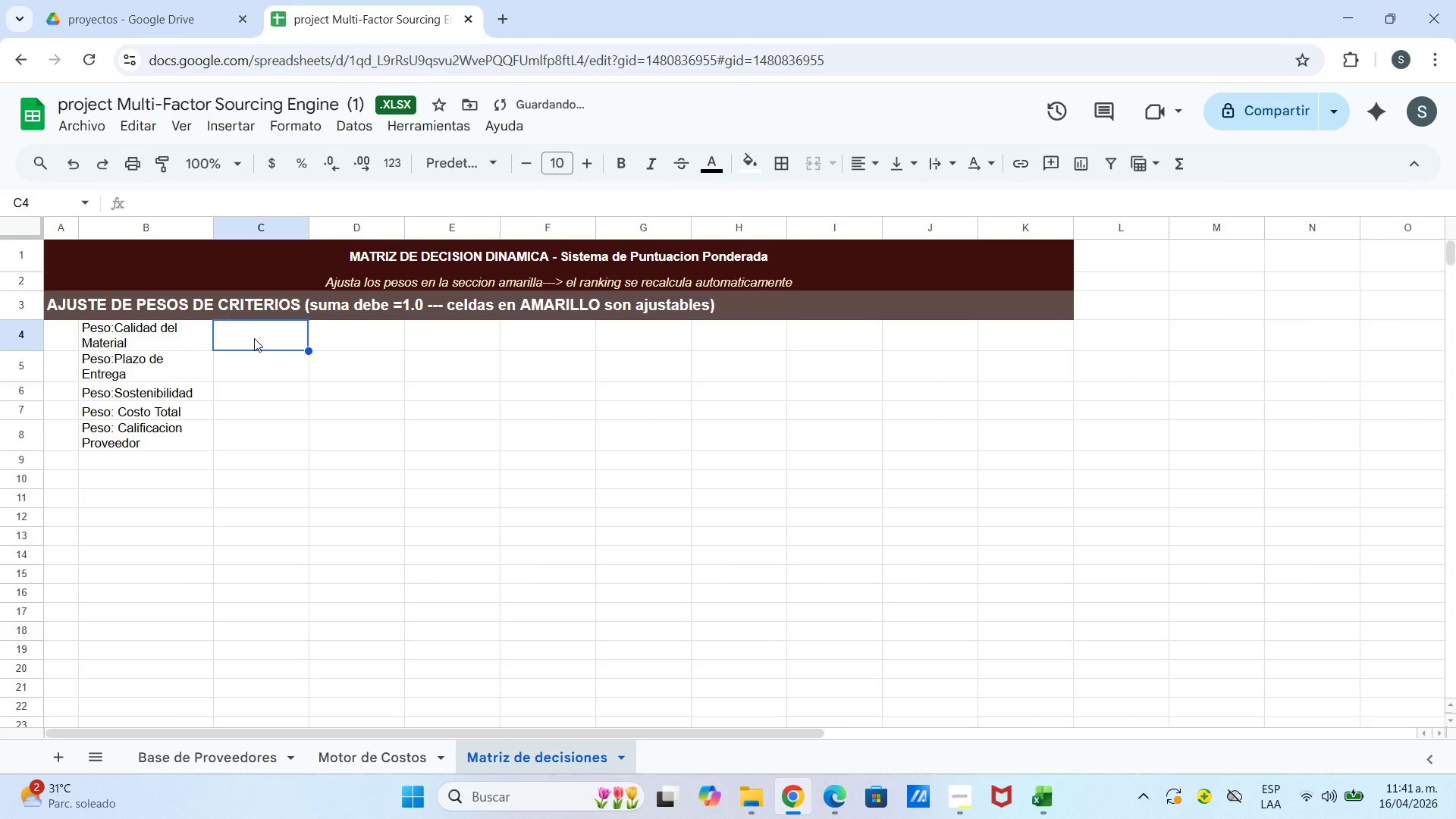 
type(30)
 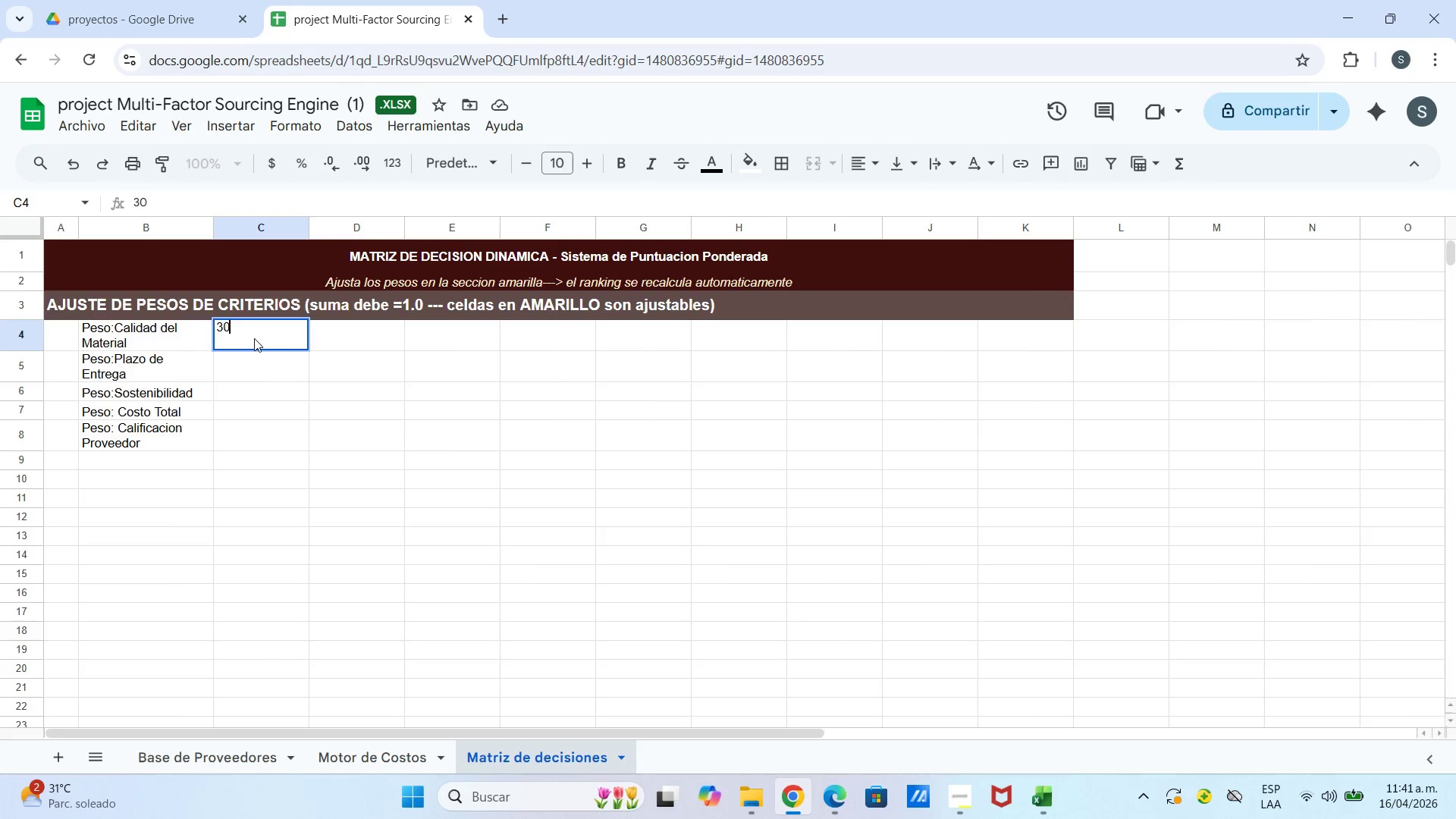 
key(Enter)
 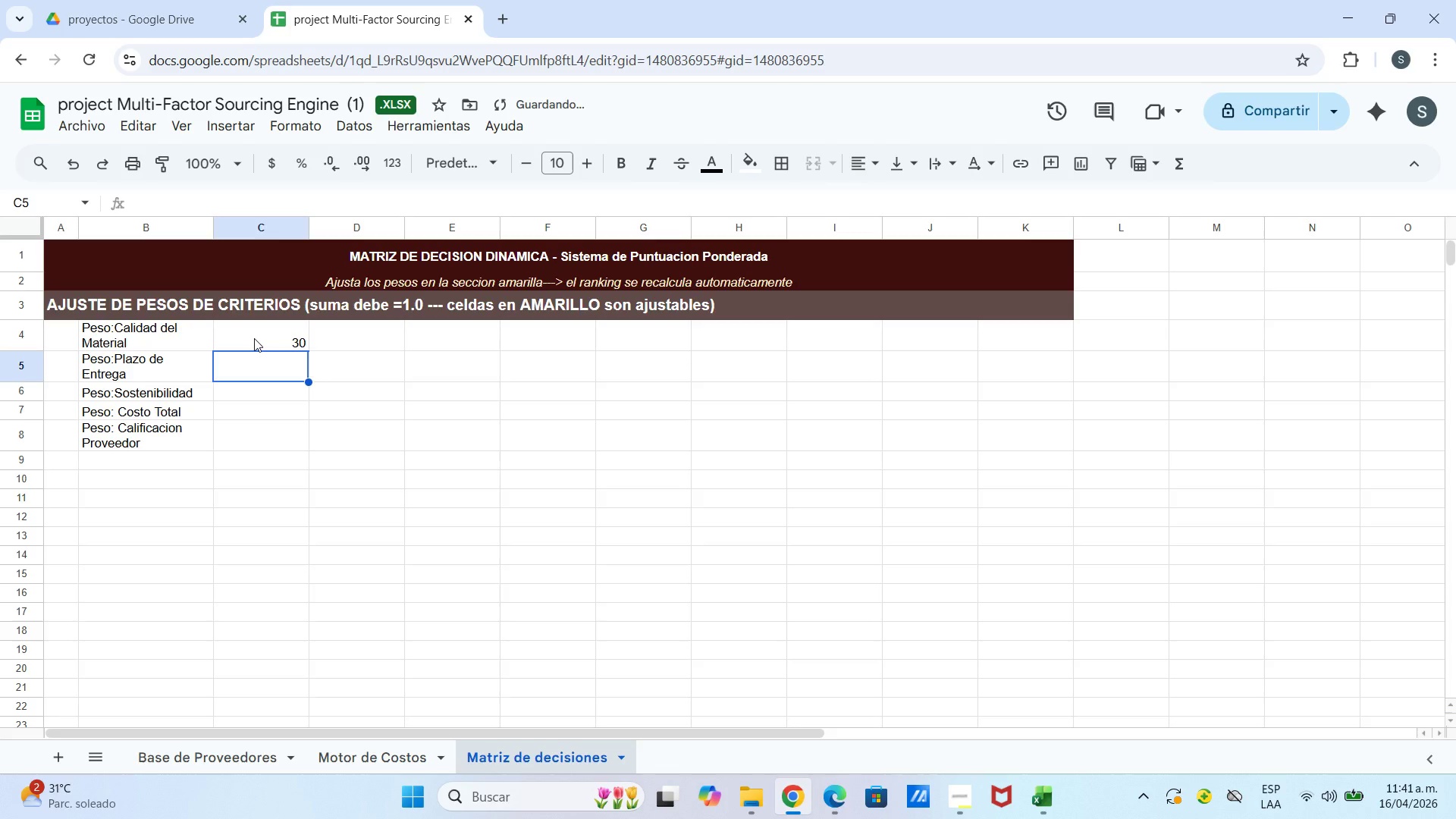 
key(Backspace)
 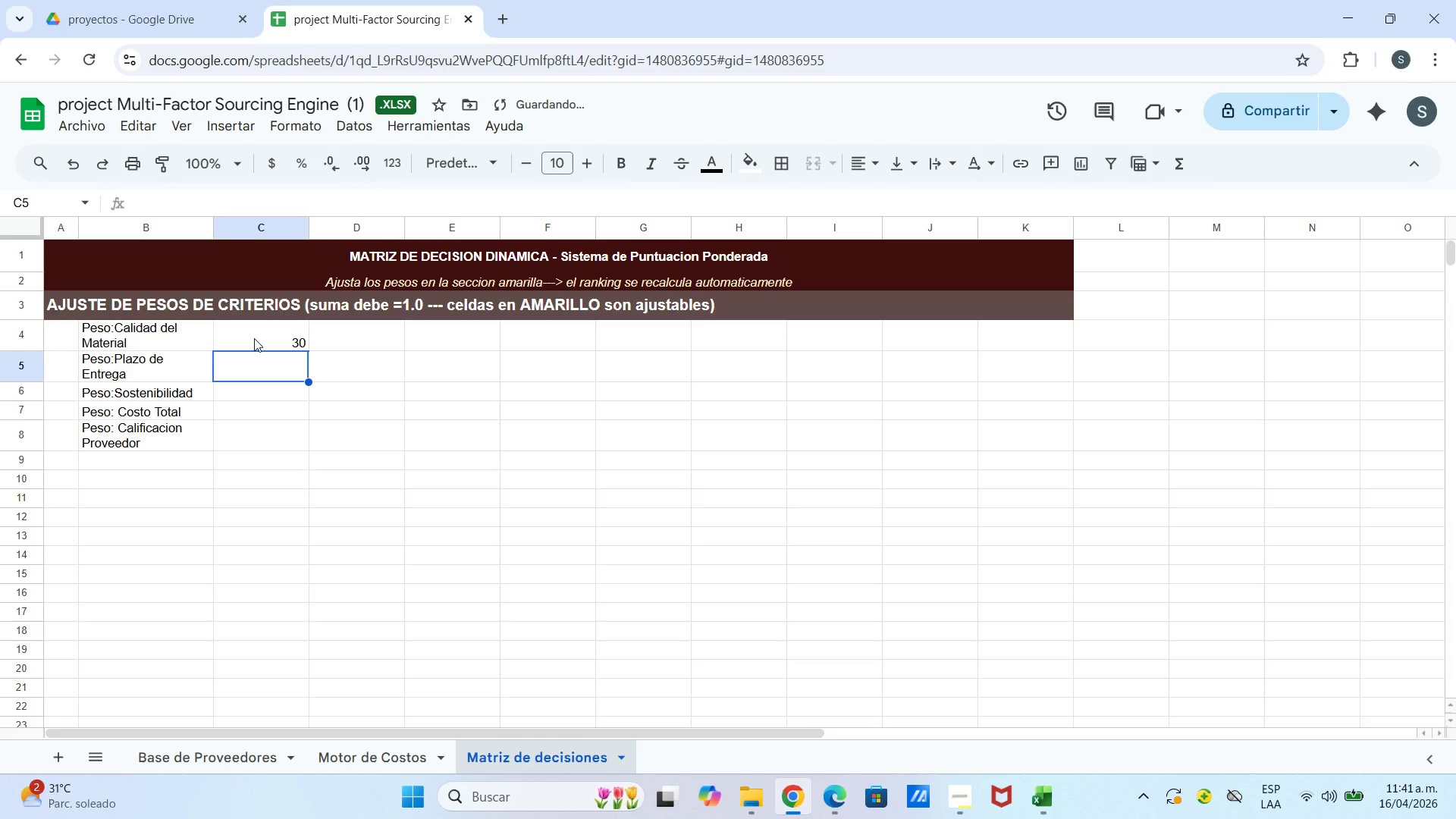 
key(ArrowUp)
 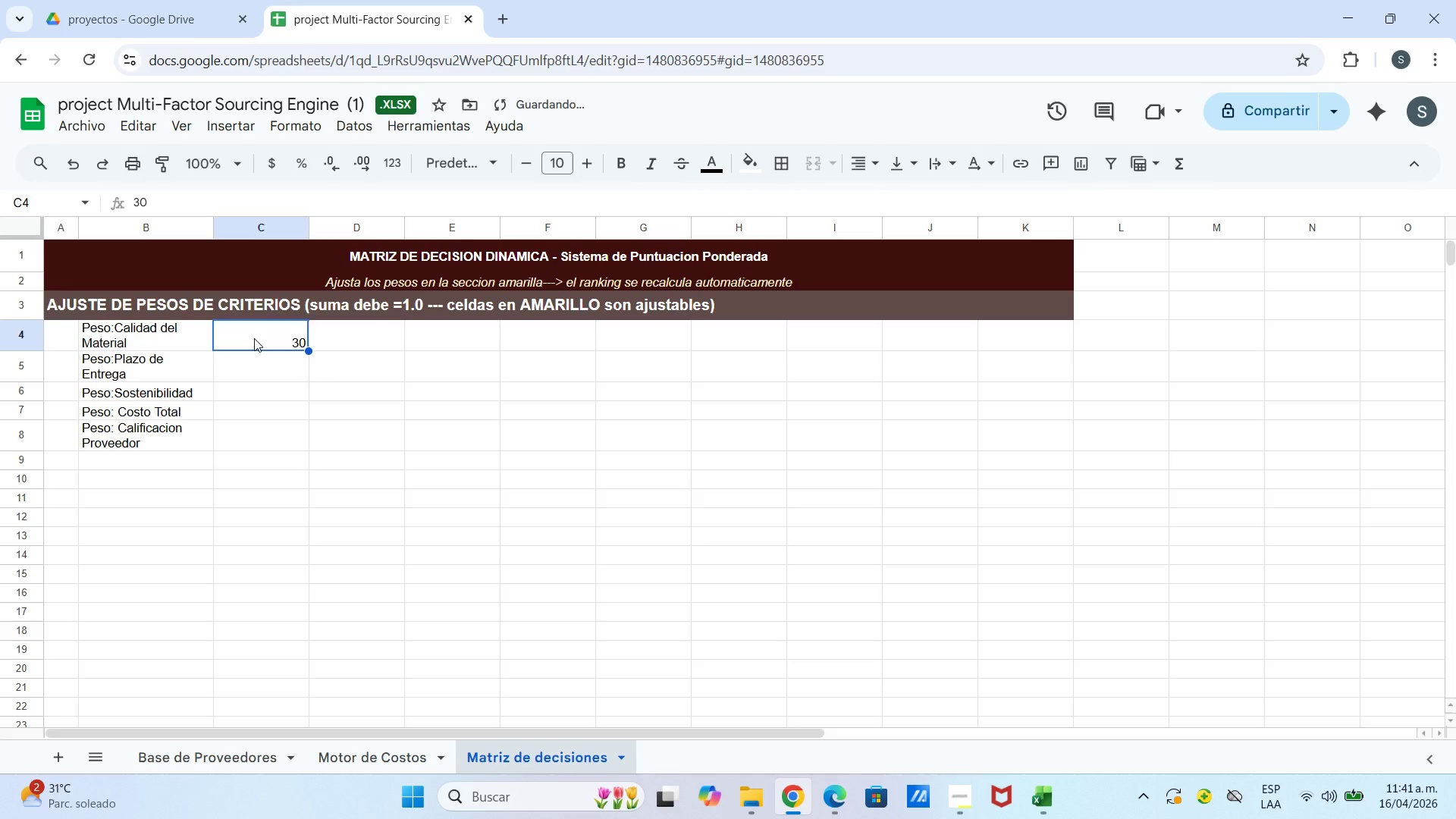 
key(Enter)
 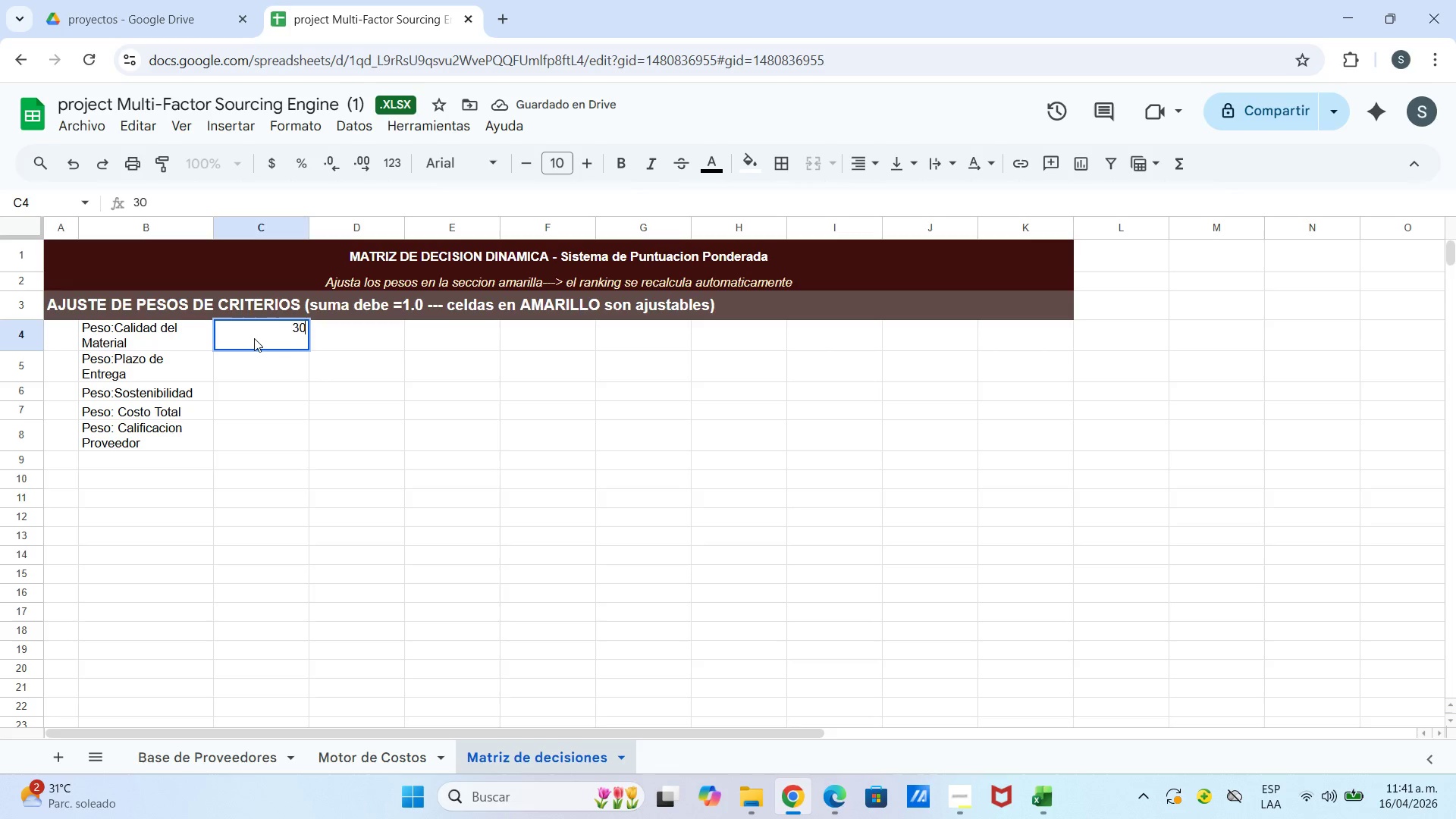 
key(Backspace)
key(Backspace)
key(Backspace)
type(0.30)
 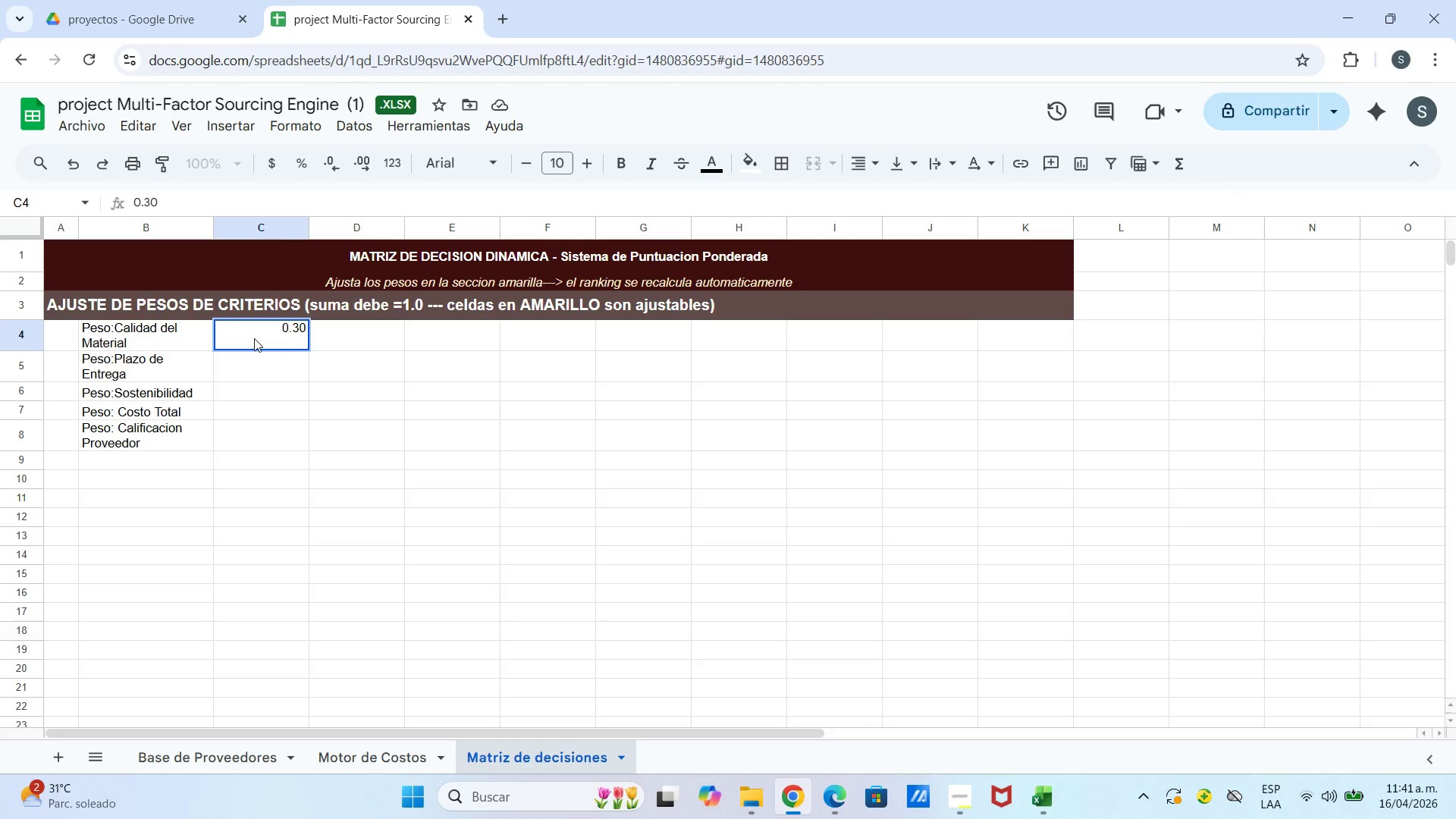 
key(Enter)
 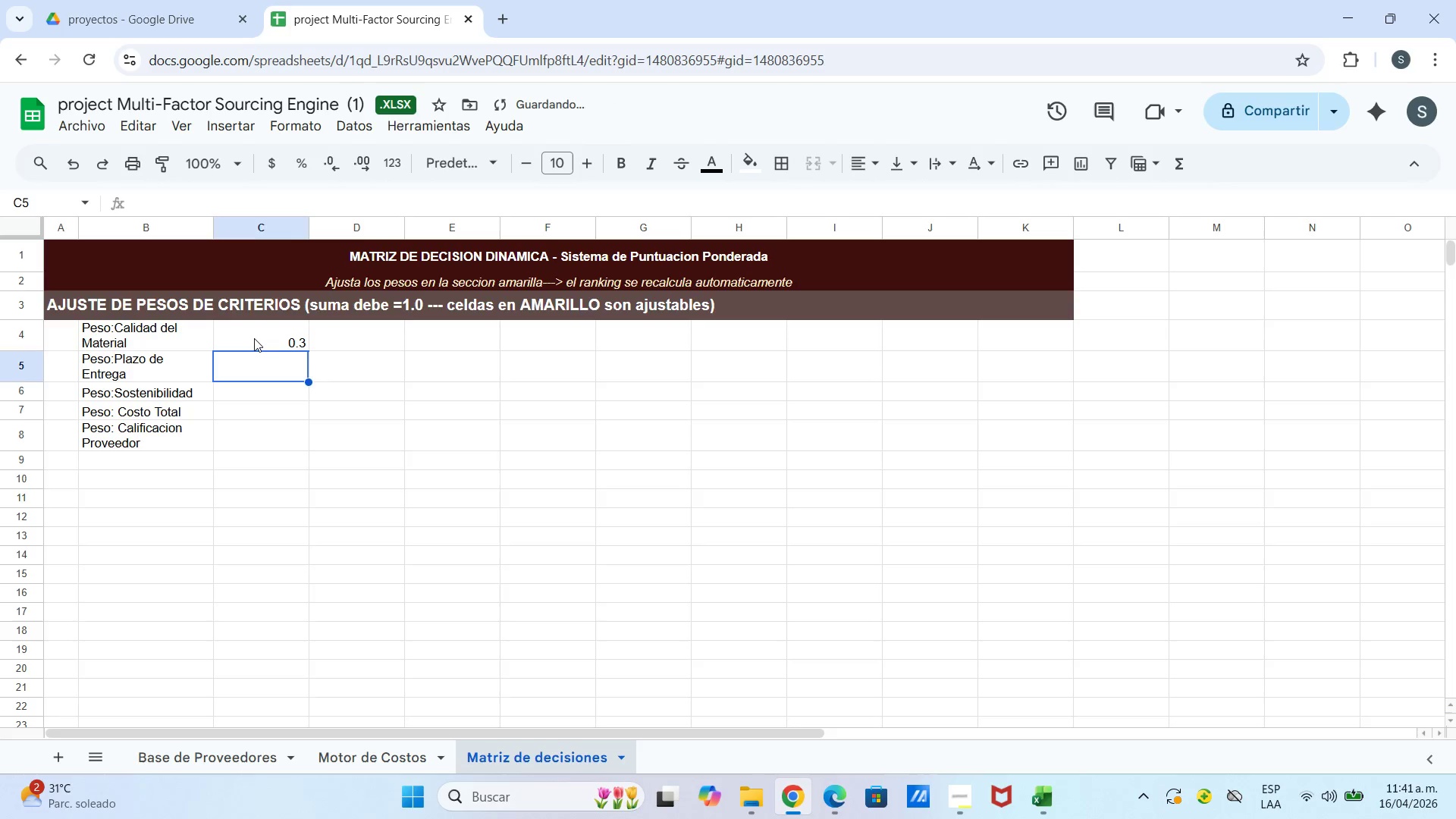 
type(0.35)
 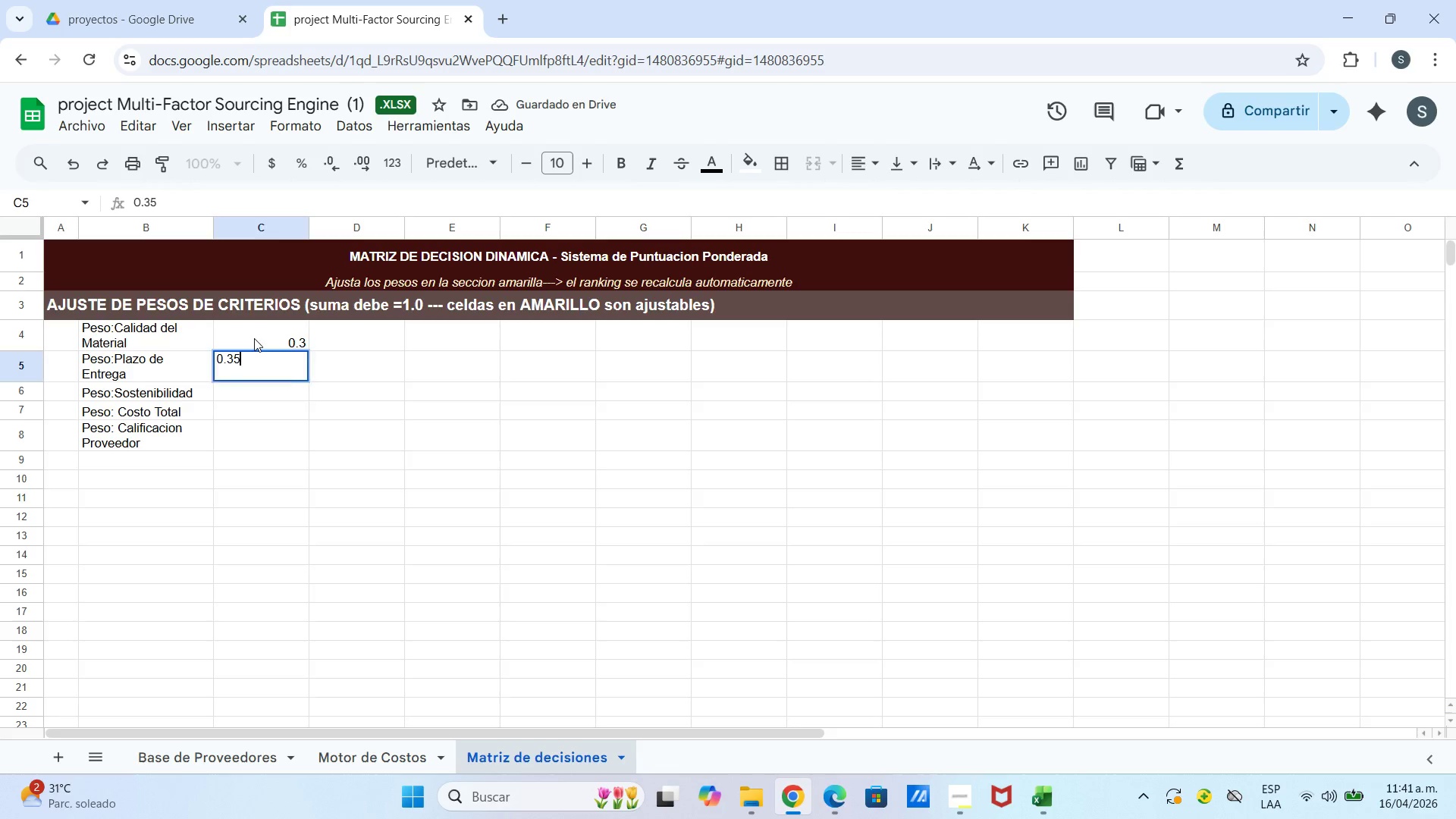 
key(Enter)
 